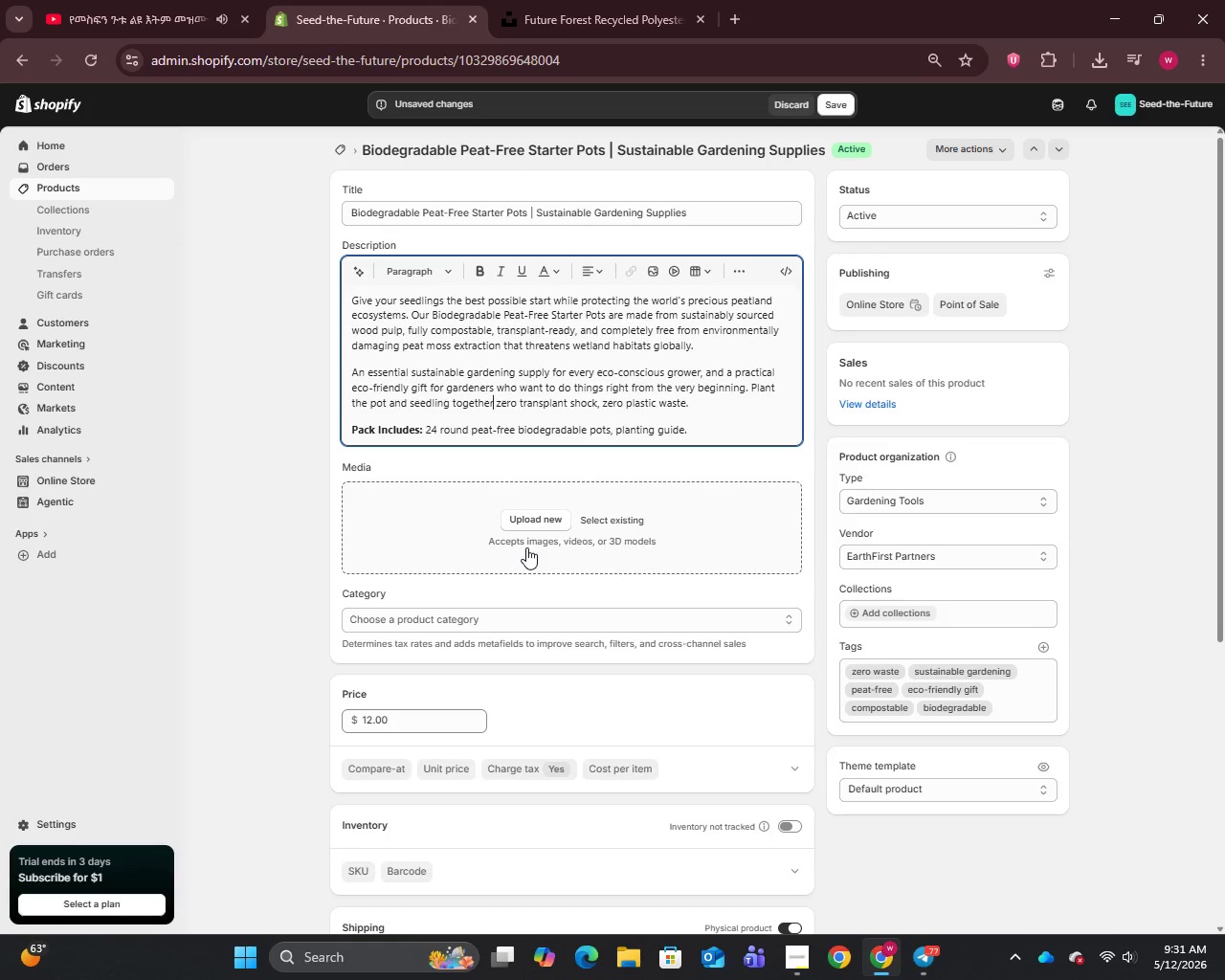 
key(Backspace)
 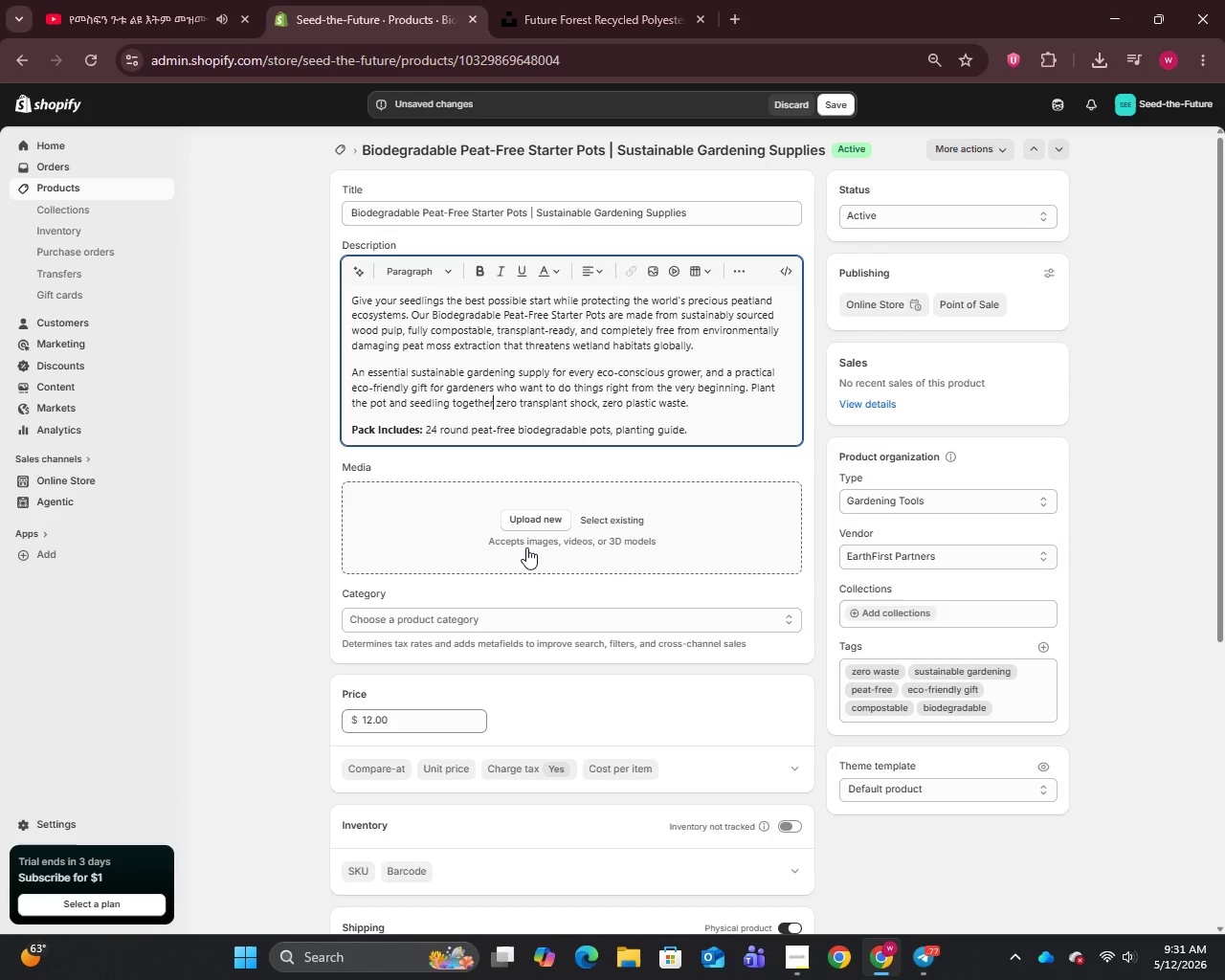 
key(Comma)
 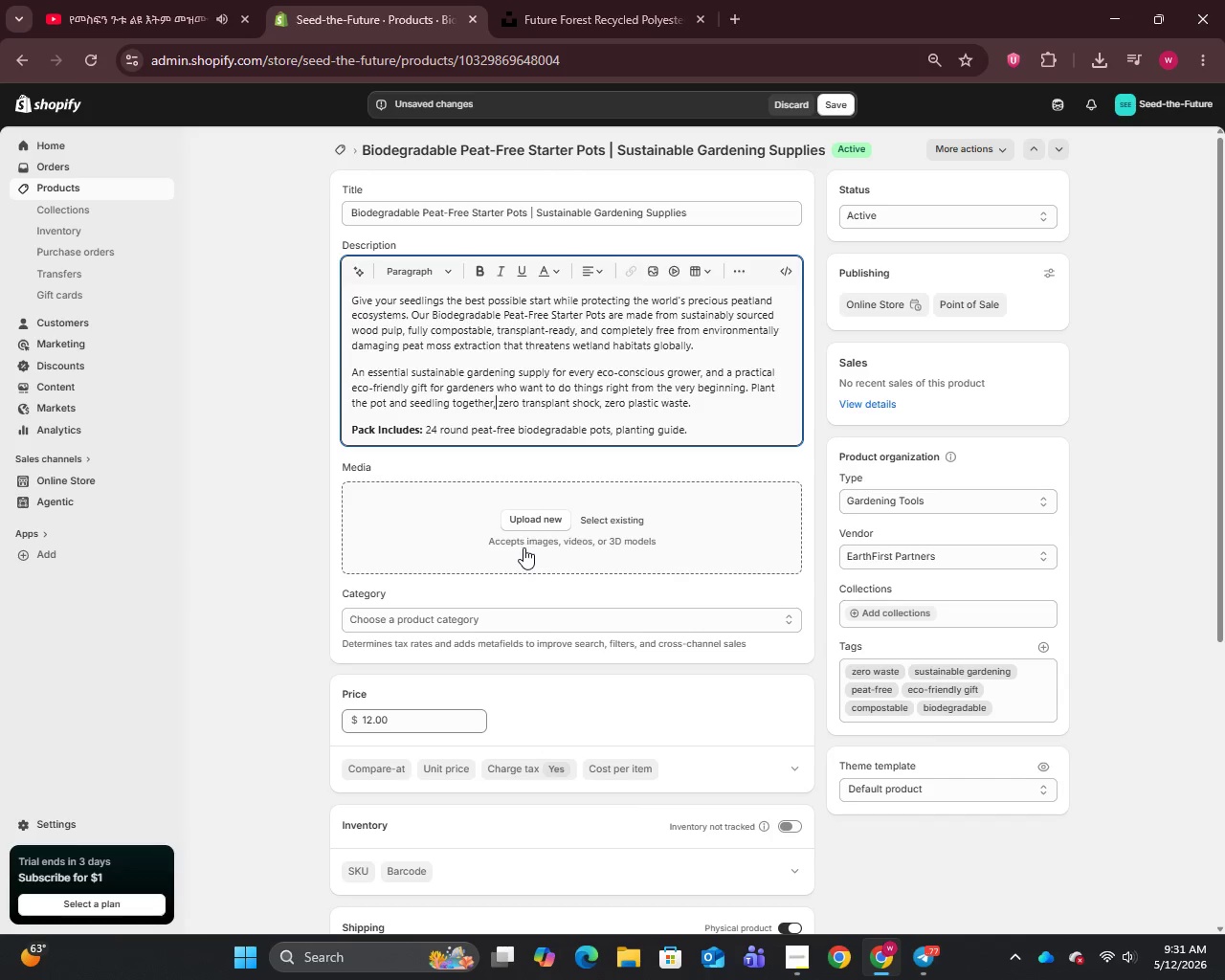 
scroll: coordinate [590, 650], scroll_direction: down, amount: 7.0
 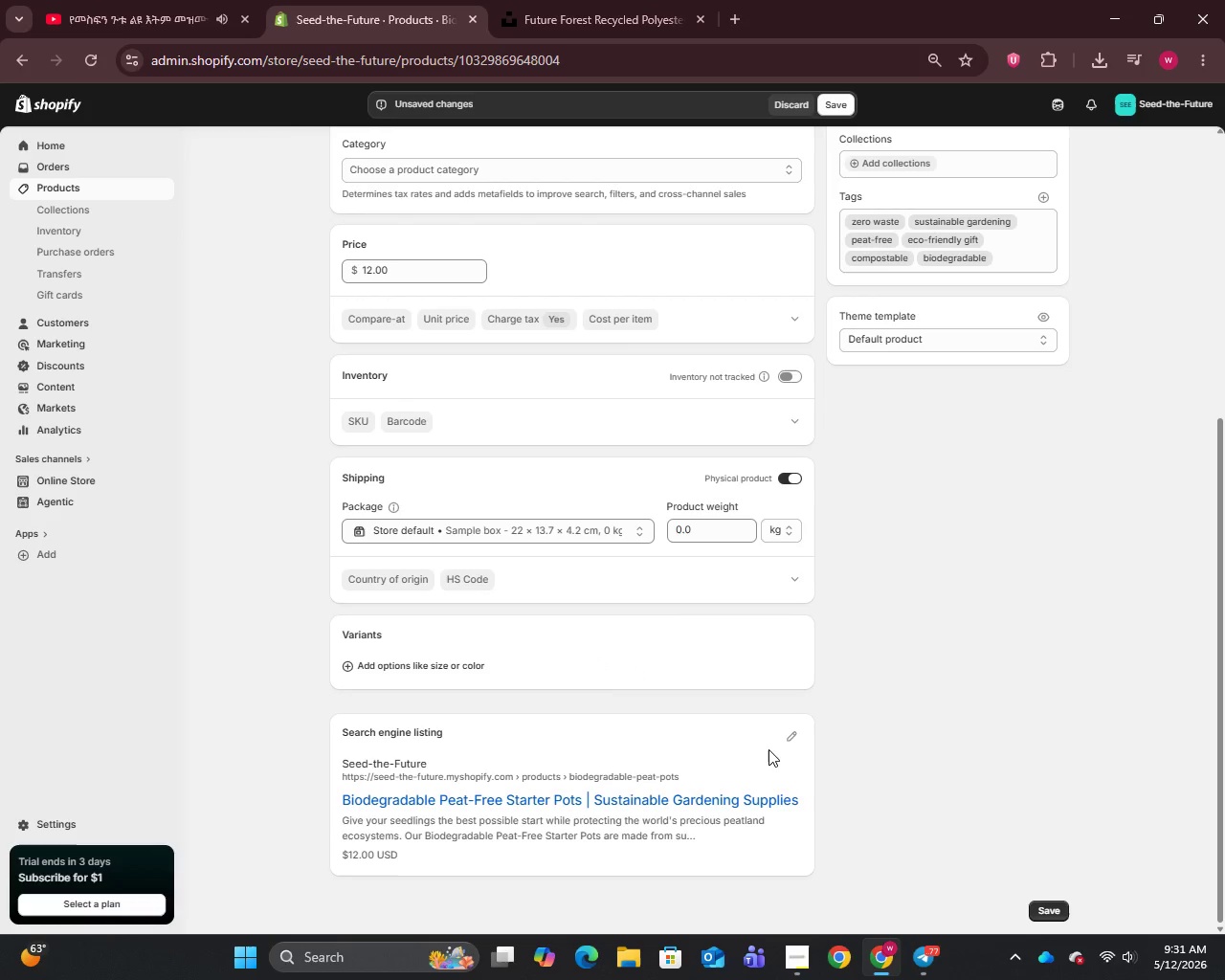 
left_click([785, 737])
 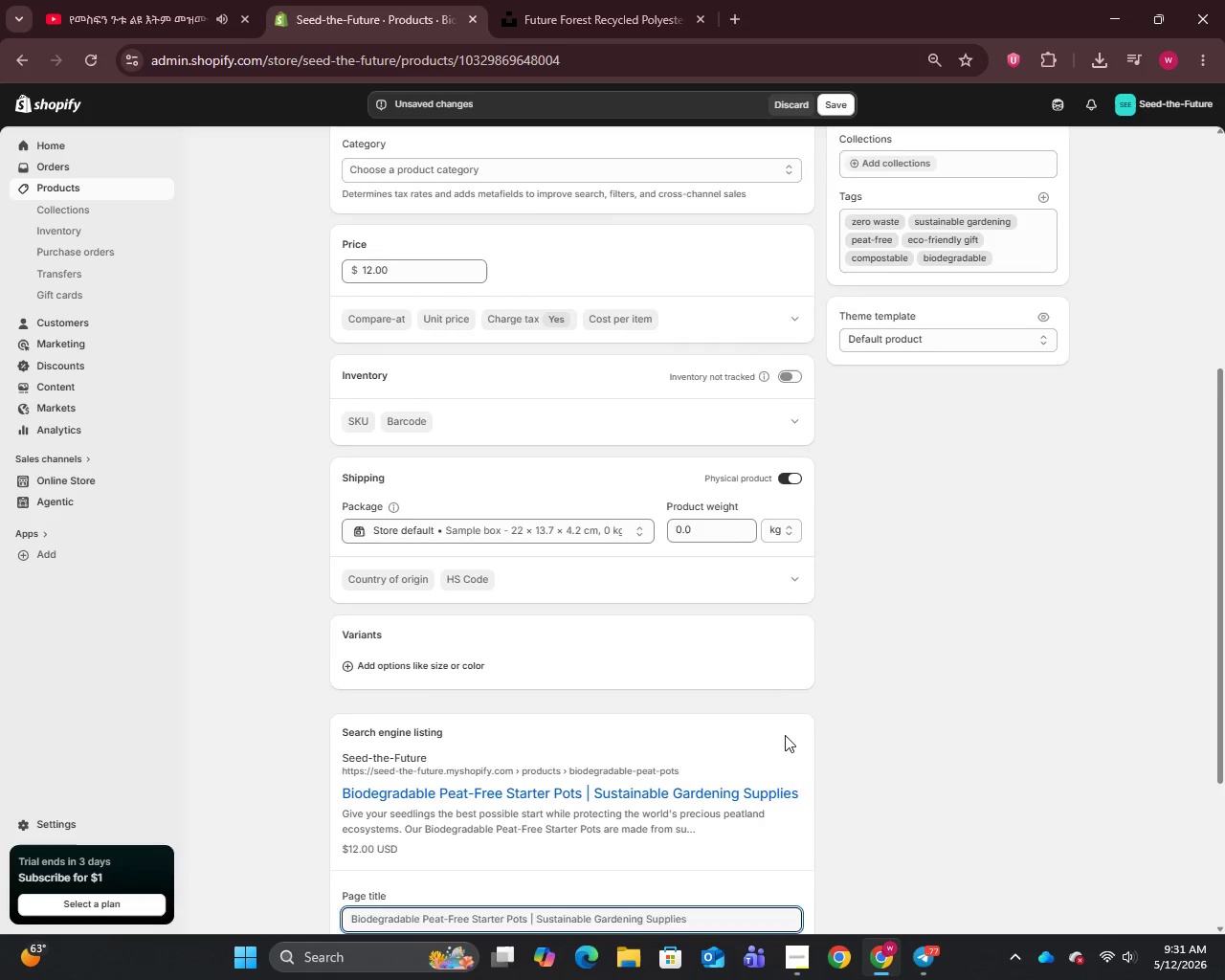 
scroll: coordinate [785, 735], scroll_direction: down, amount: 4.0
 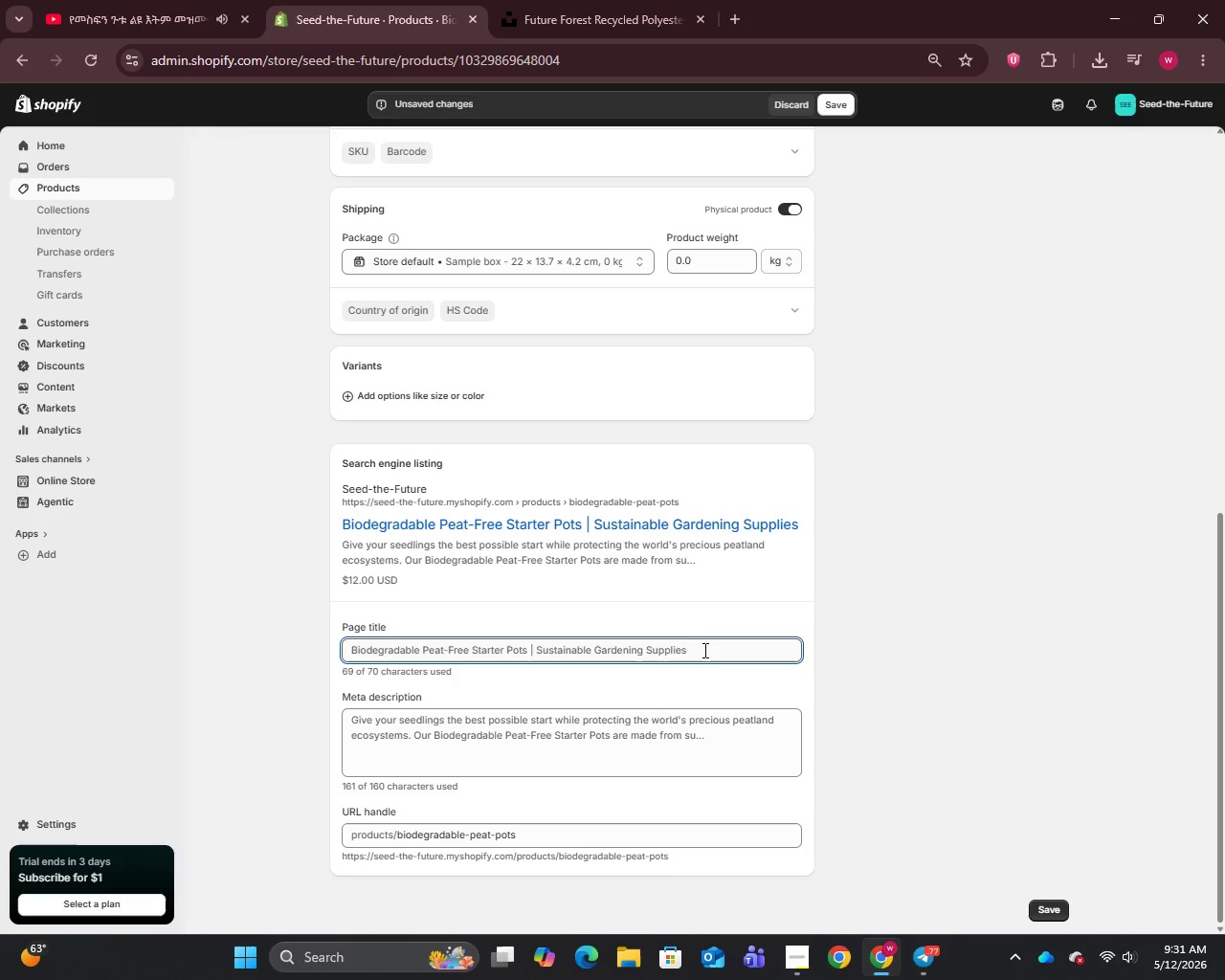 
wait(27.79)
 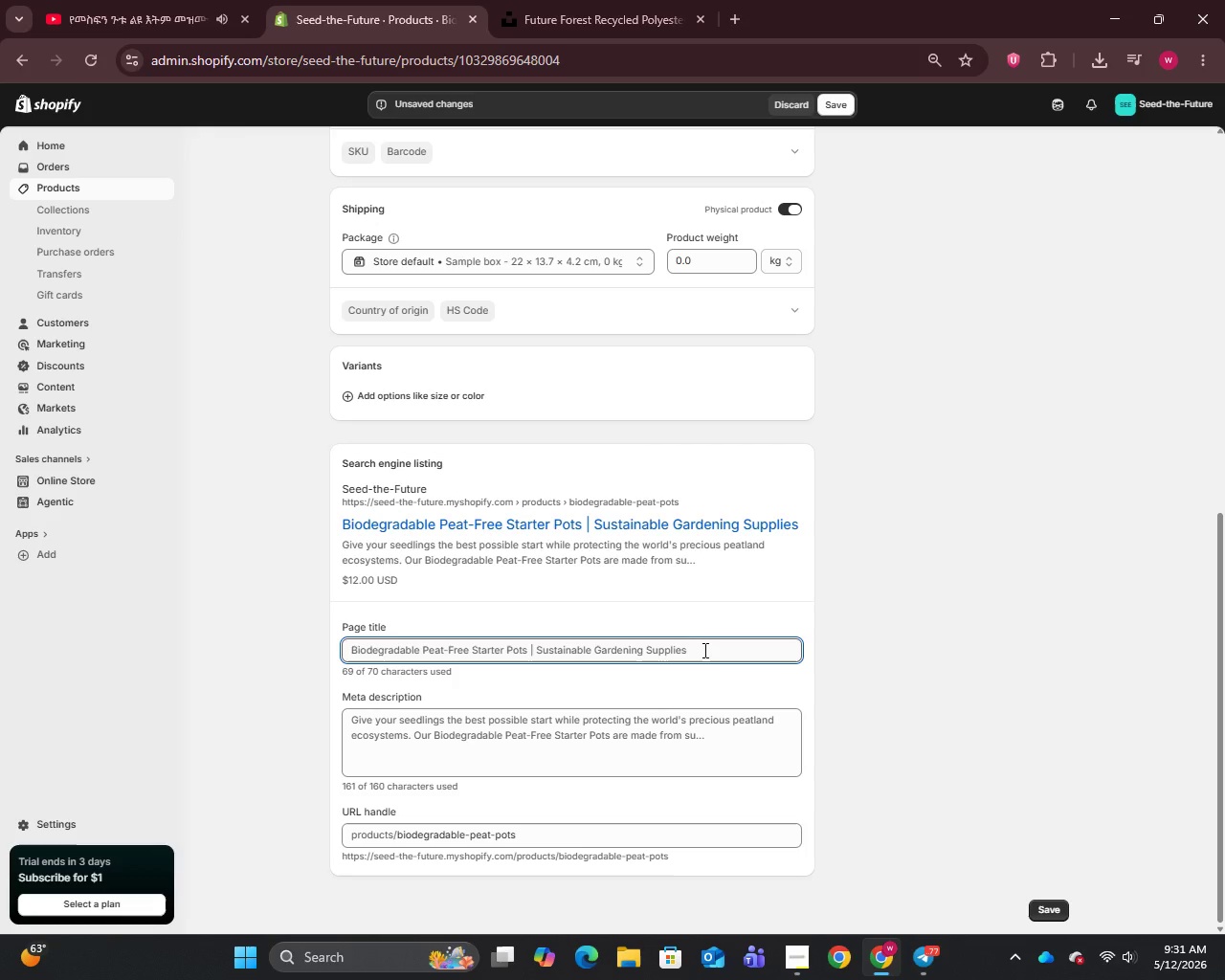 
left_click_drag(start_coordinate=[719, 649], to_coordinate=[289, 698])
 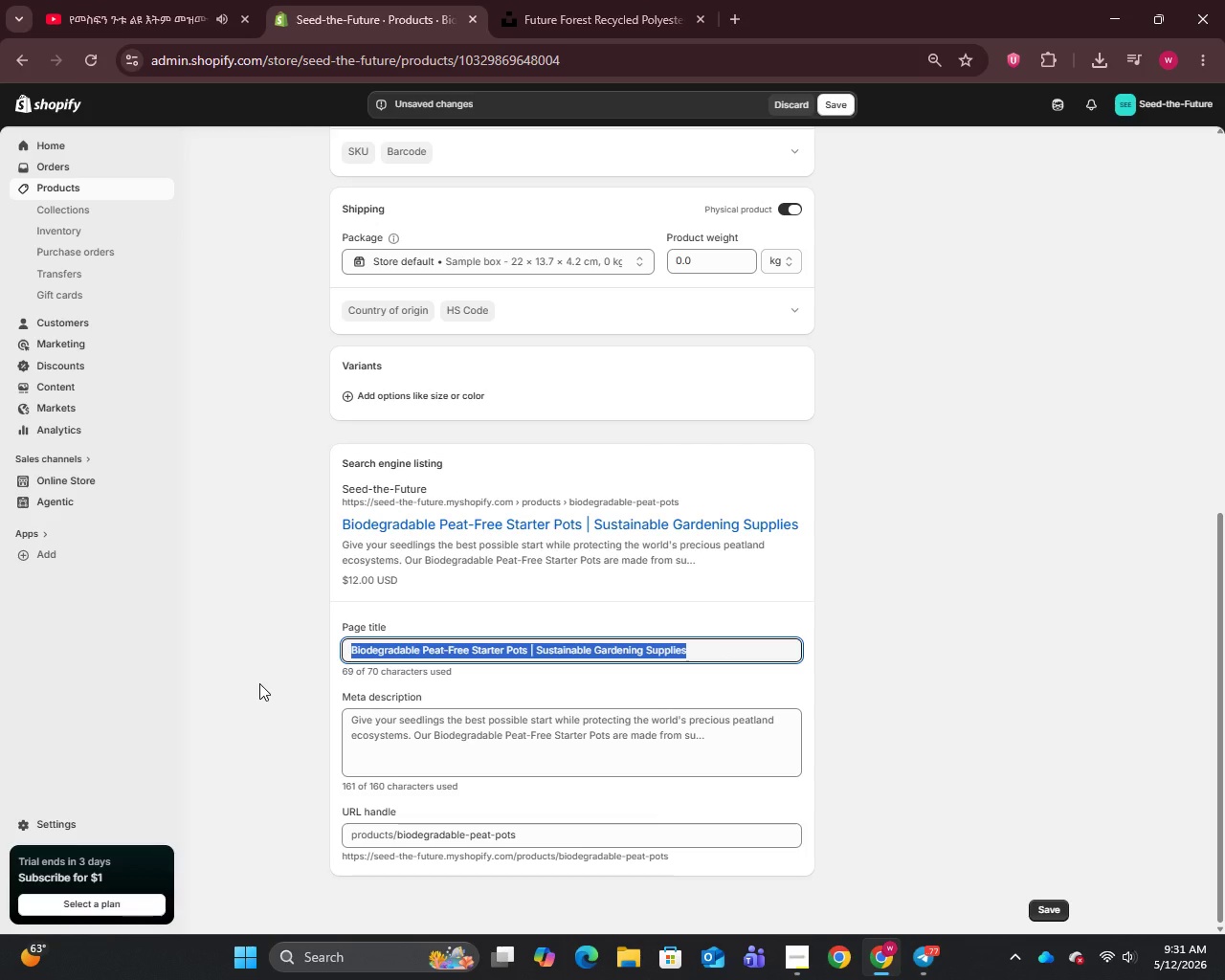 
type(Peat)
 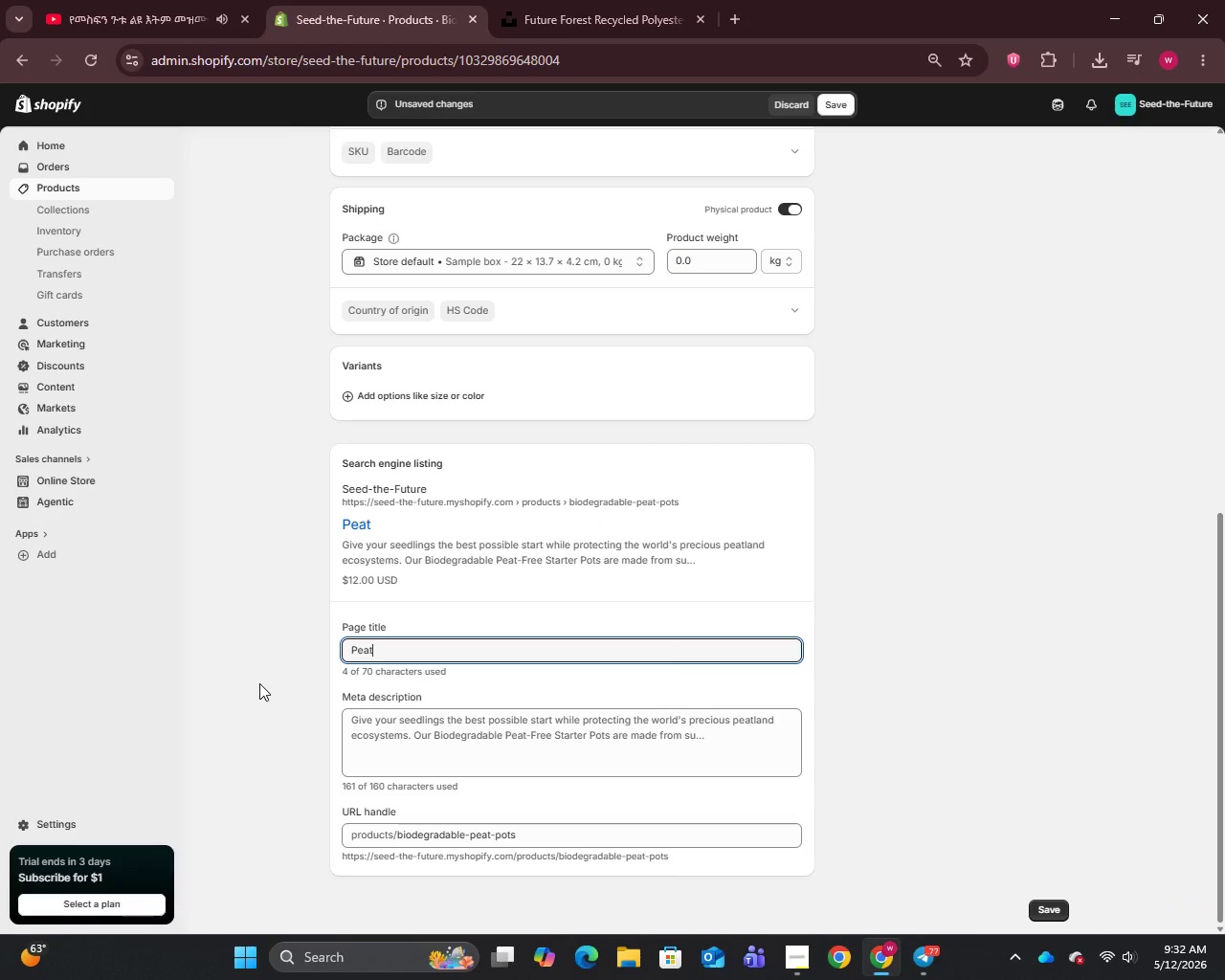 
wait(8.41)
 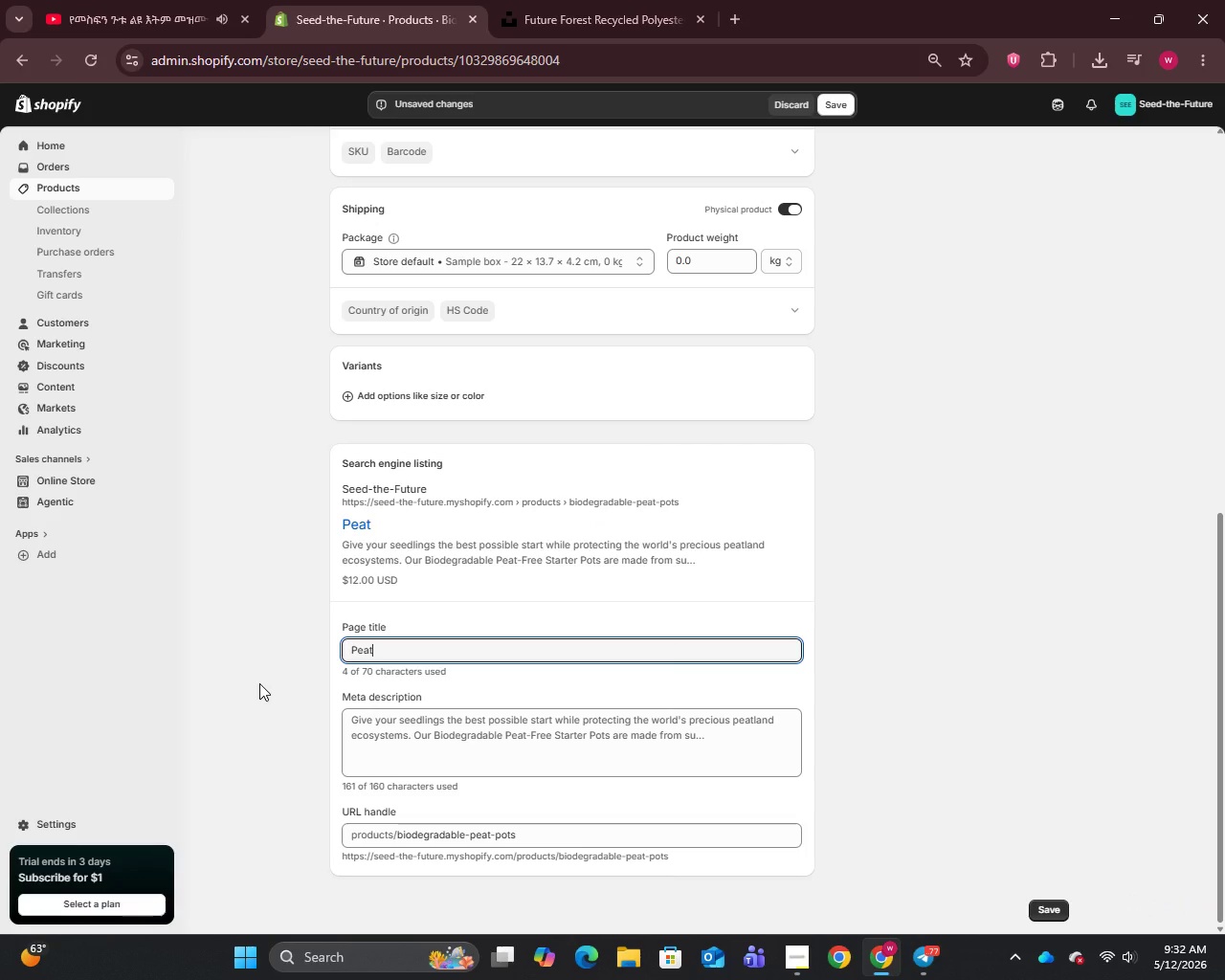 
type(-Free Biodegradable Pots | Sustainable Gardening)
 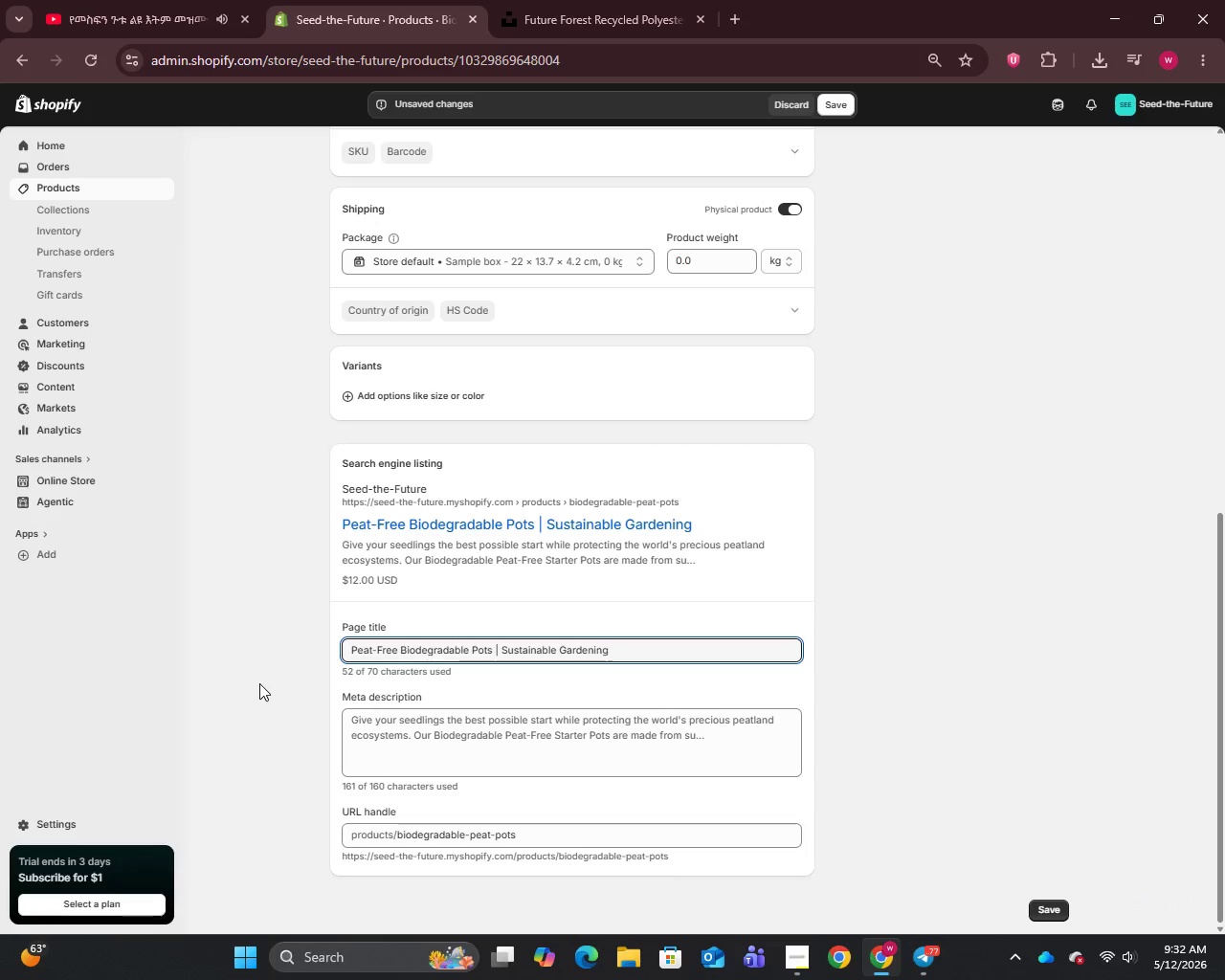 
key(Control+A)
 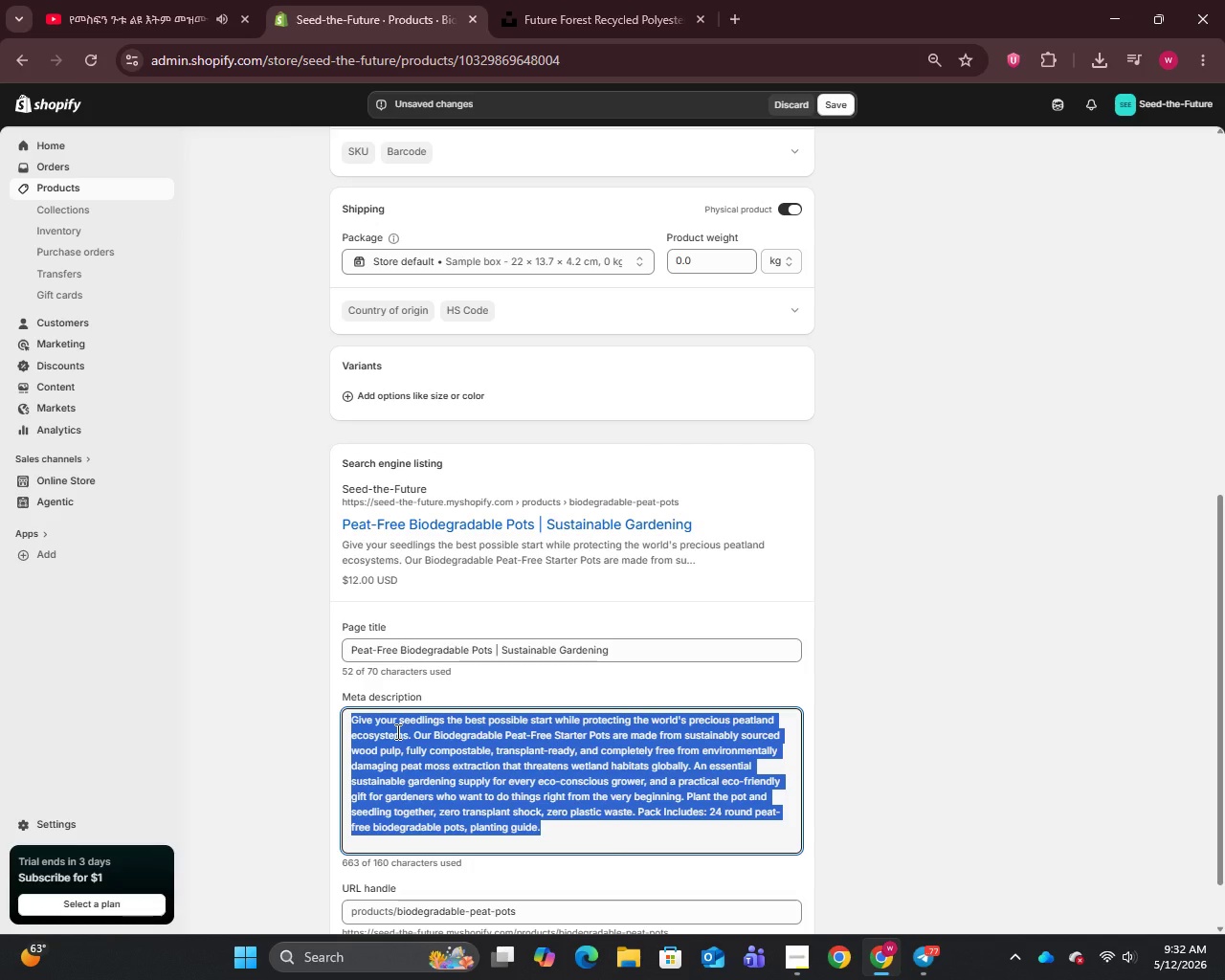 
wait(7.22)
 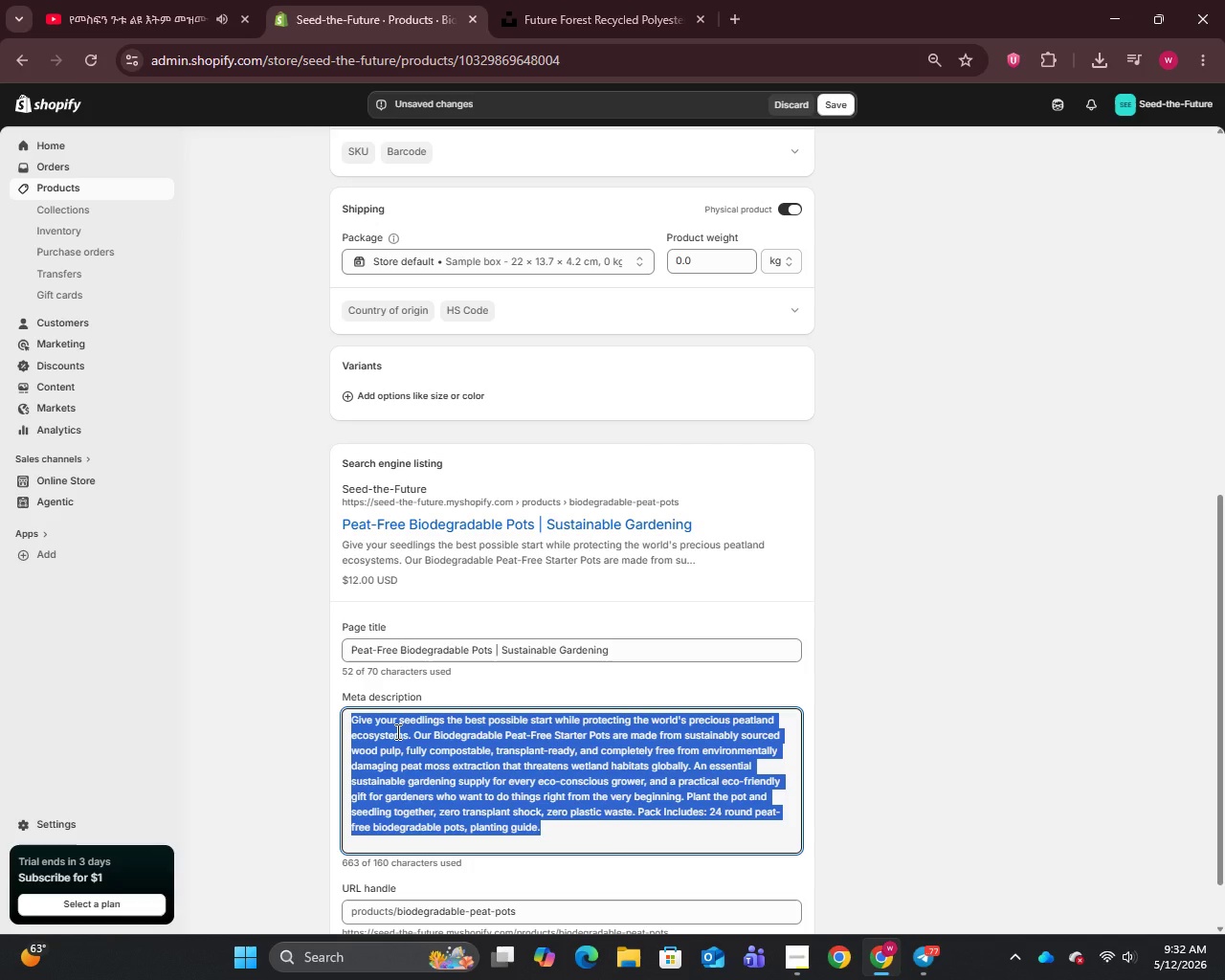 
type(Compostable and peat-free our biodegradable starter py)
key(Backspace)
type(ts protect wetlands and support sustainable gardening. Ego)
key(Backspace)
key(Backspace)
type(co-friendly gift. Shop Now.)
 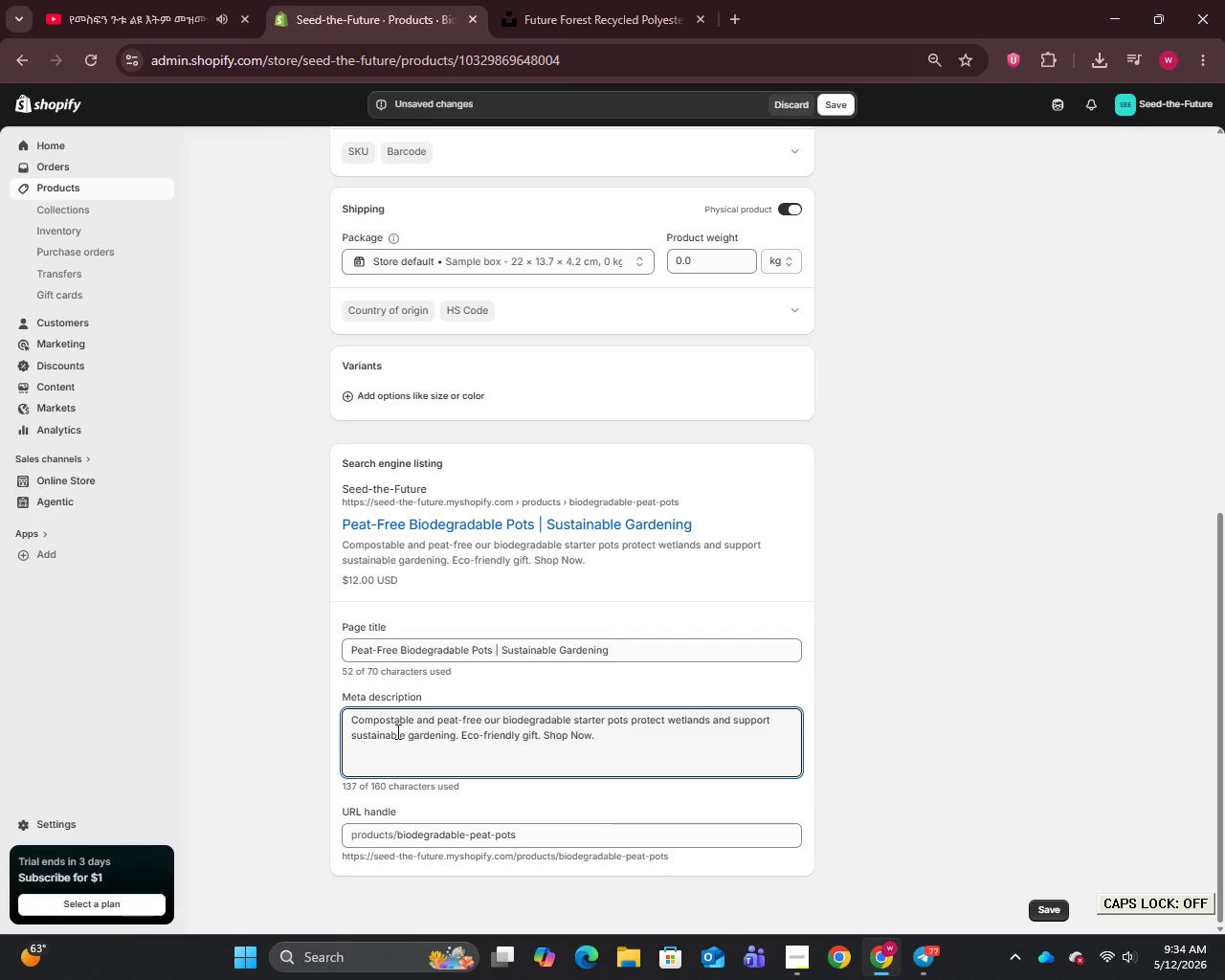 
left_click([841, 117])
 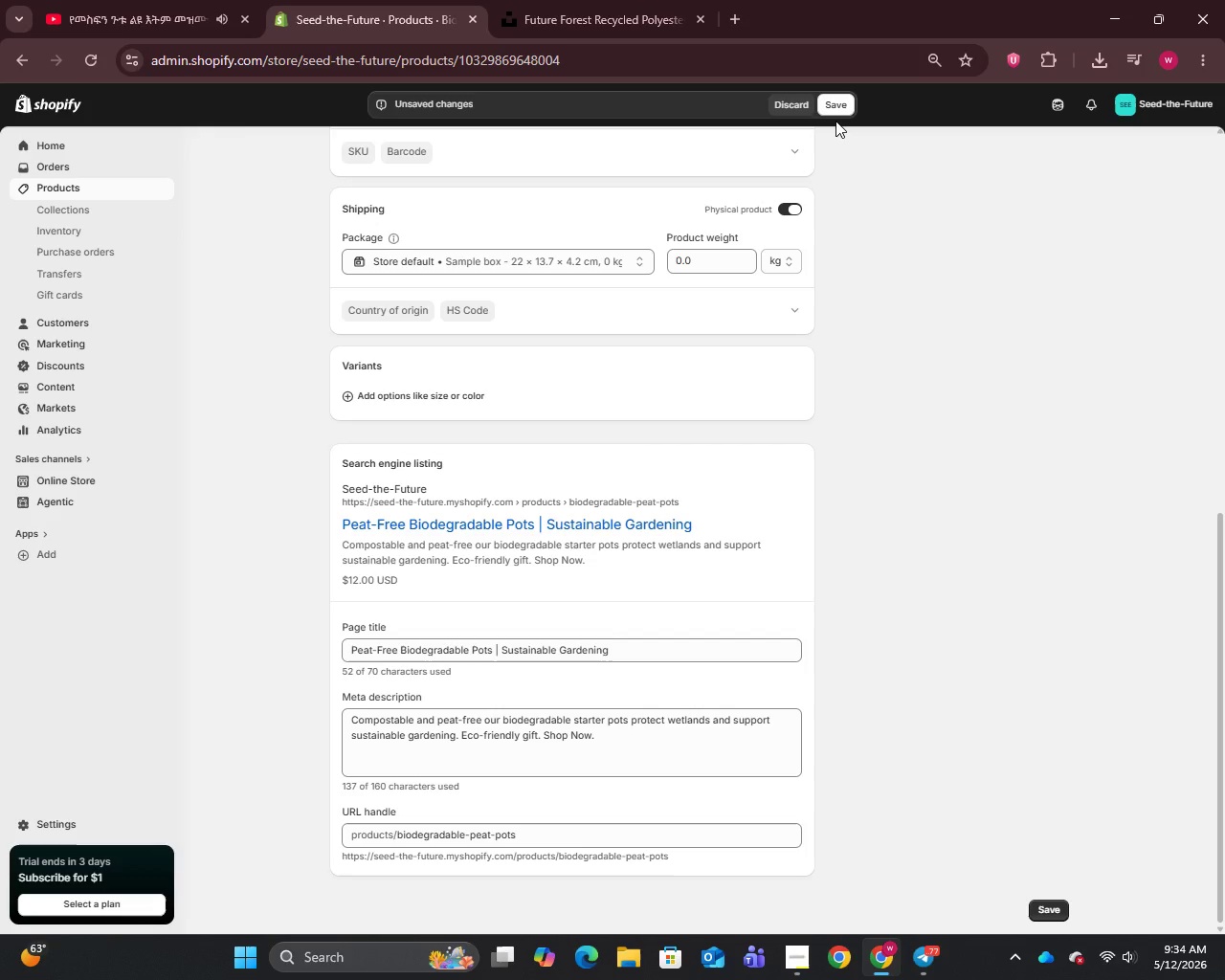 
double_click([835, 110])
 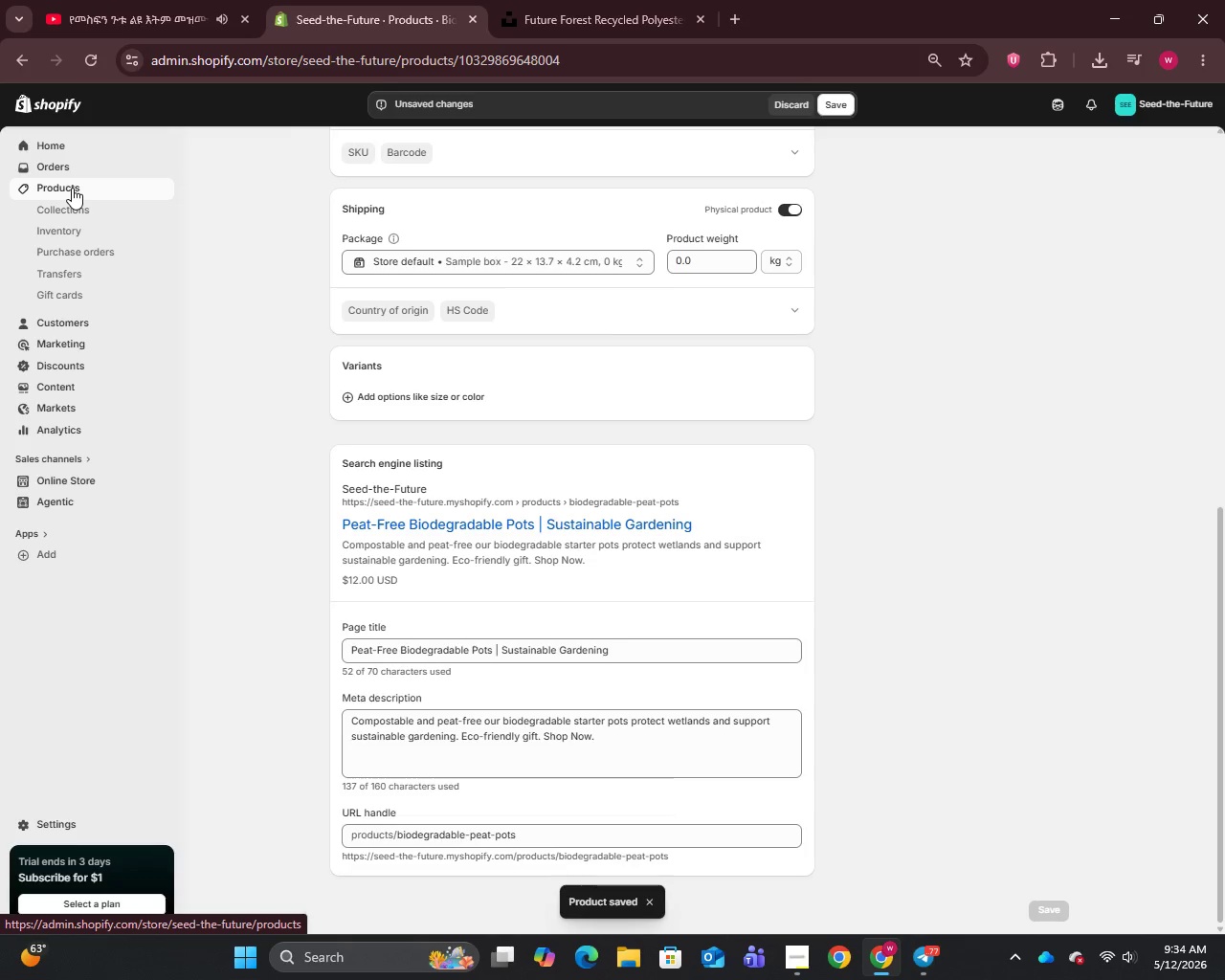 
wait(5.27)
 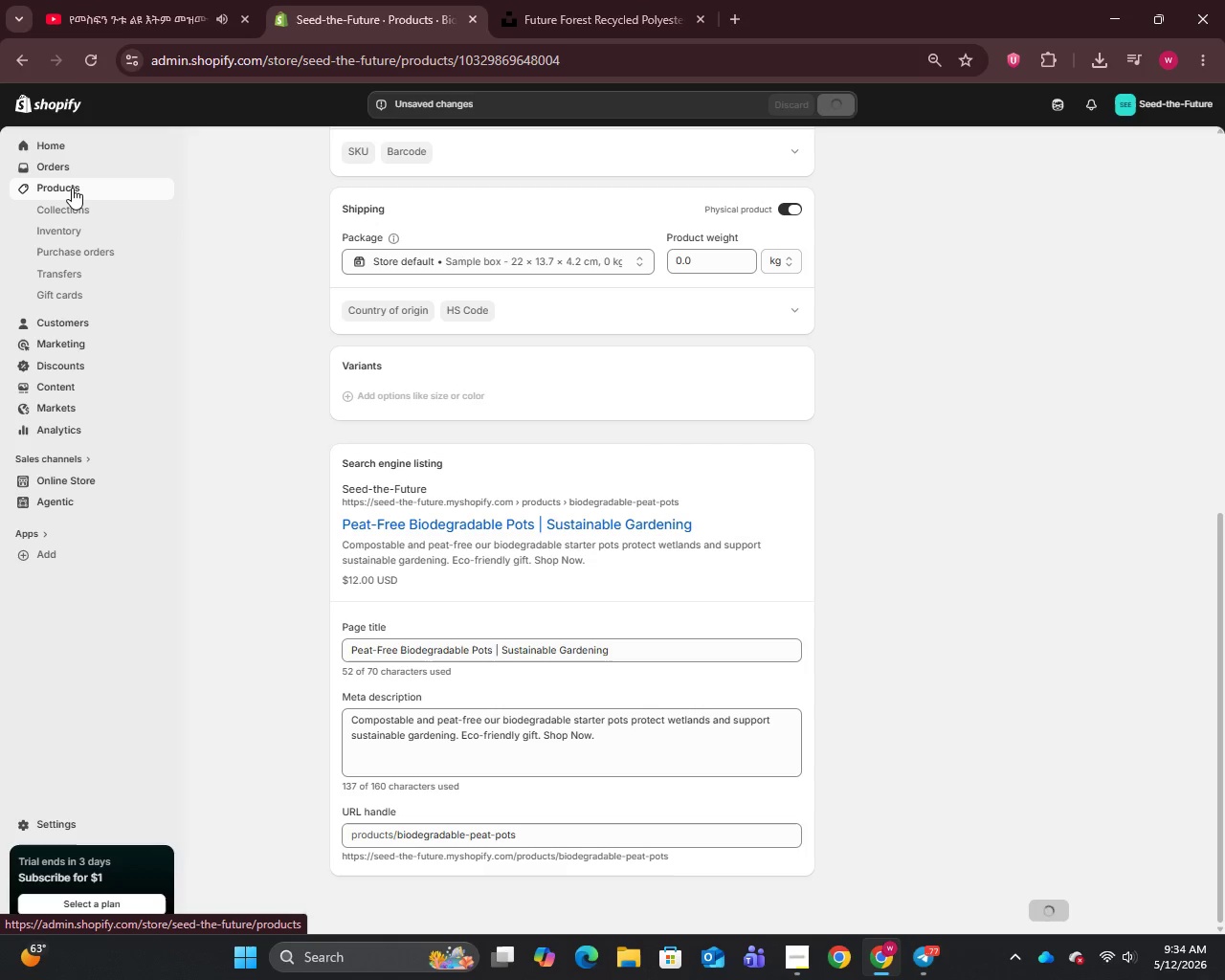 
left_click([72, 188])
 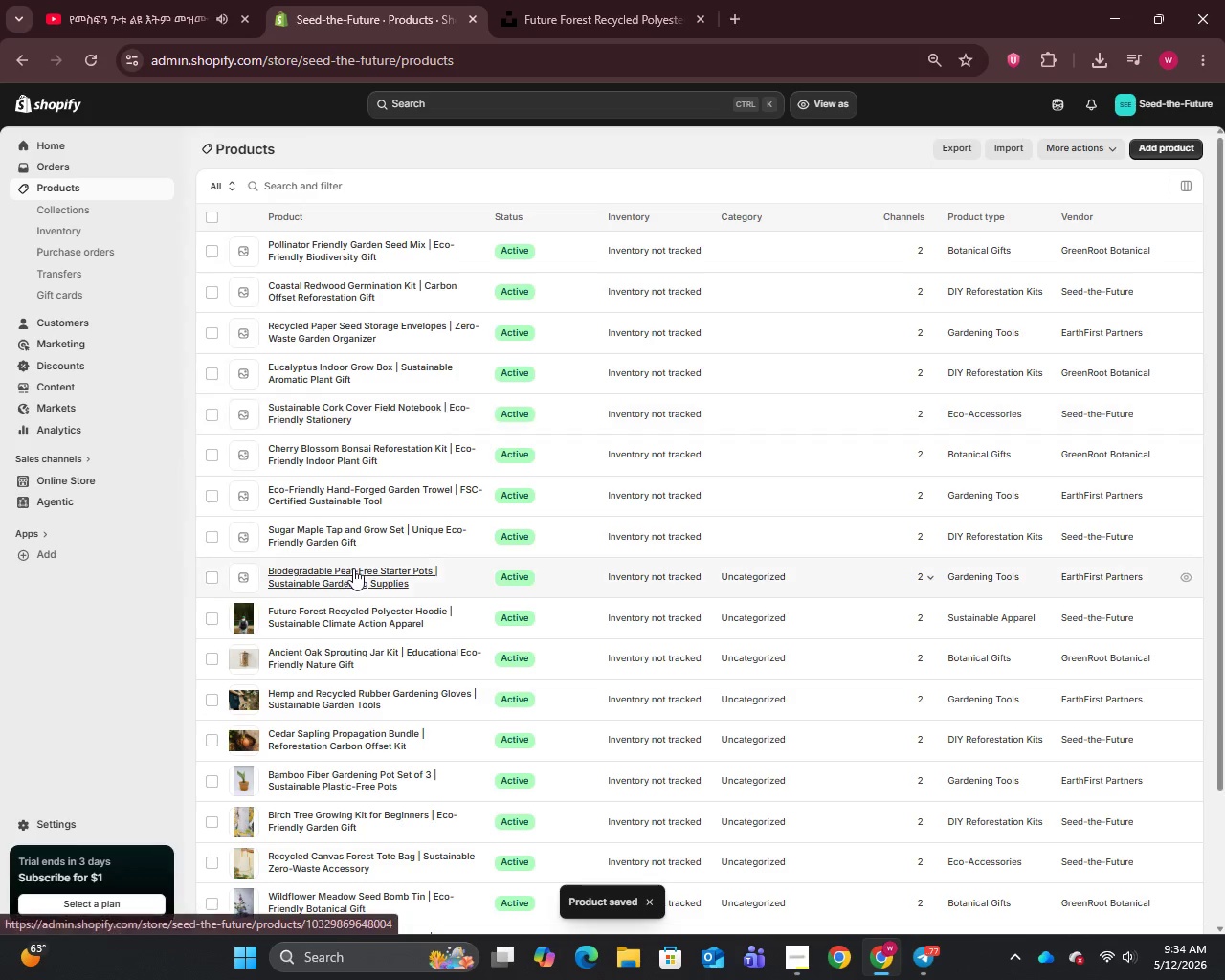 
left_click([351, 578])
 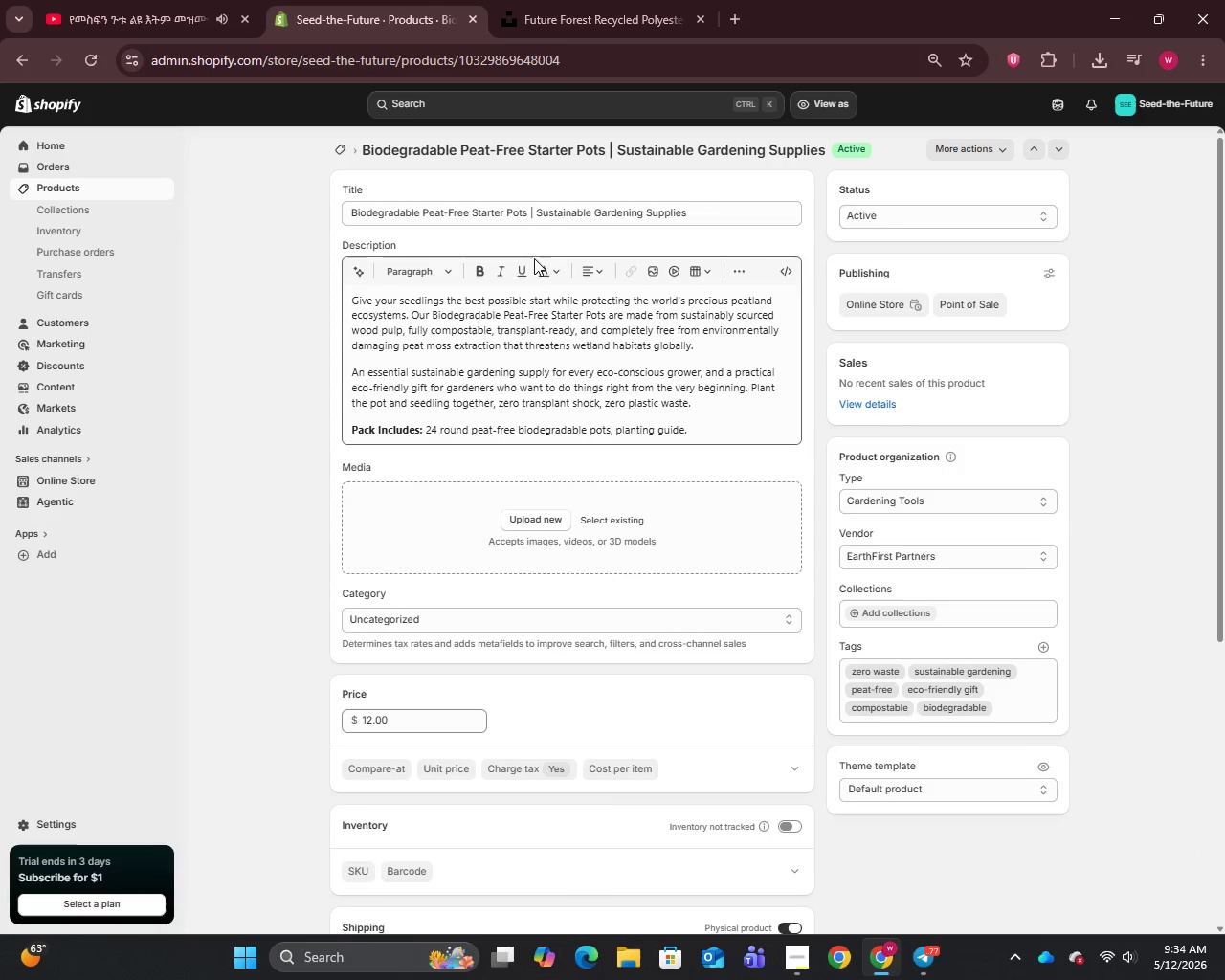 
scroll: coordinate [595, 661], scroll_direction: down, amount: 15.0
 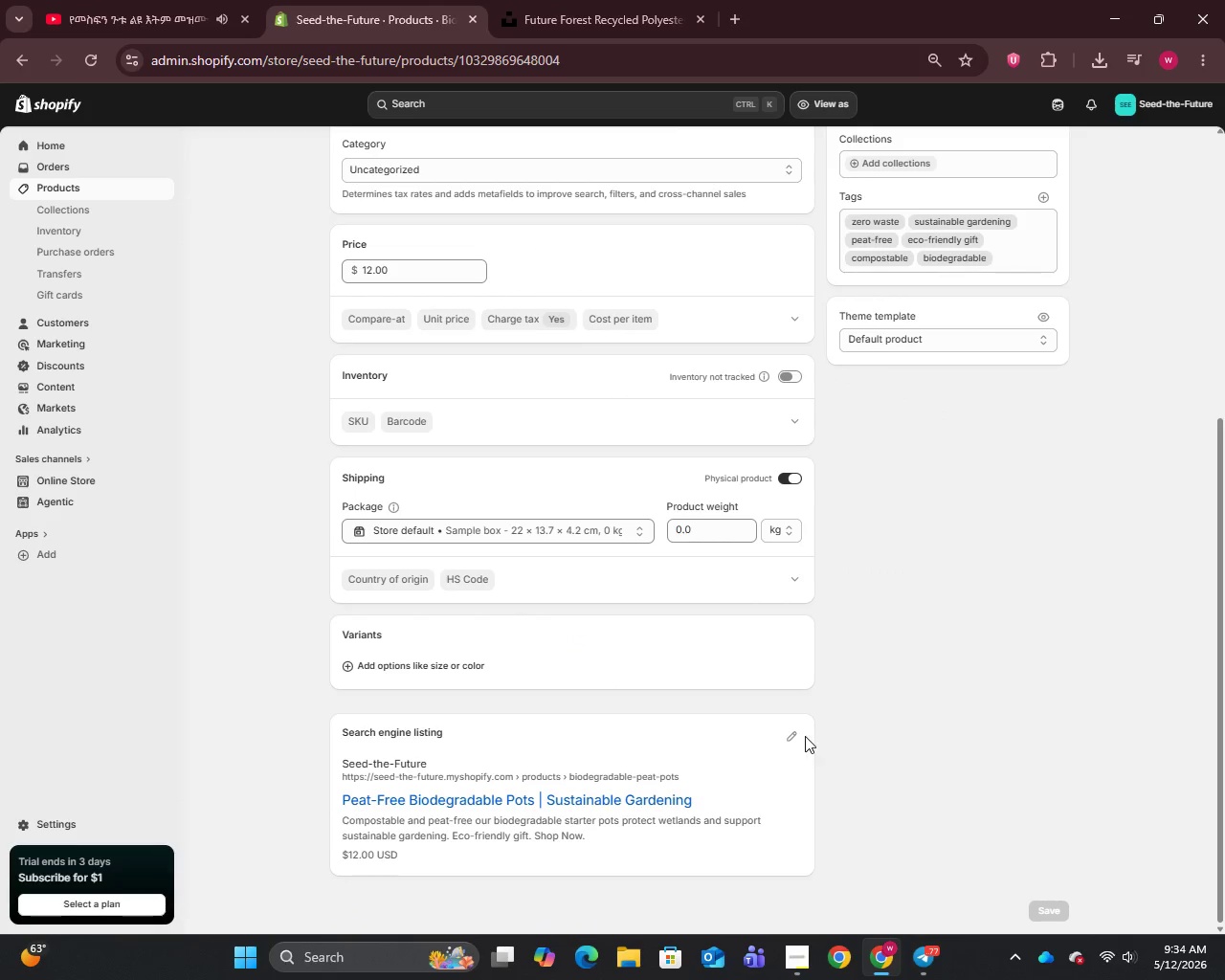 
left_click([800, 736])
 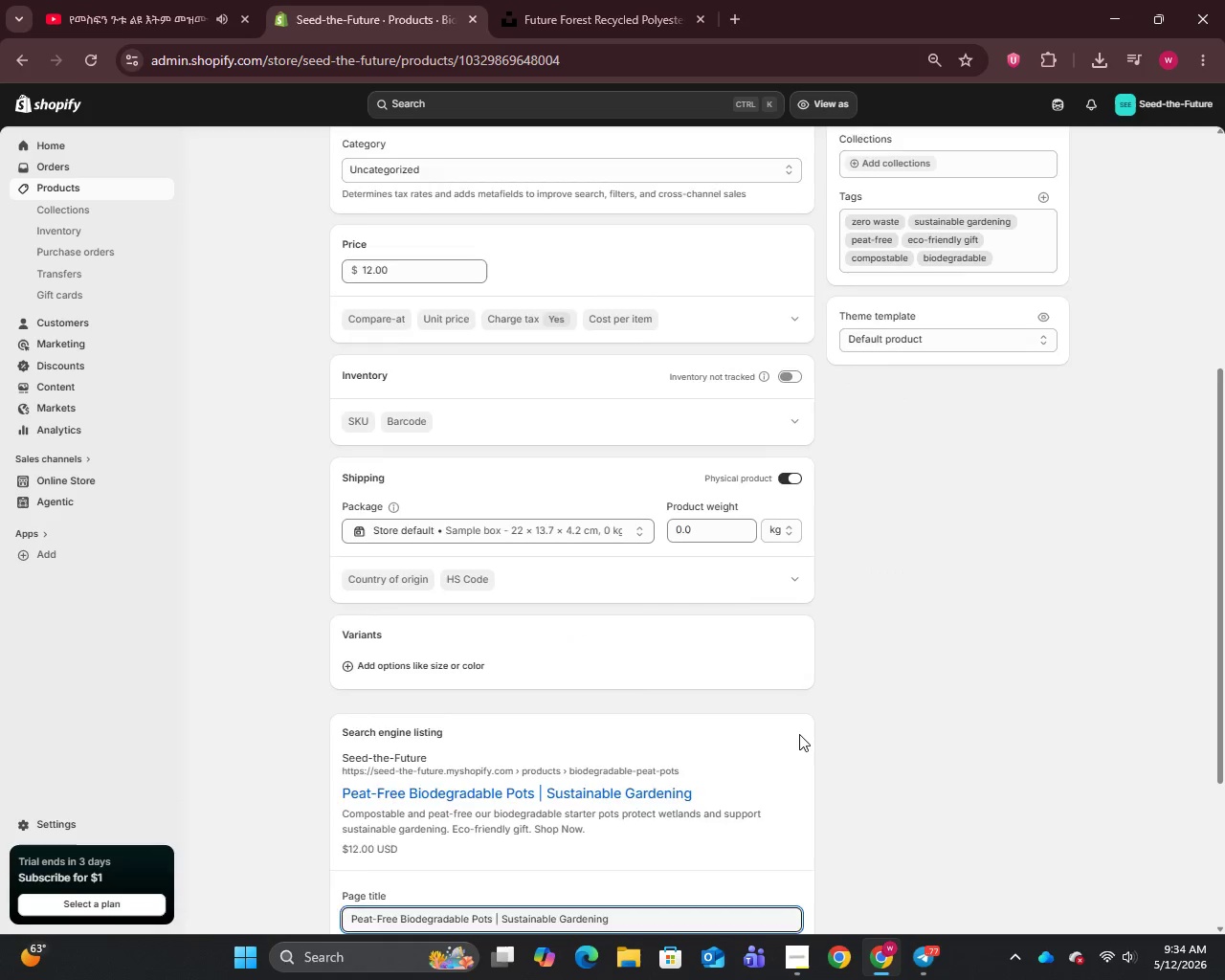 
scroll: coordinate [798, 734], scroll_direction: down, amount: 7.0
 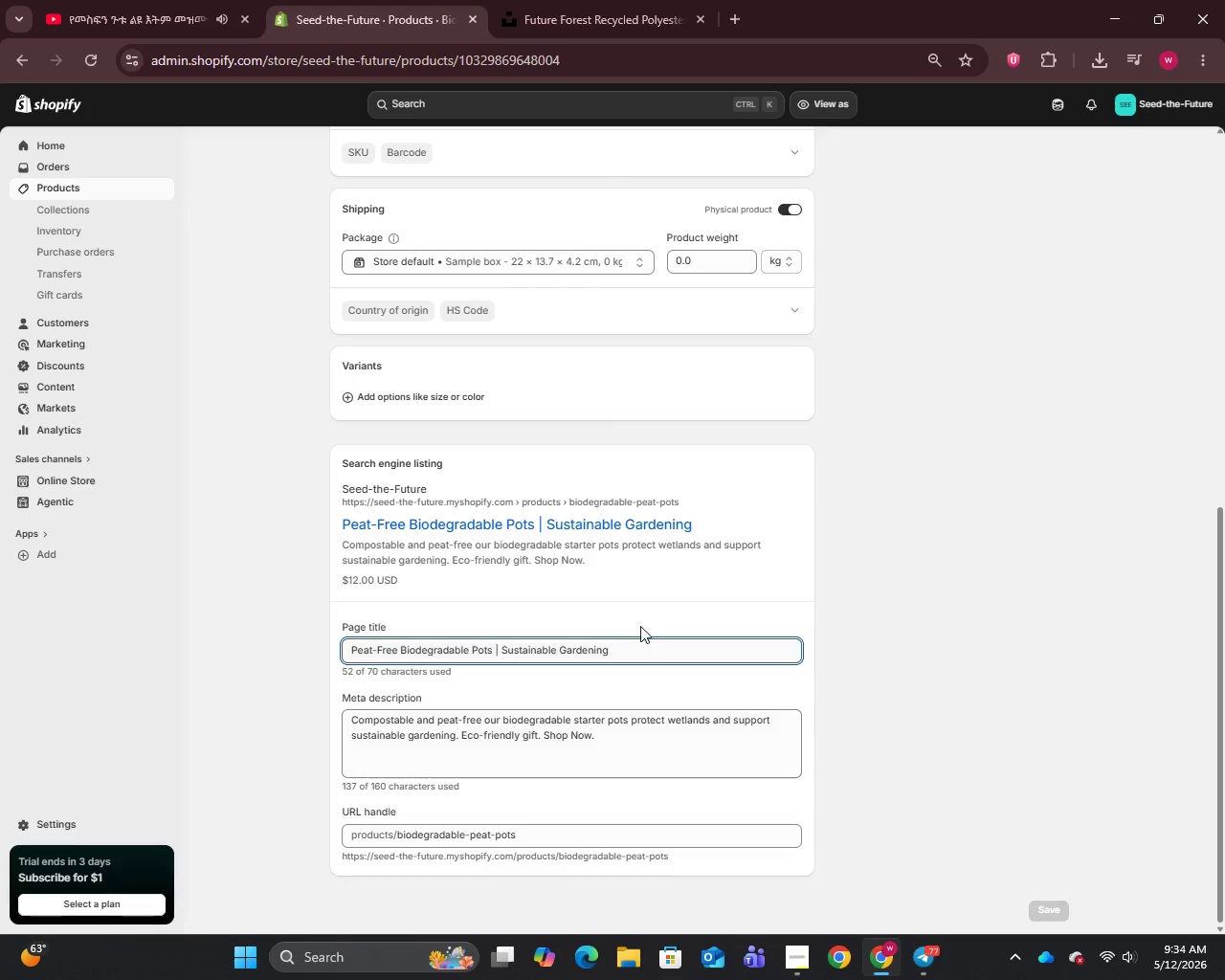 
scroll: coordinate [513, 503], scroll_direction: up, amount: 14.0
 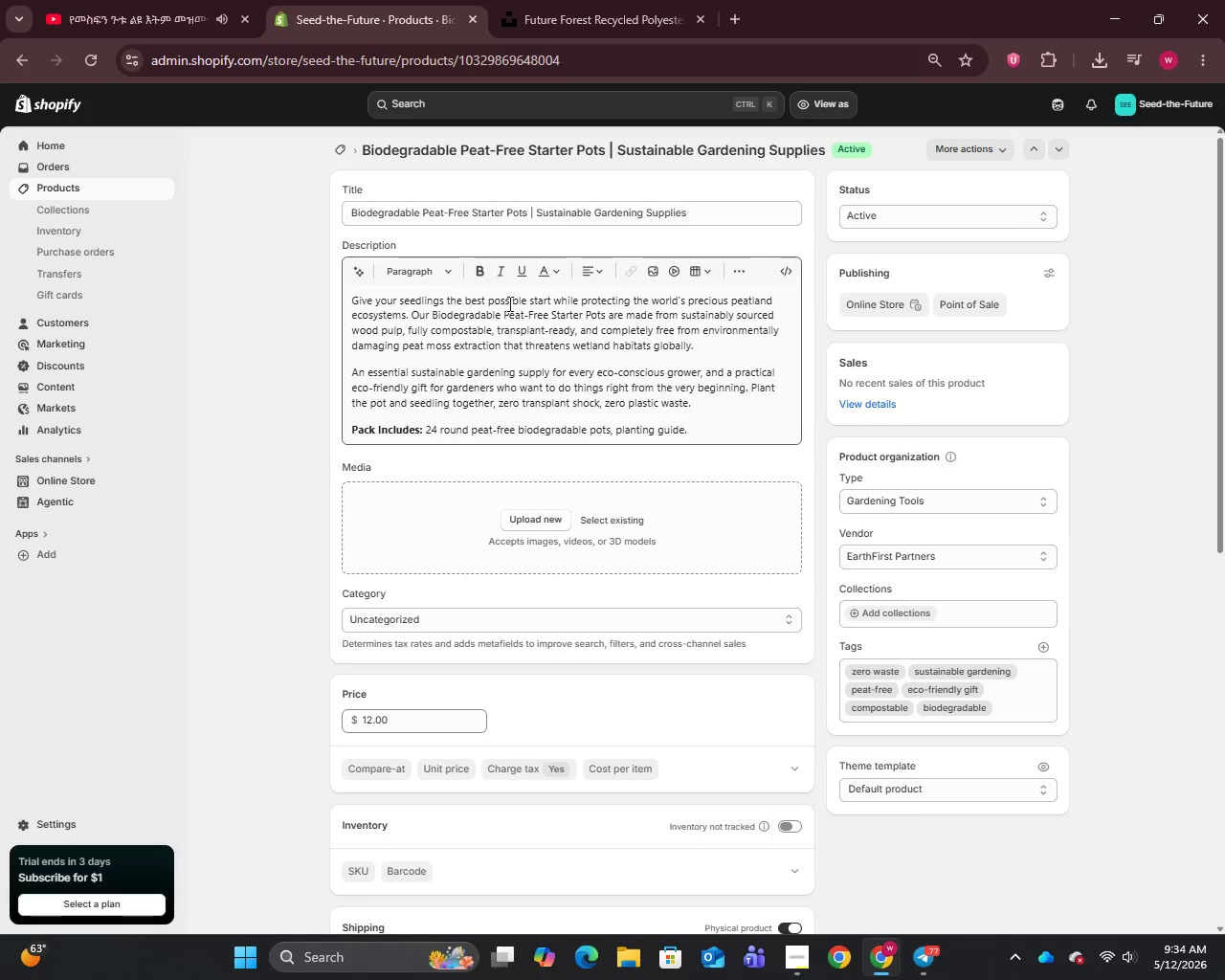 
mouse_move([509, 276])
 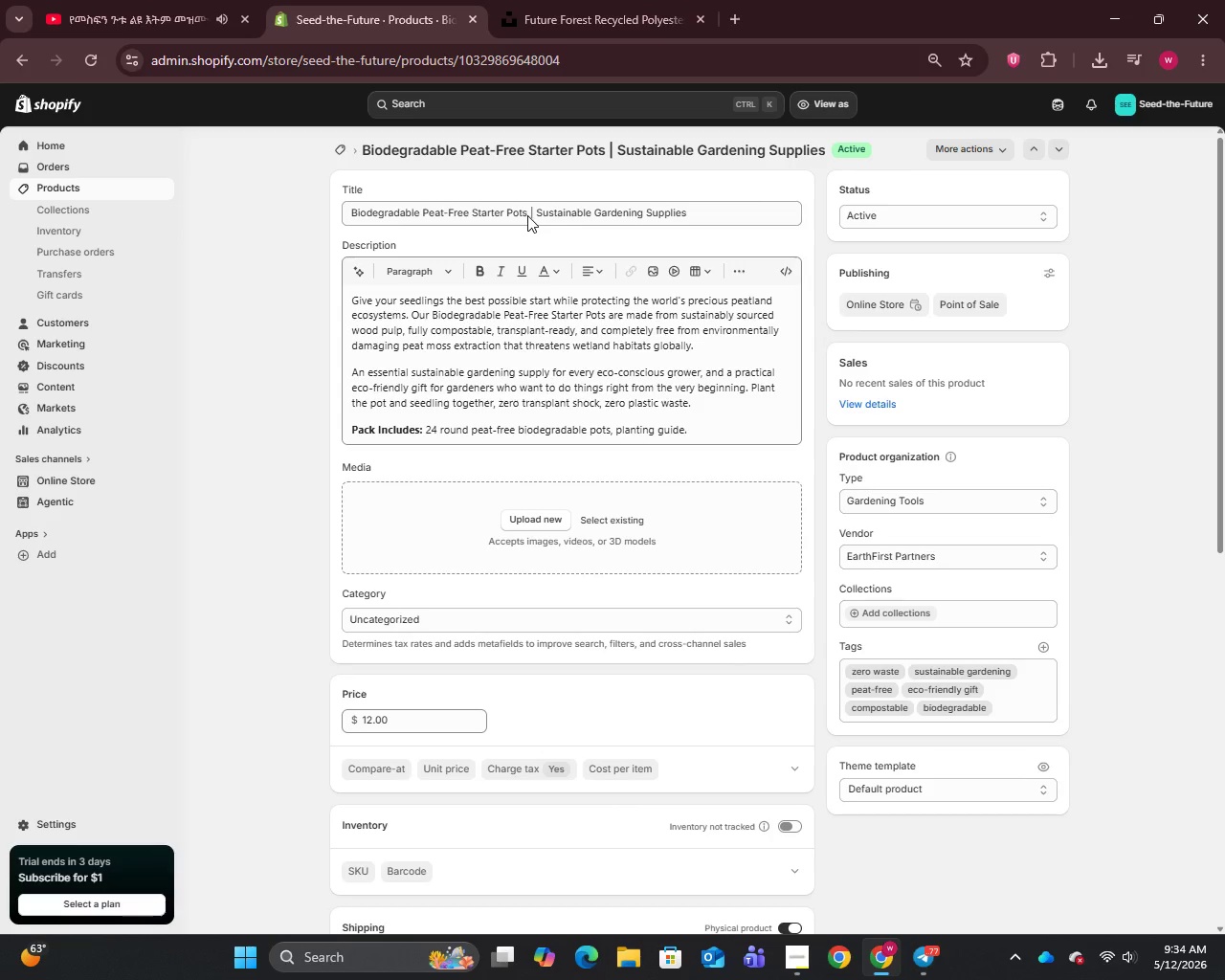 
left_click_drag(start_coordinate=[530, 211], to_coordinate=[306, 235])
 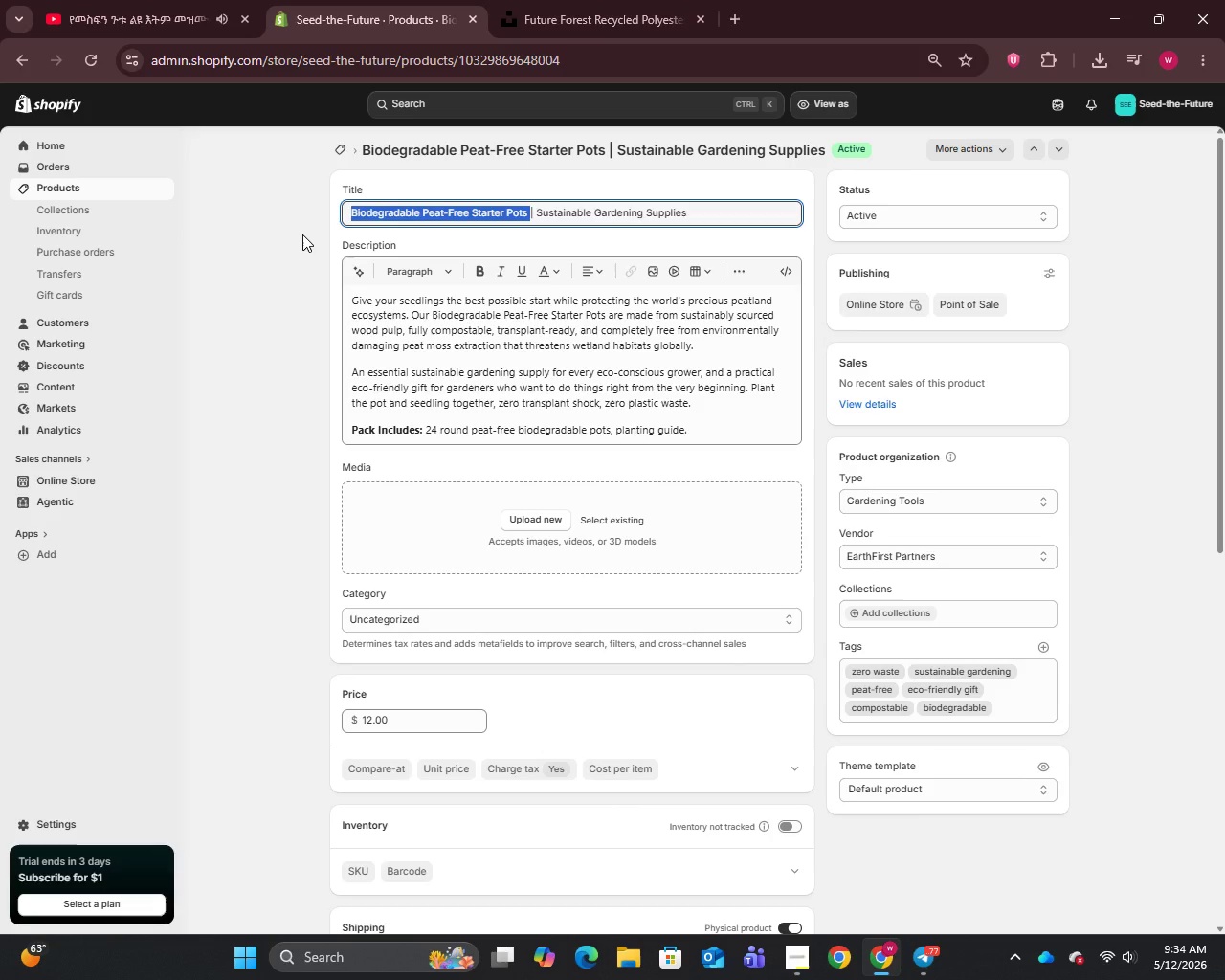 
key(Control+C)
 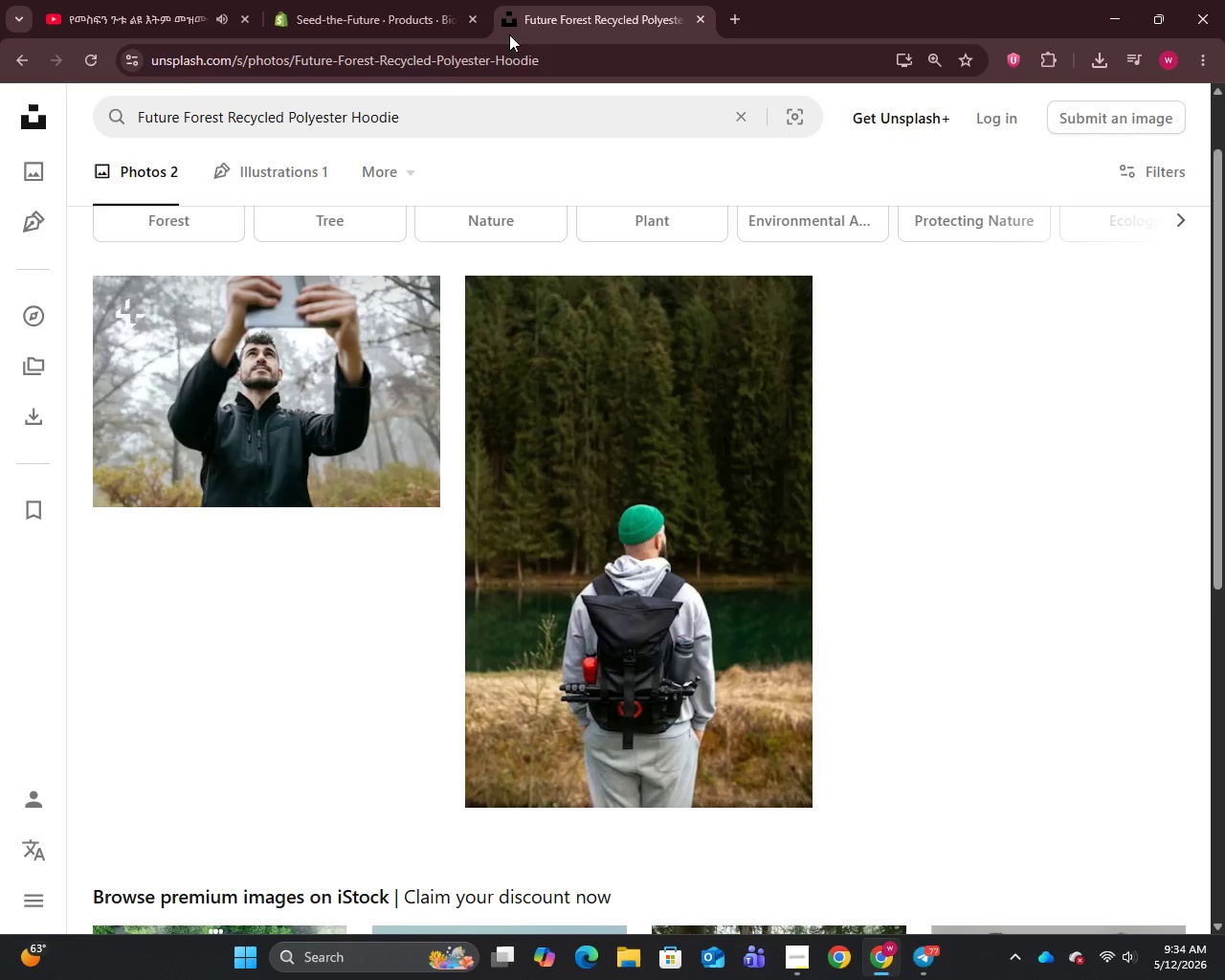 
double_click([431, 106])
 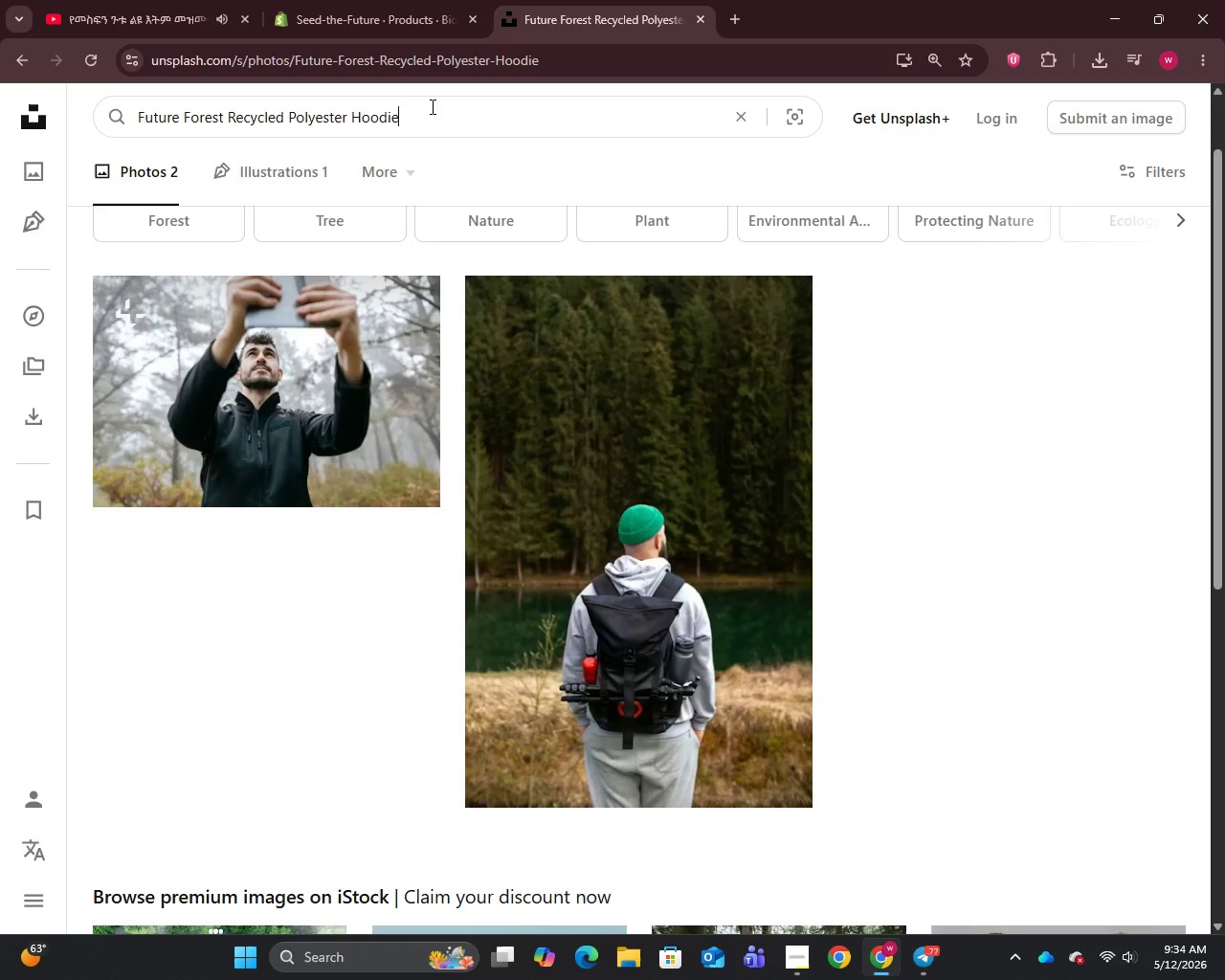 
key(Control+A)
 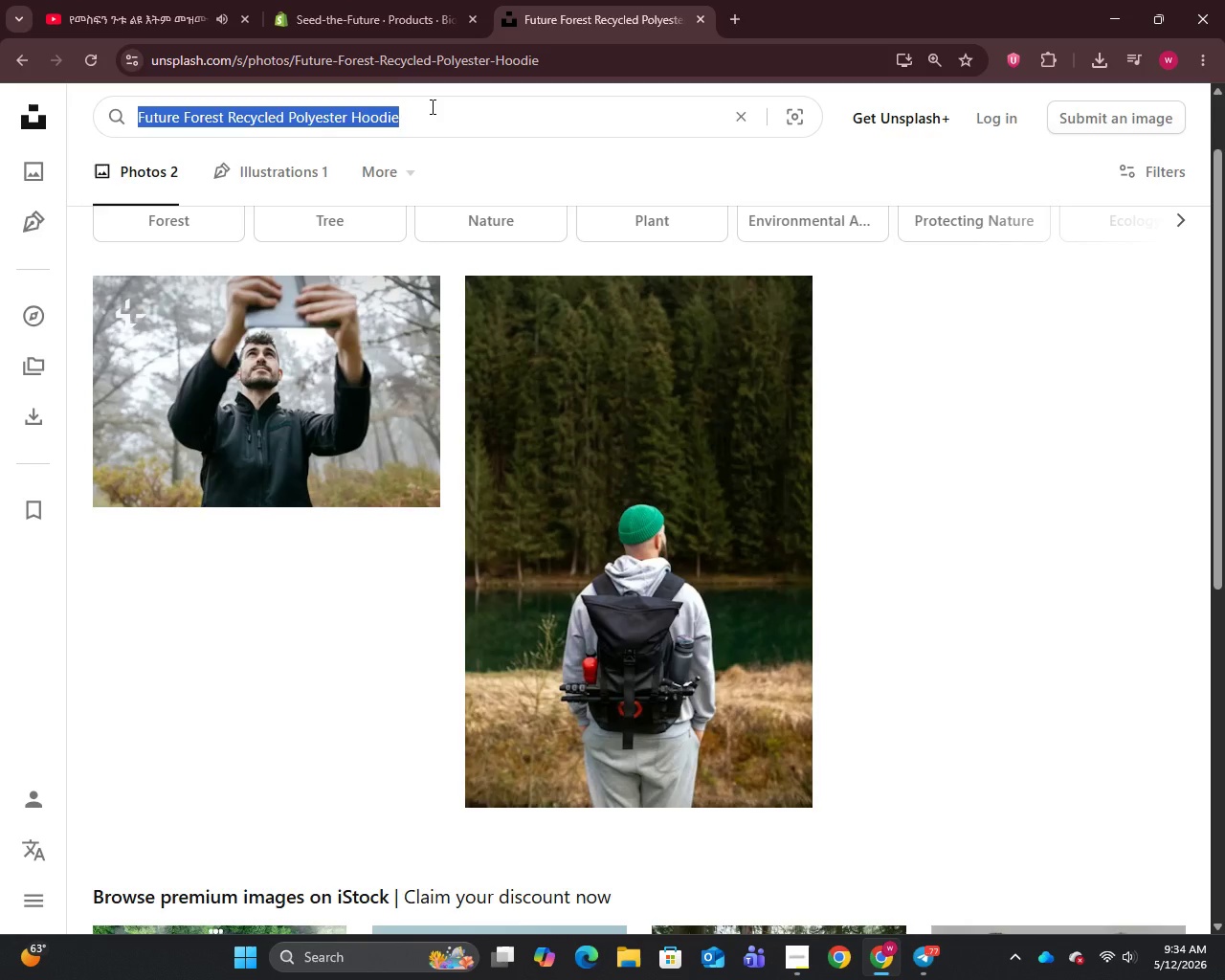 
key(Control+V)
 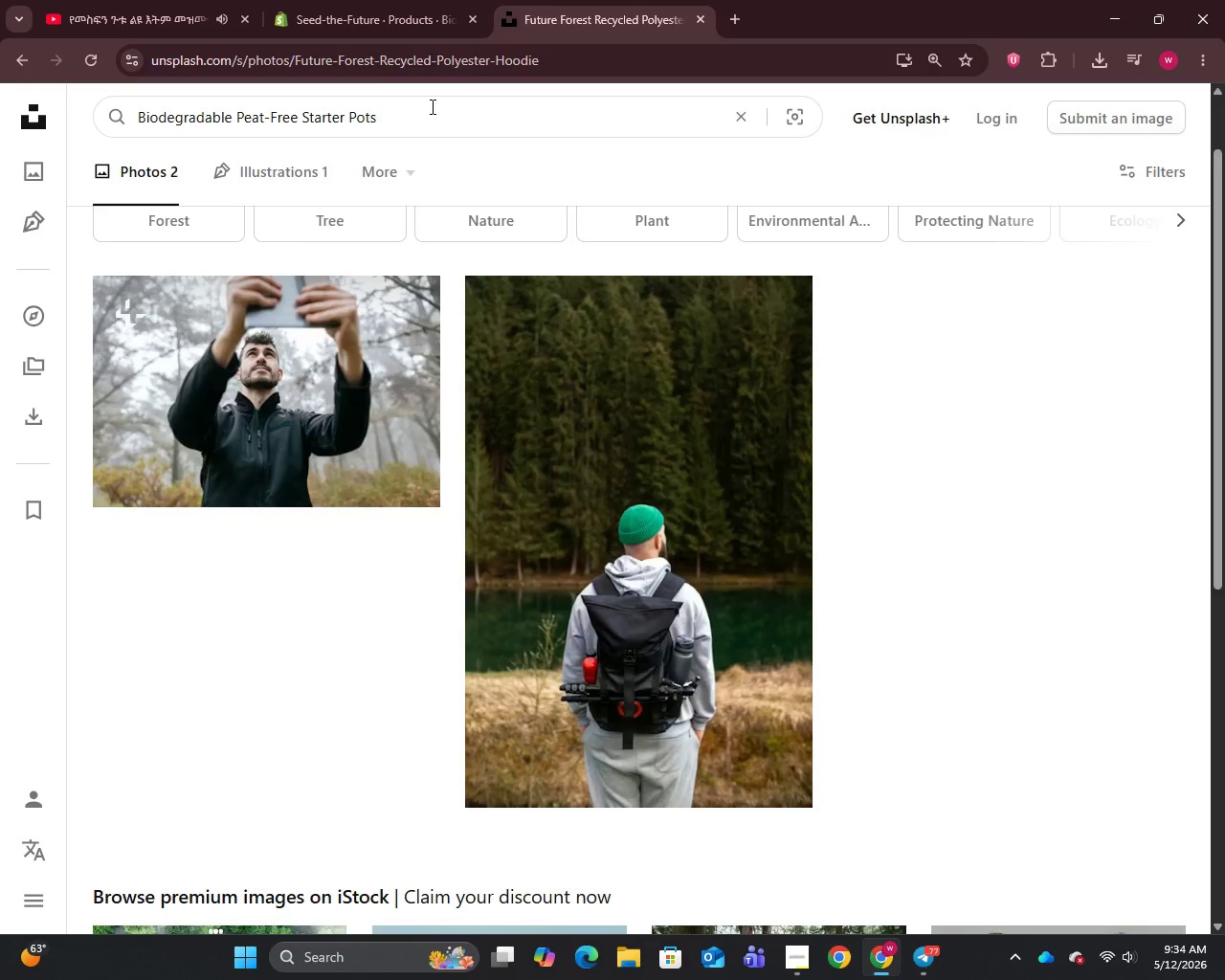 
key(Enter)
 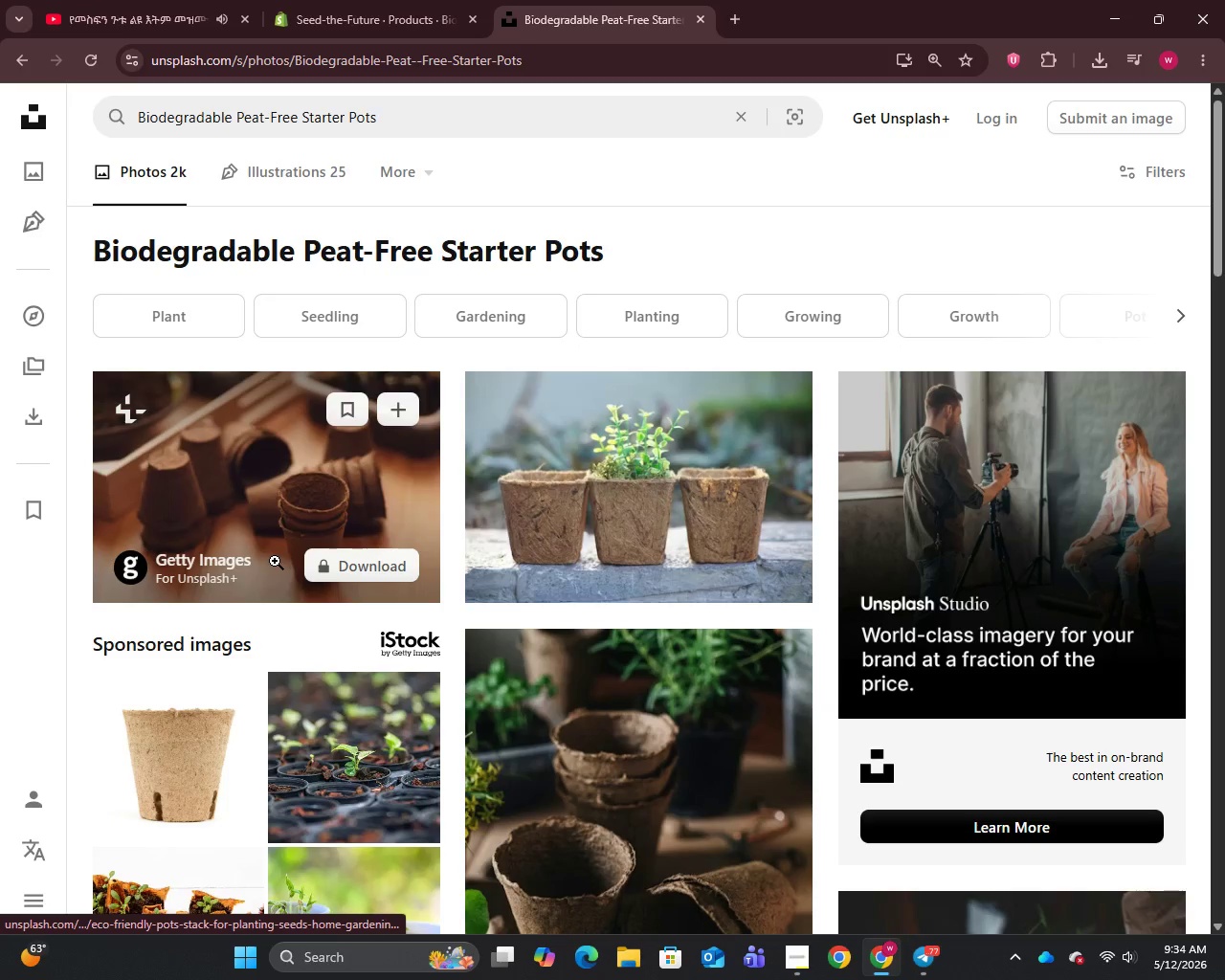 
wait(5.67)
 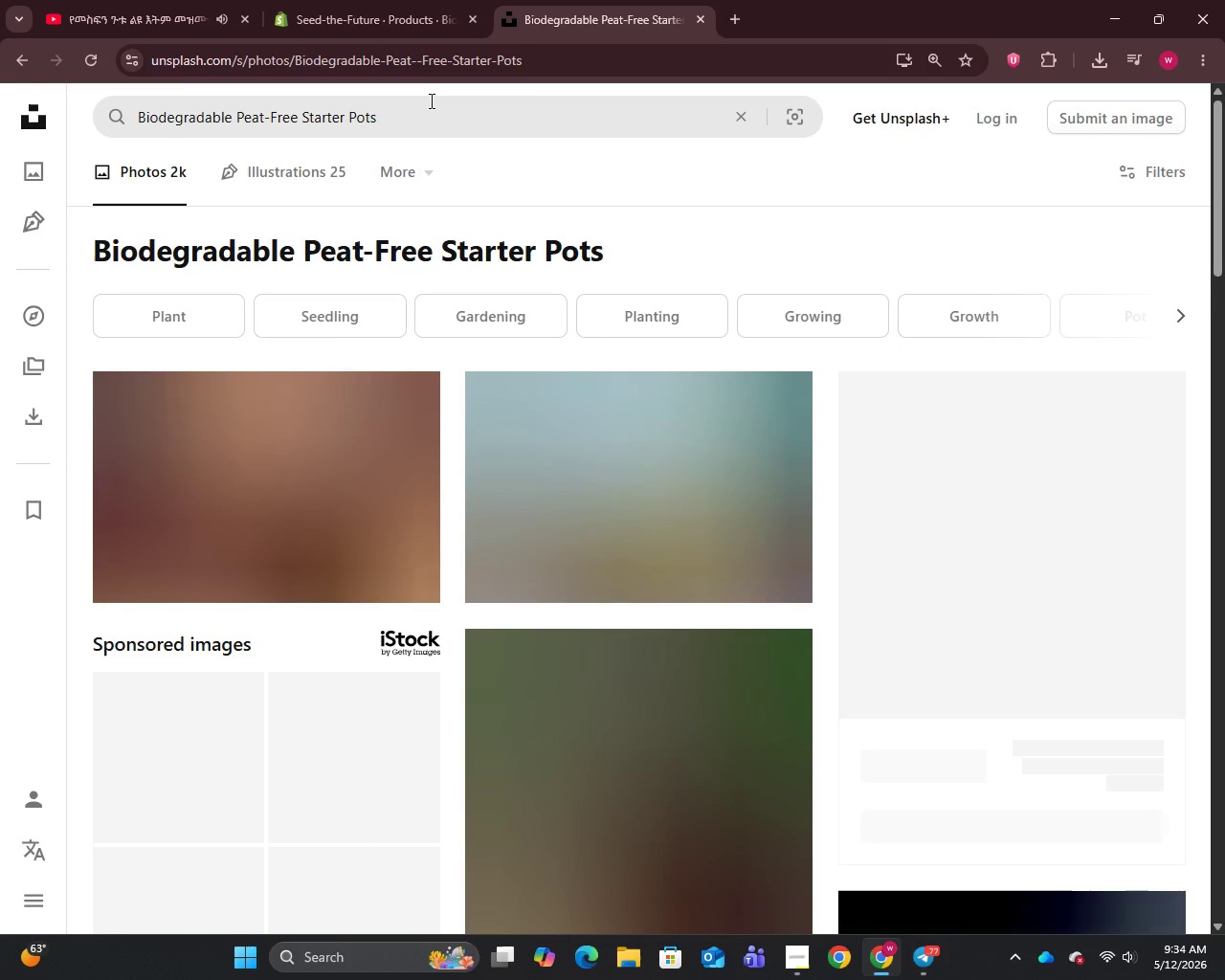 
scroll: coordinate [414, 537], scroll_direction: down, amount: 4.0
 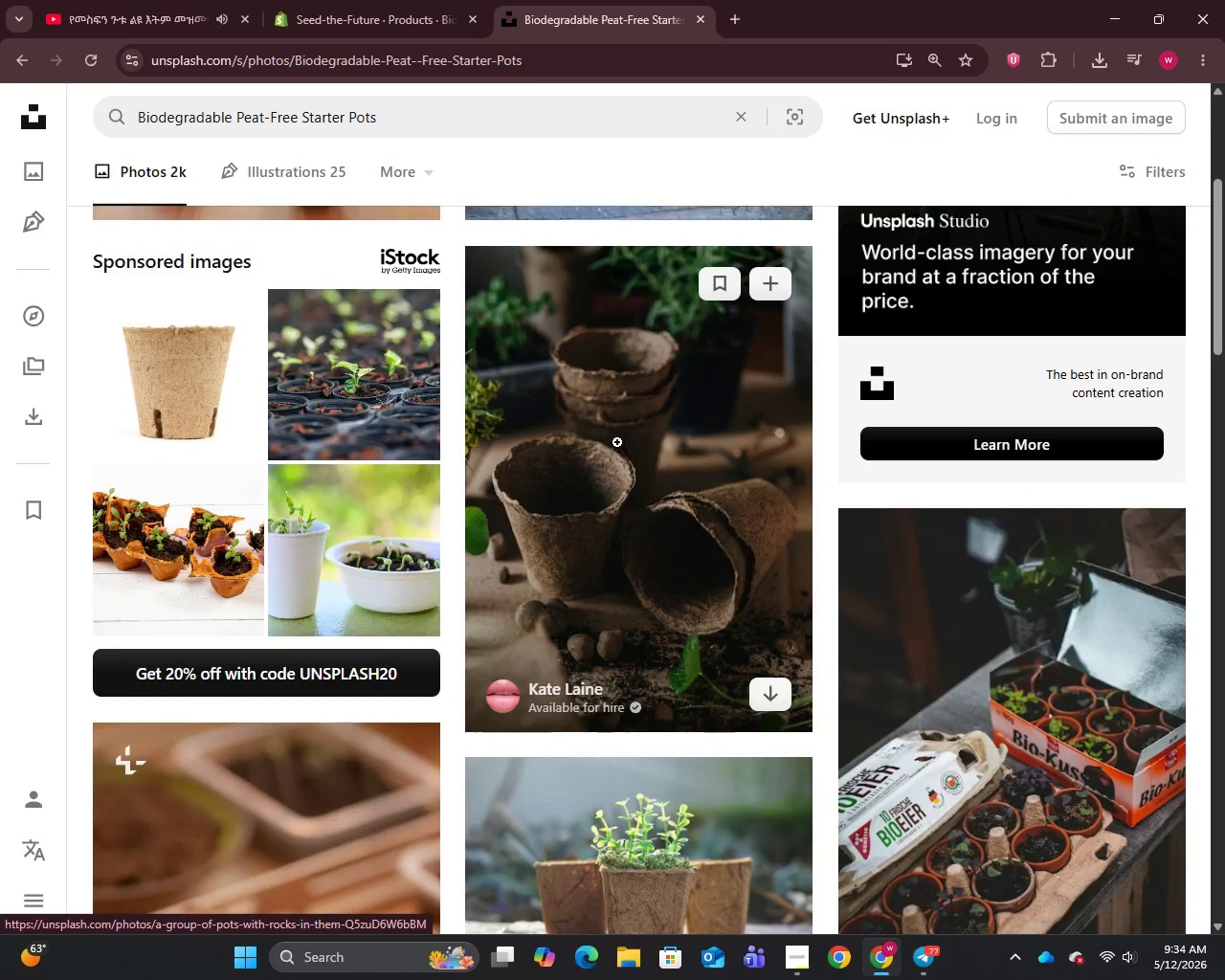 
right_click([615, 442])
 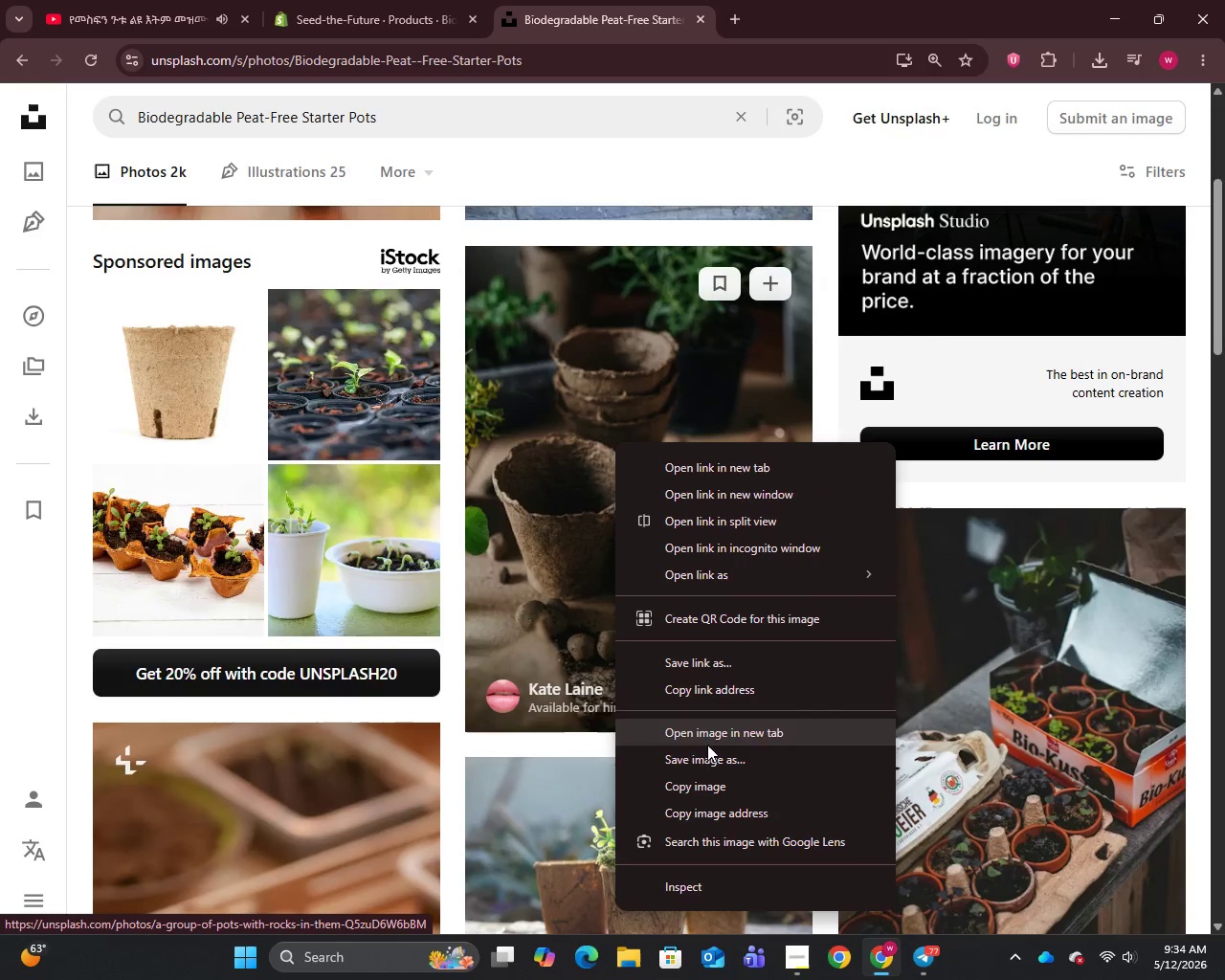 
left_click([707, 763])
 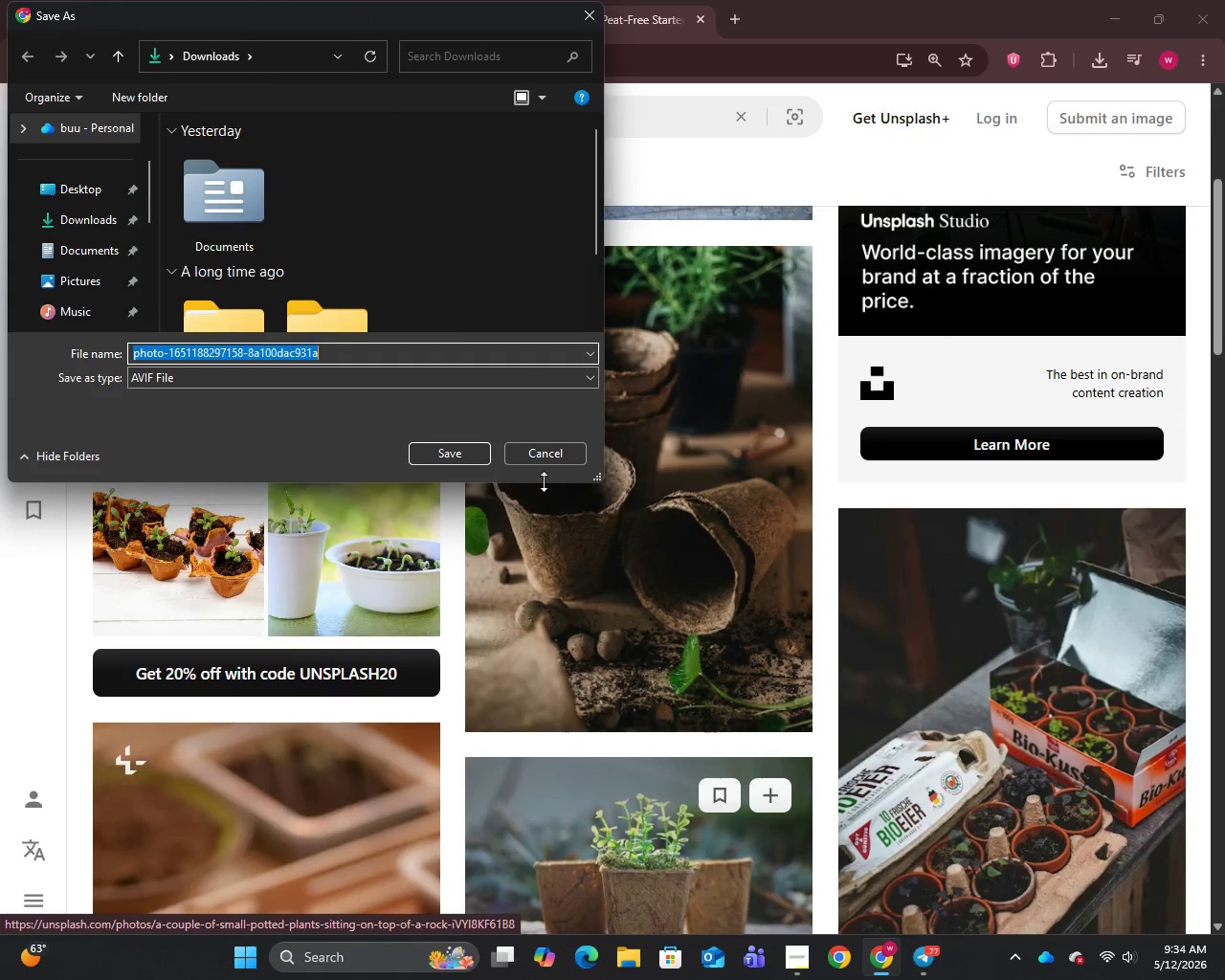 
left_click([449, 457])
 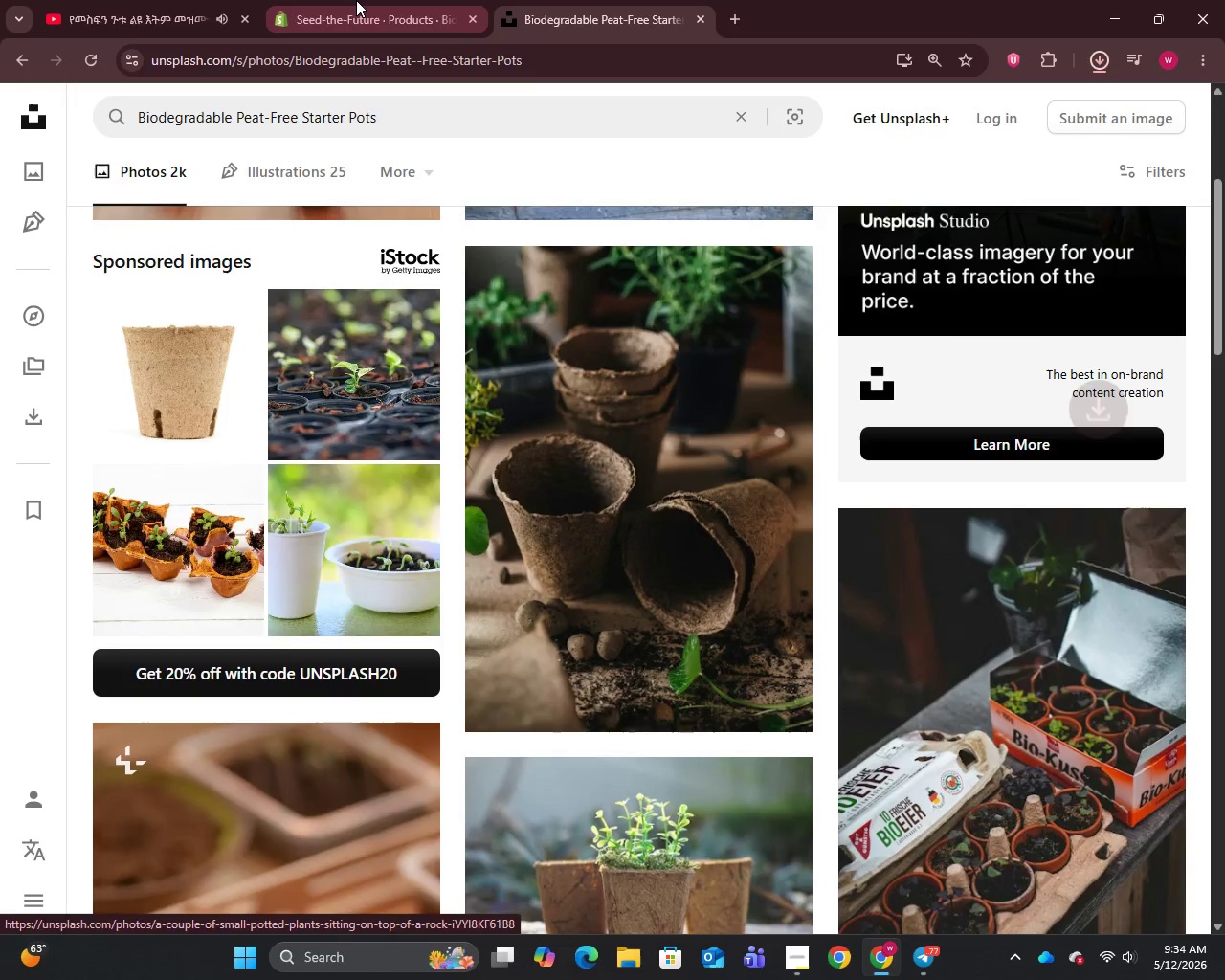 
left_click([356, 0])
 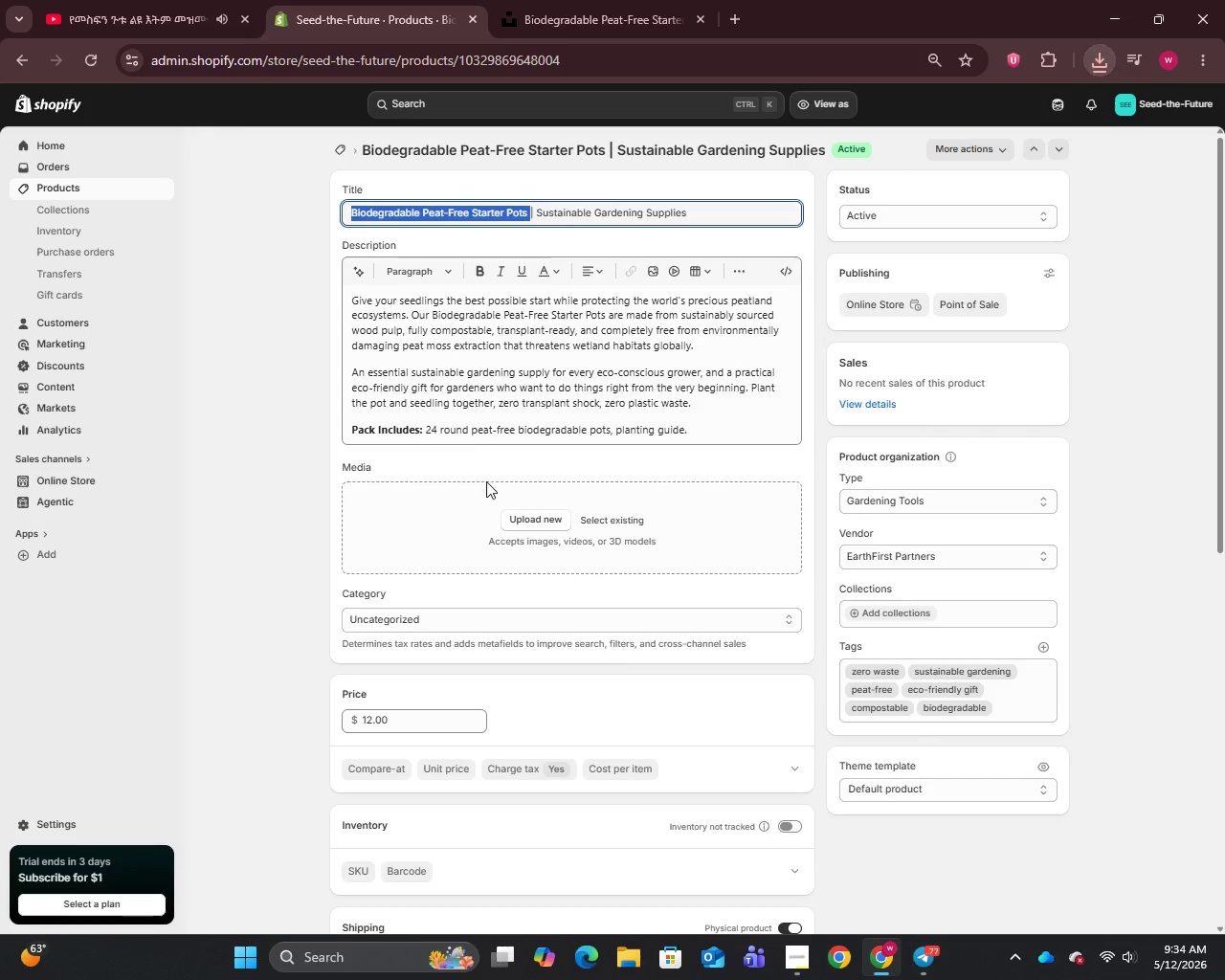 
mouse_move([537, 507])
 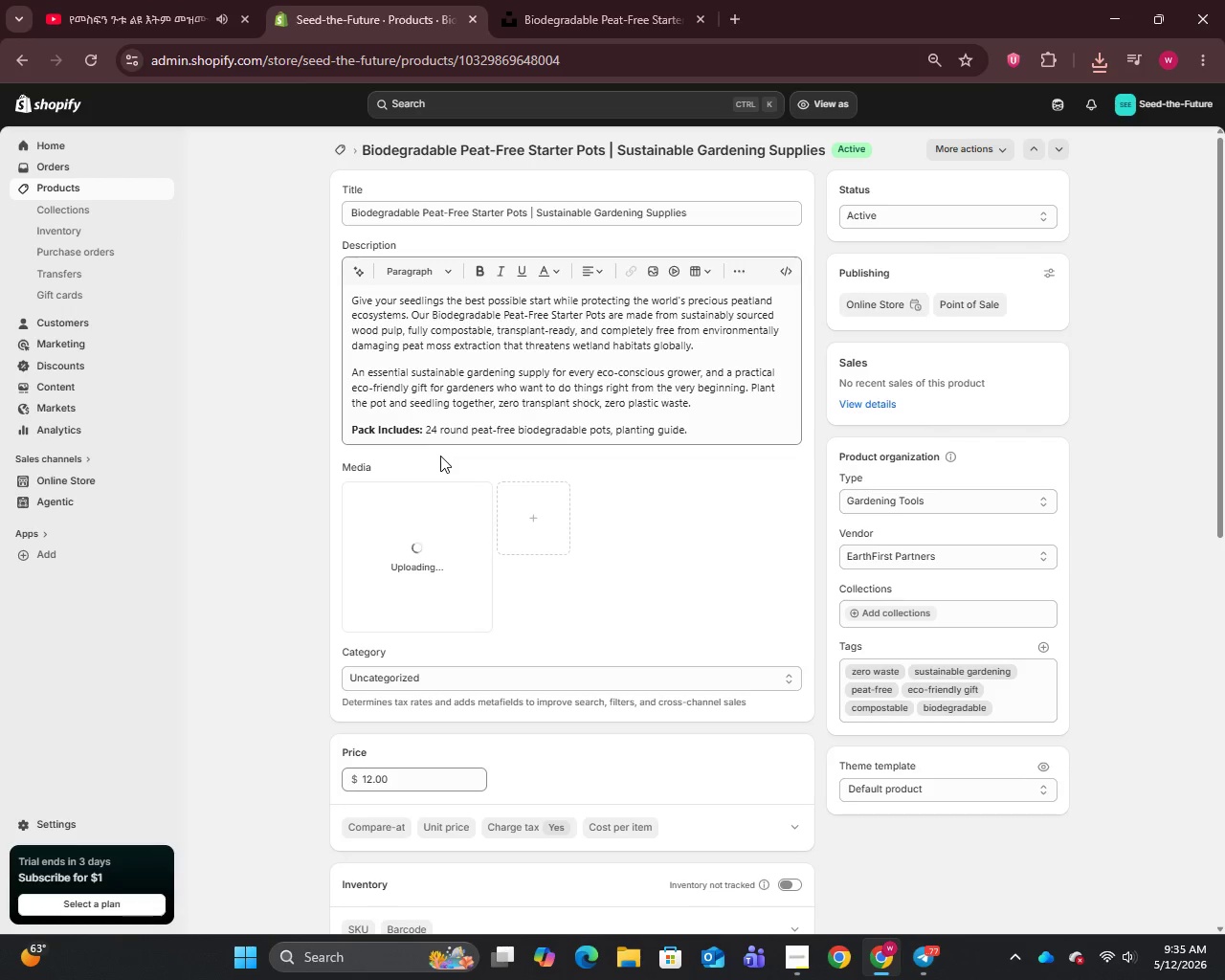 
wait(10.5)
 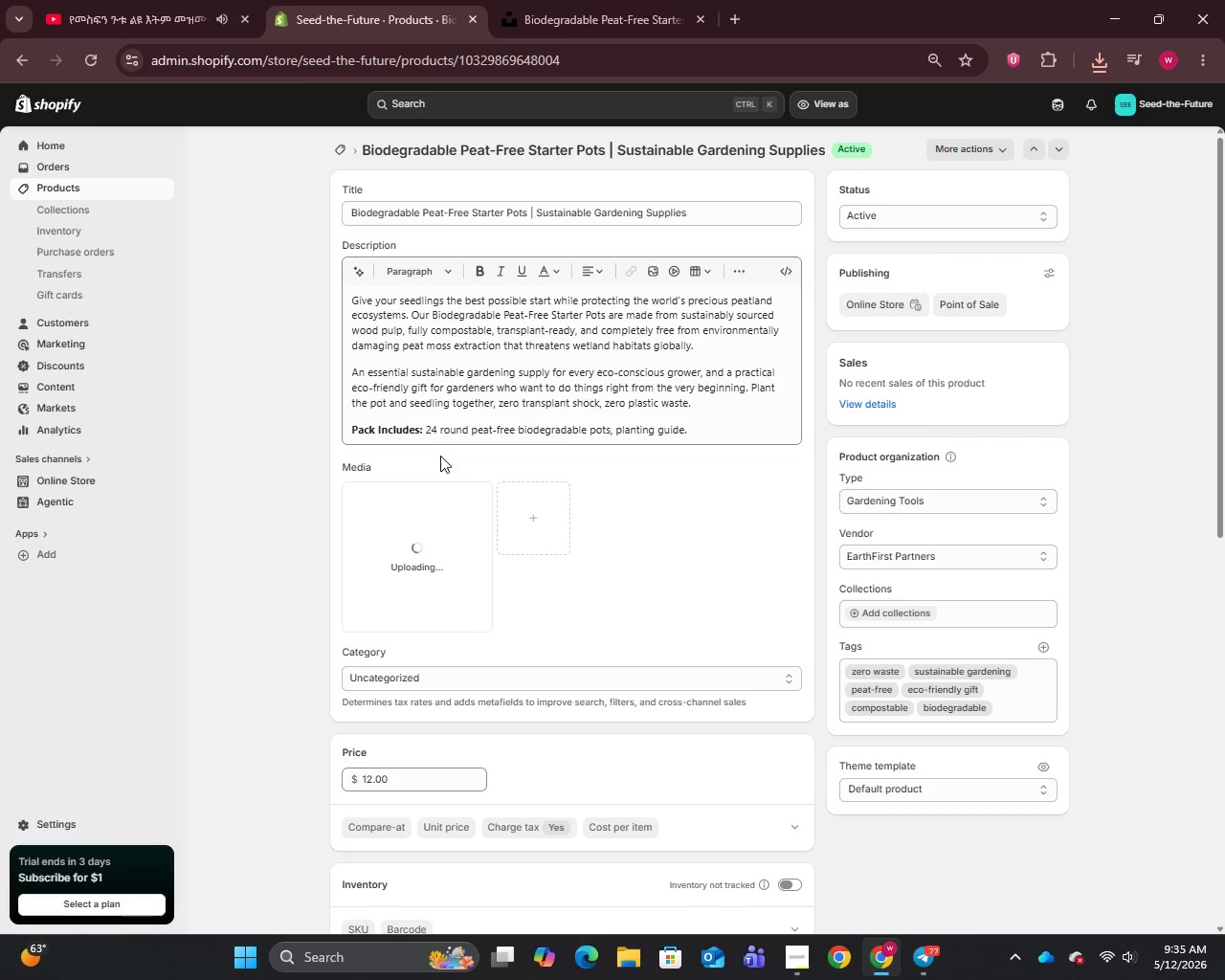 
left_click([418, 565])
 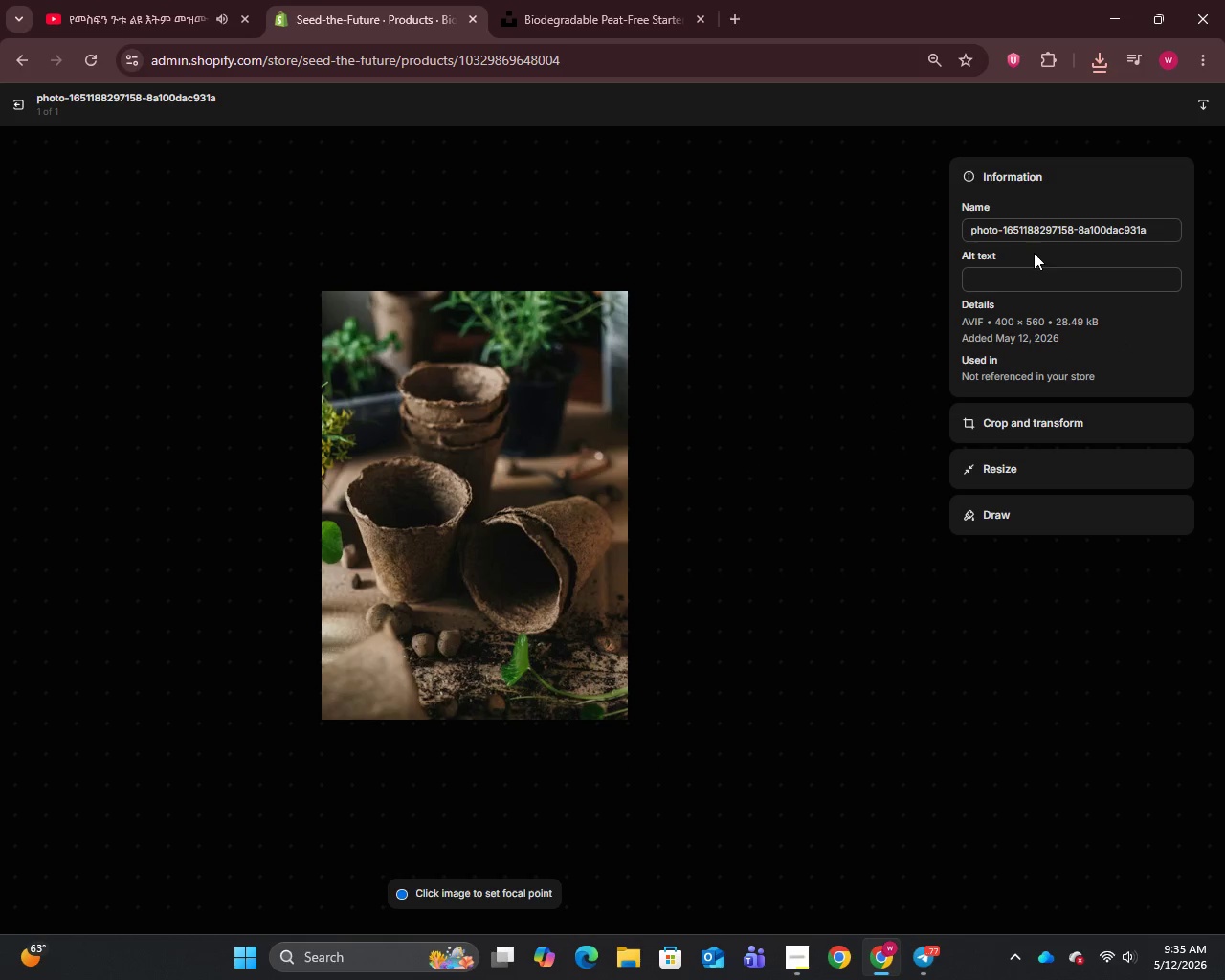 
double_click([1023, 231])
 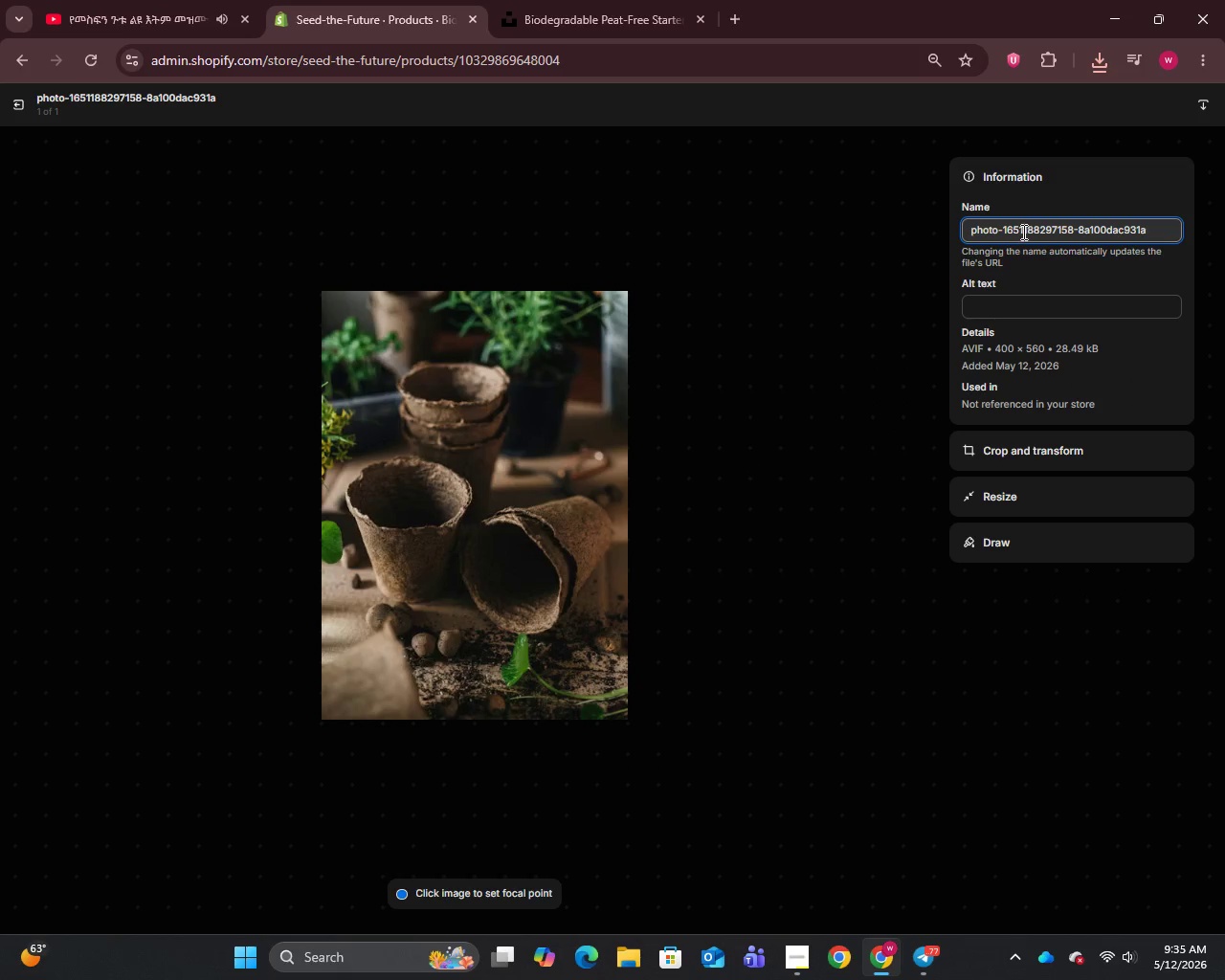 
key(Control+A)
 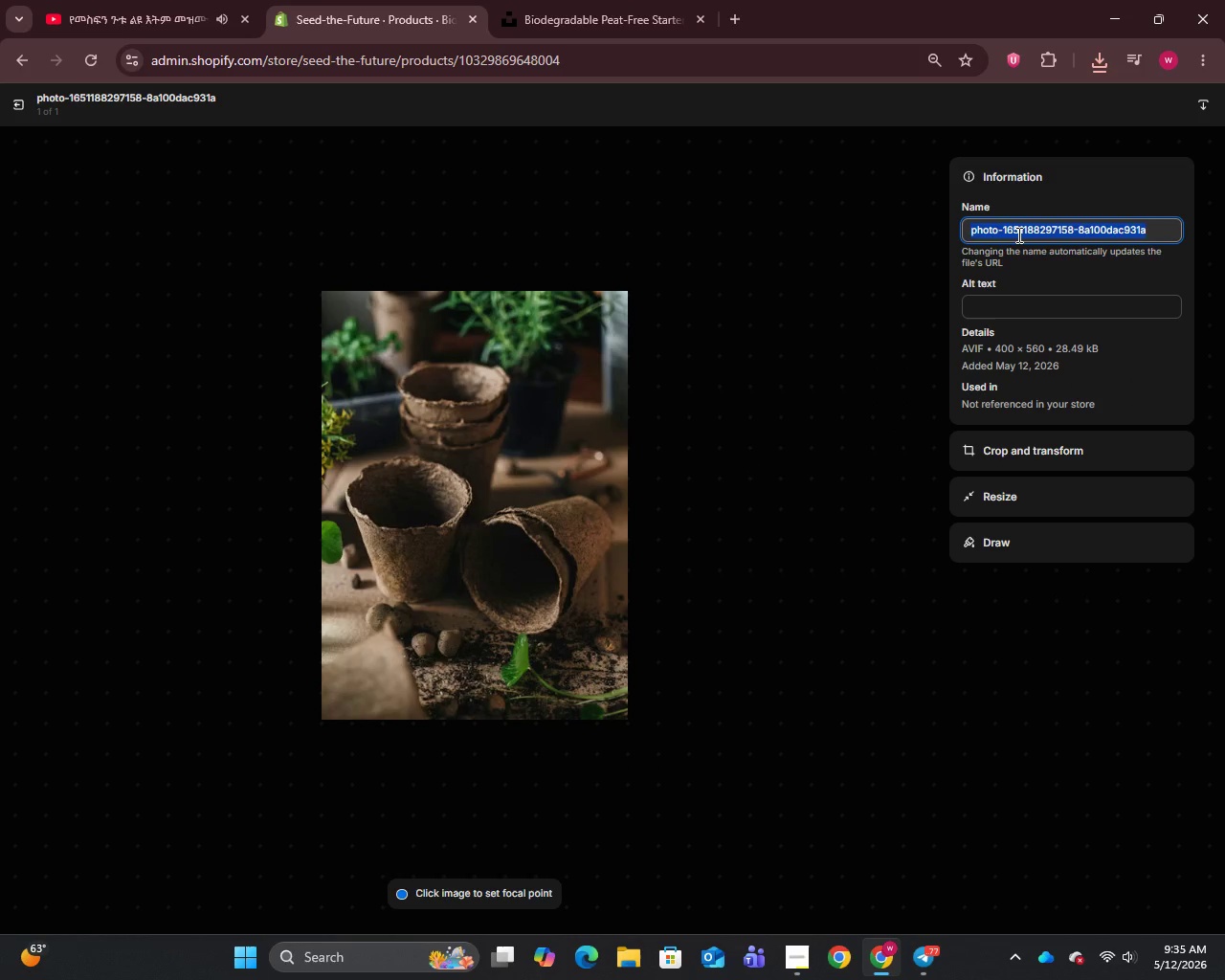 
key(Control+V)
 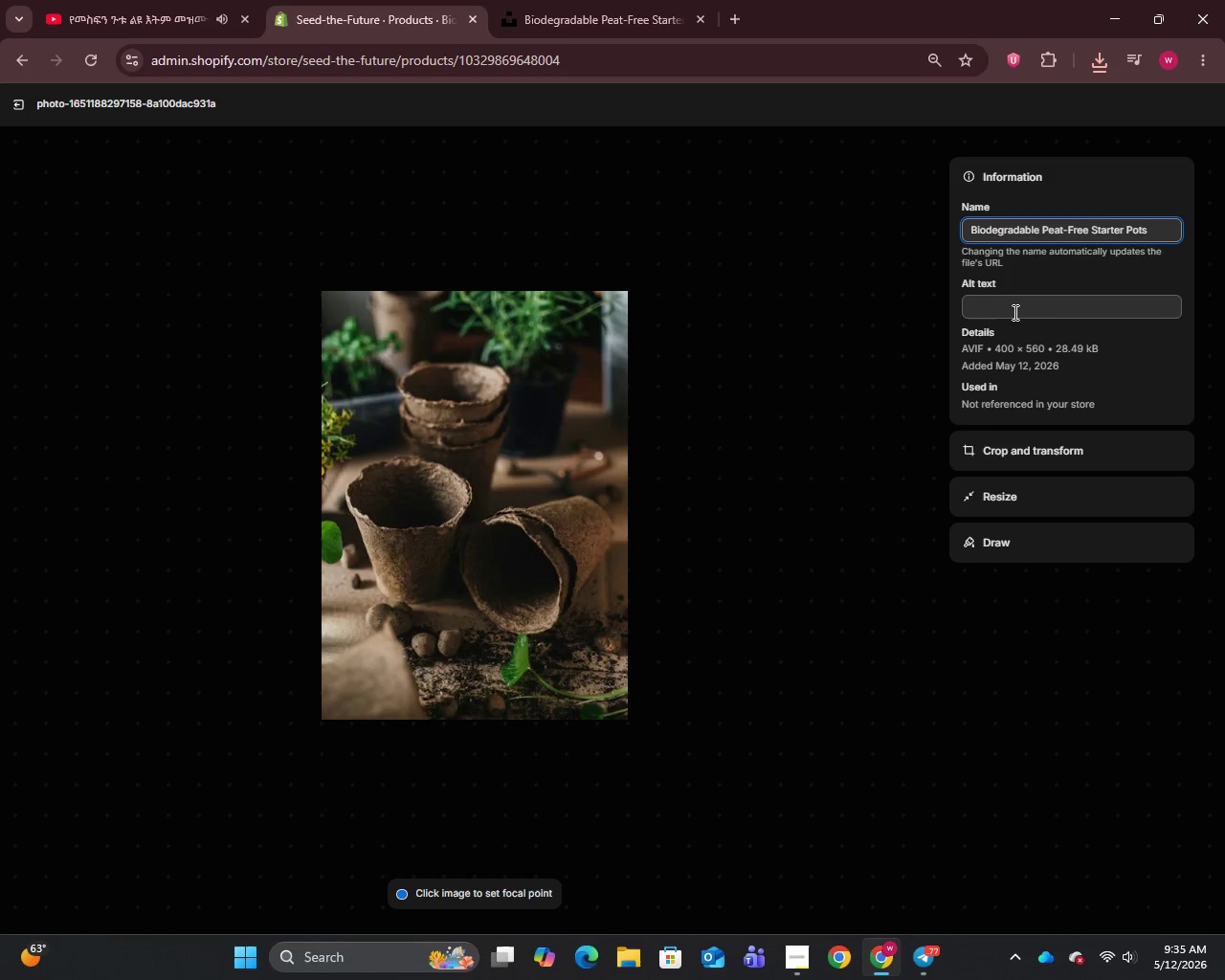 
left_click([1013, 312])
 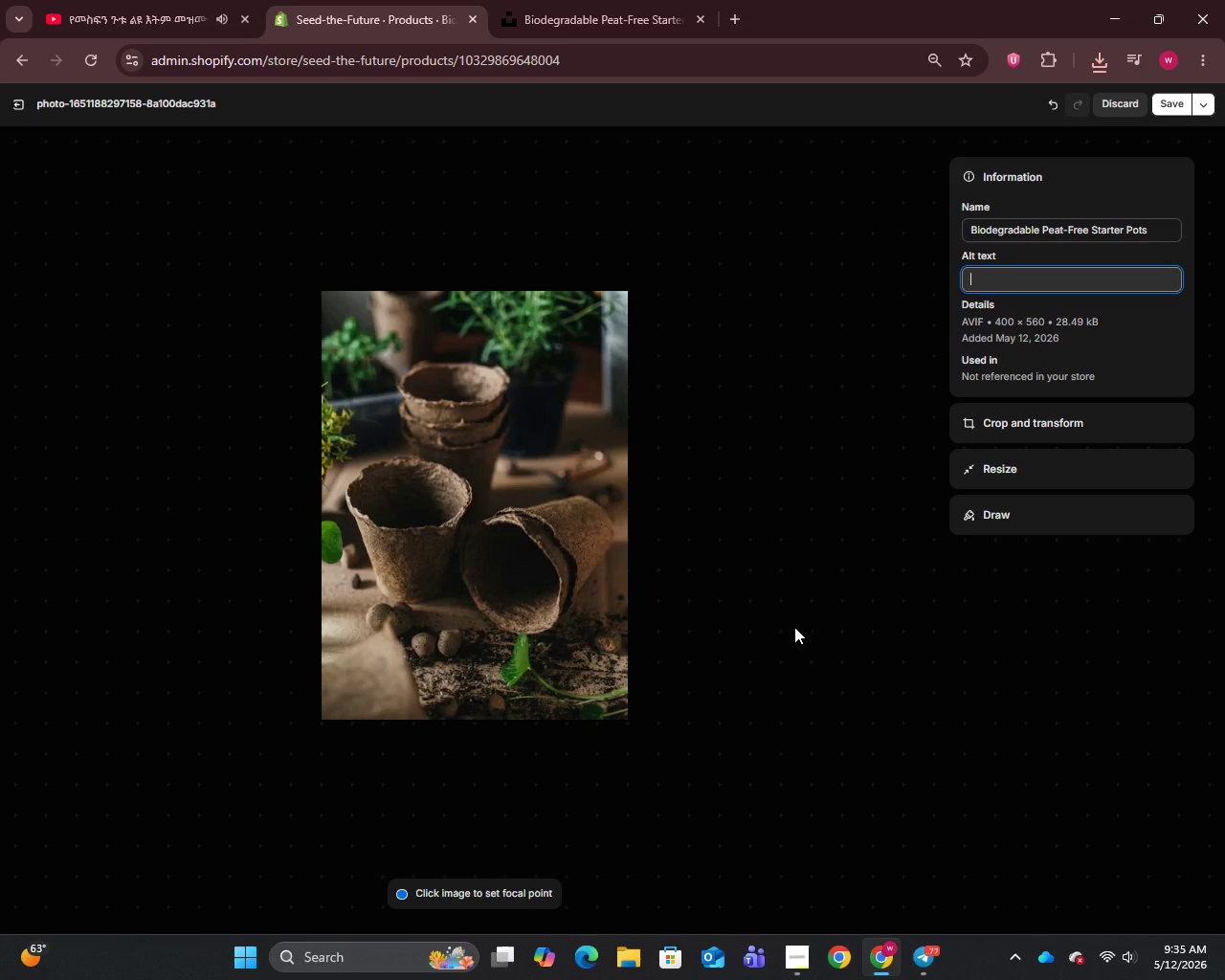 
wait(27.39)
 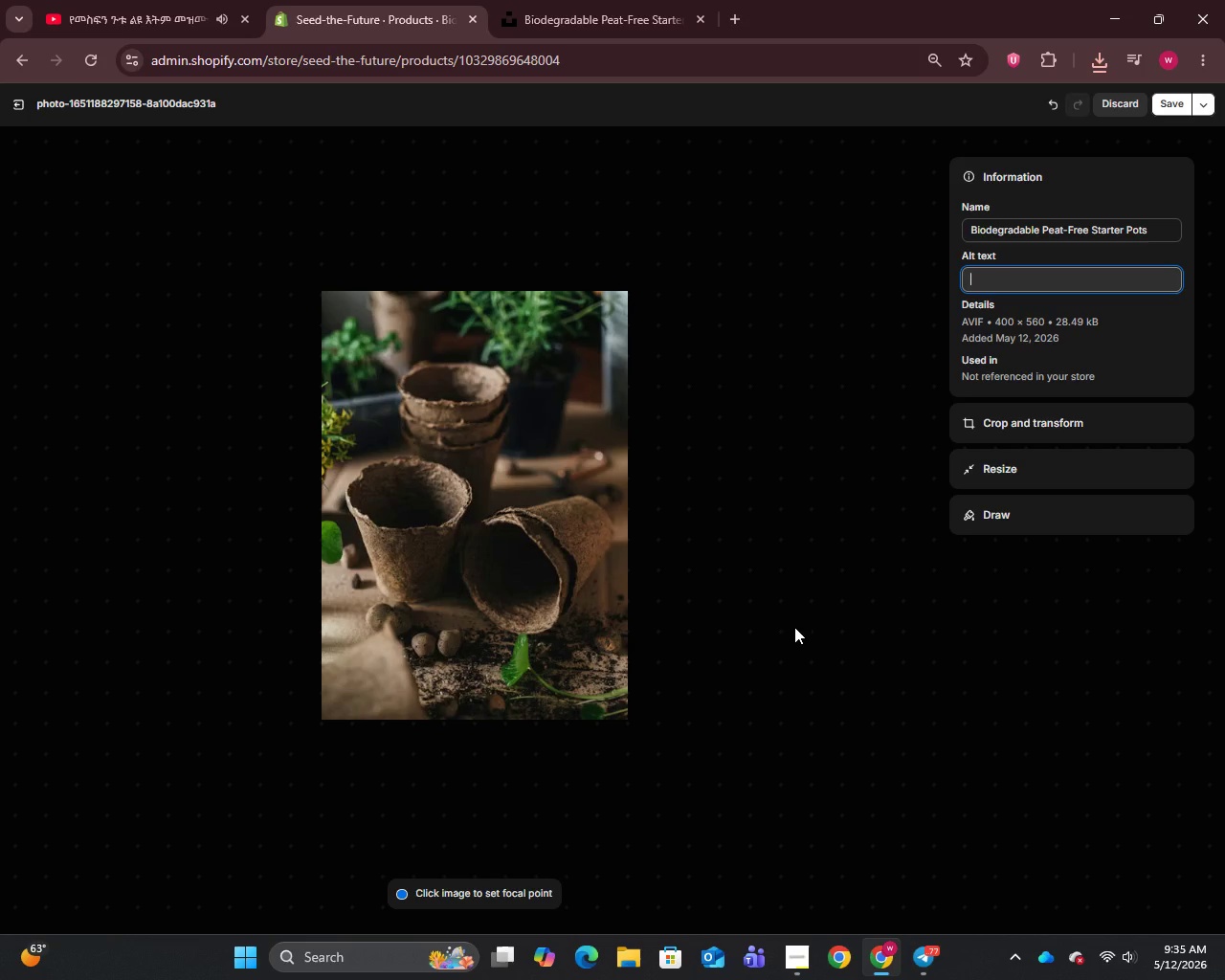 
type(Stack of 24 round peat-free biodegradable seedling starter pots sustainable gardening withp)
key(Backspace)
type(out plastic waste.)
 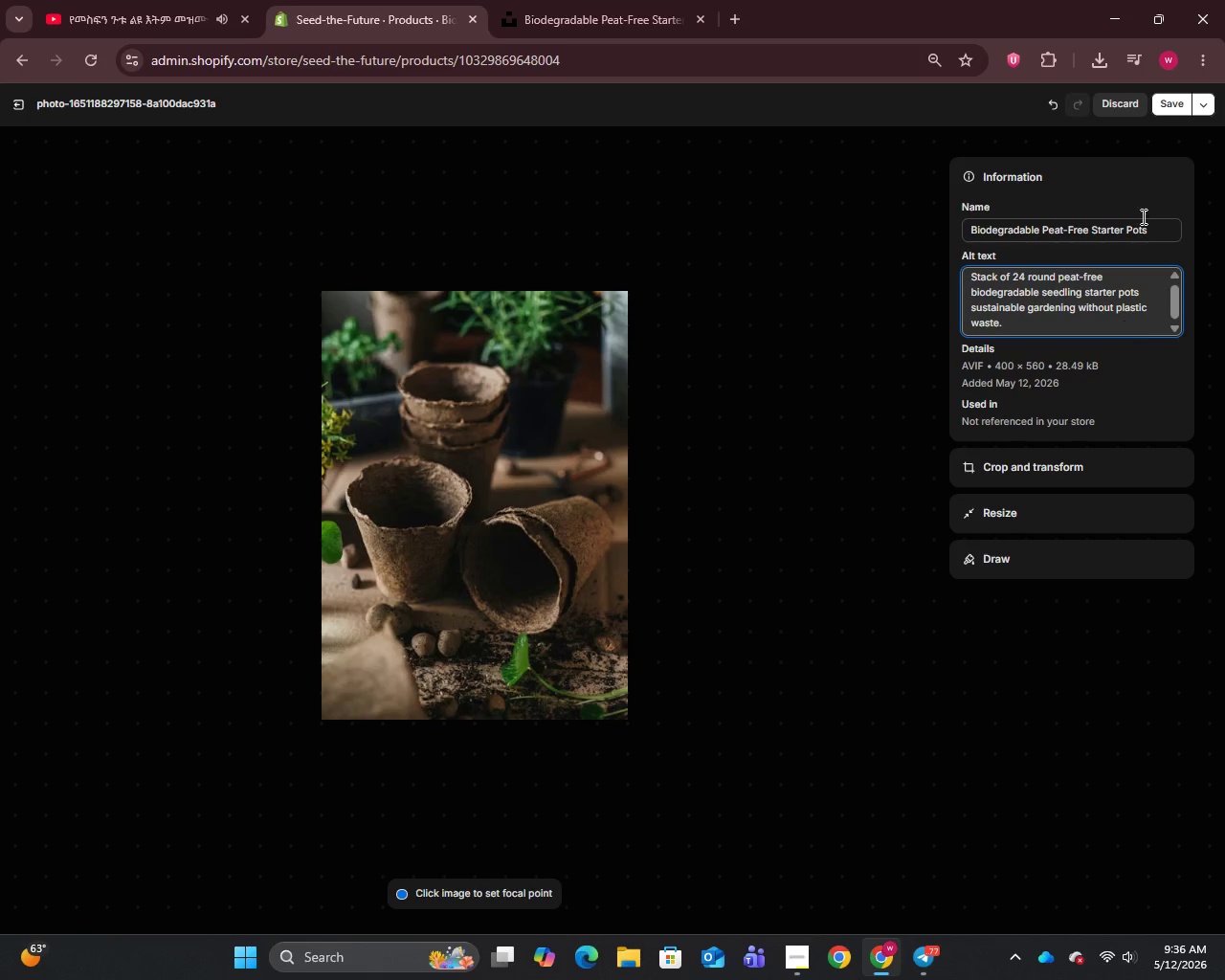 
left_click([1163, 109])
 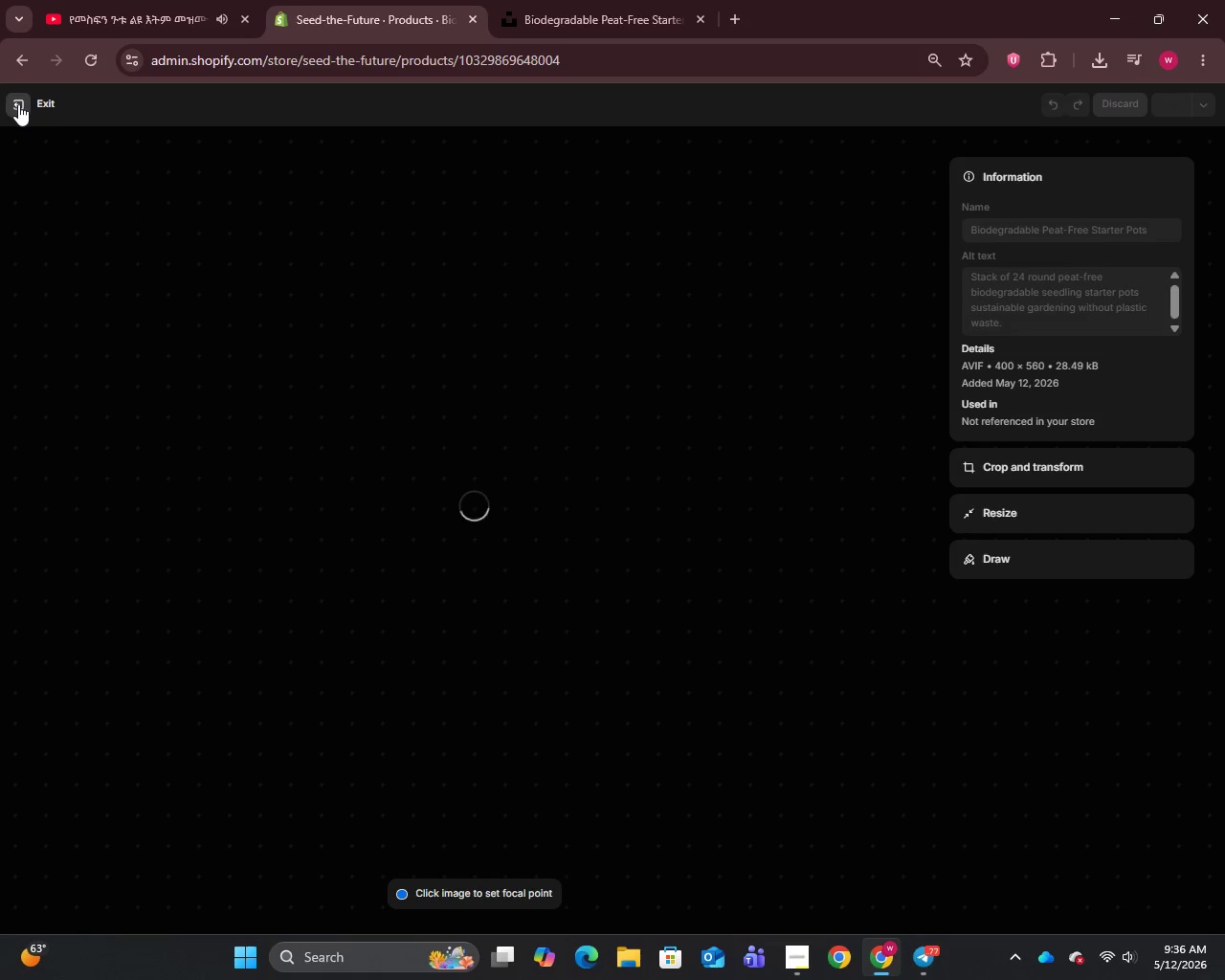 
left_click([18, 104])
 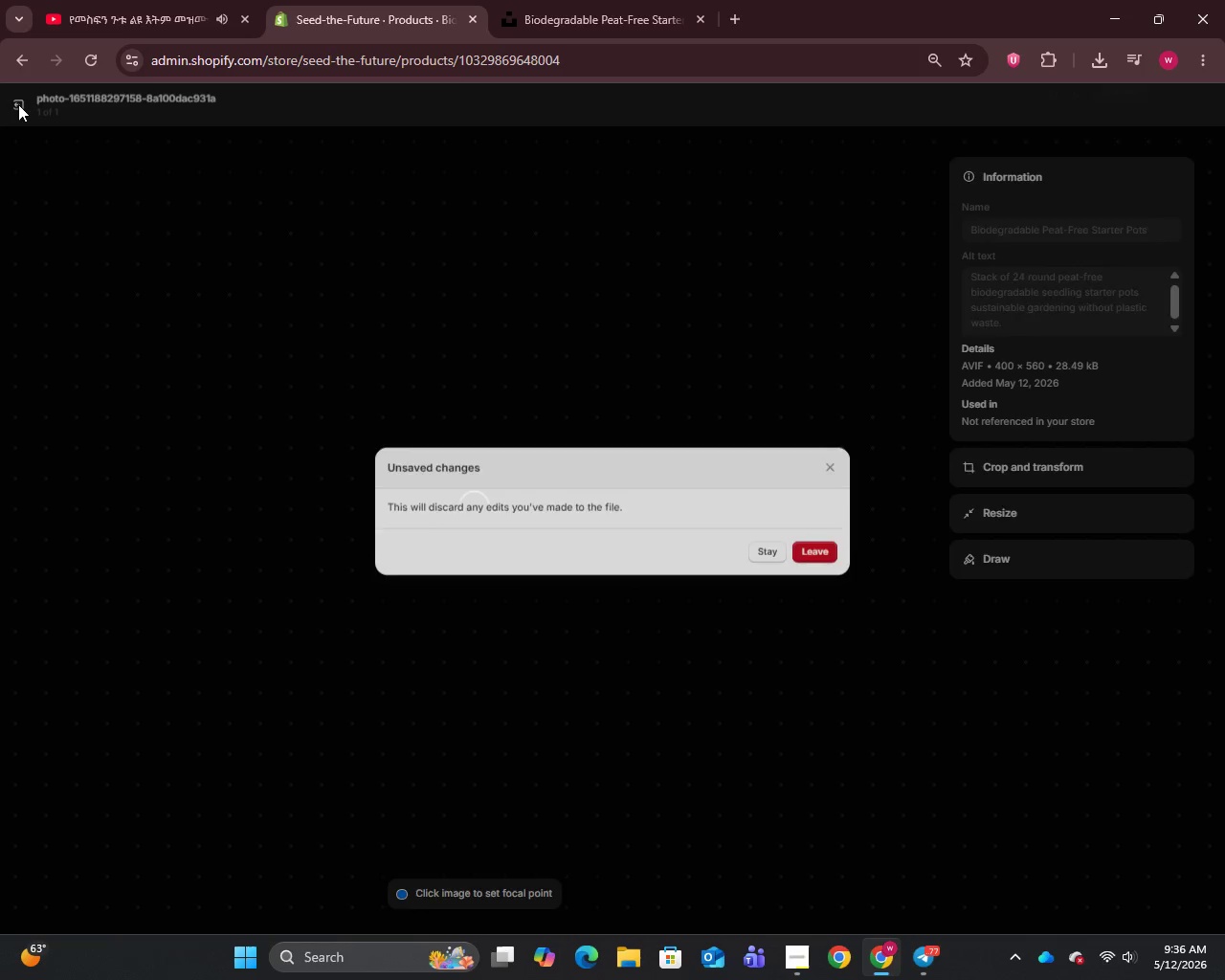 
left_click([18, 104])
 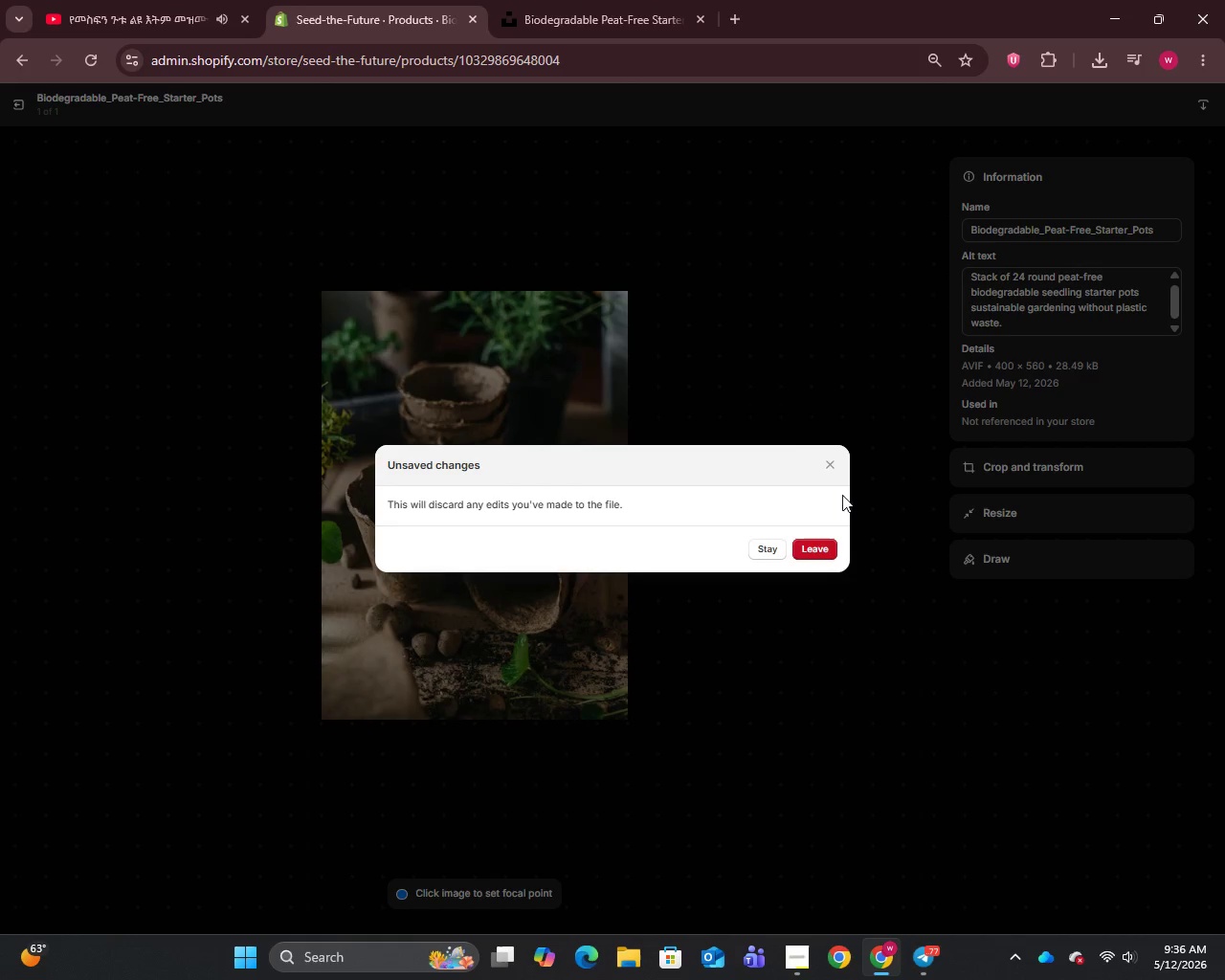 
left_click([820, 459])
 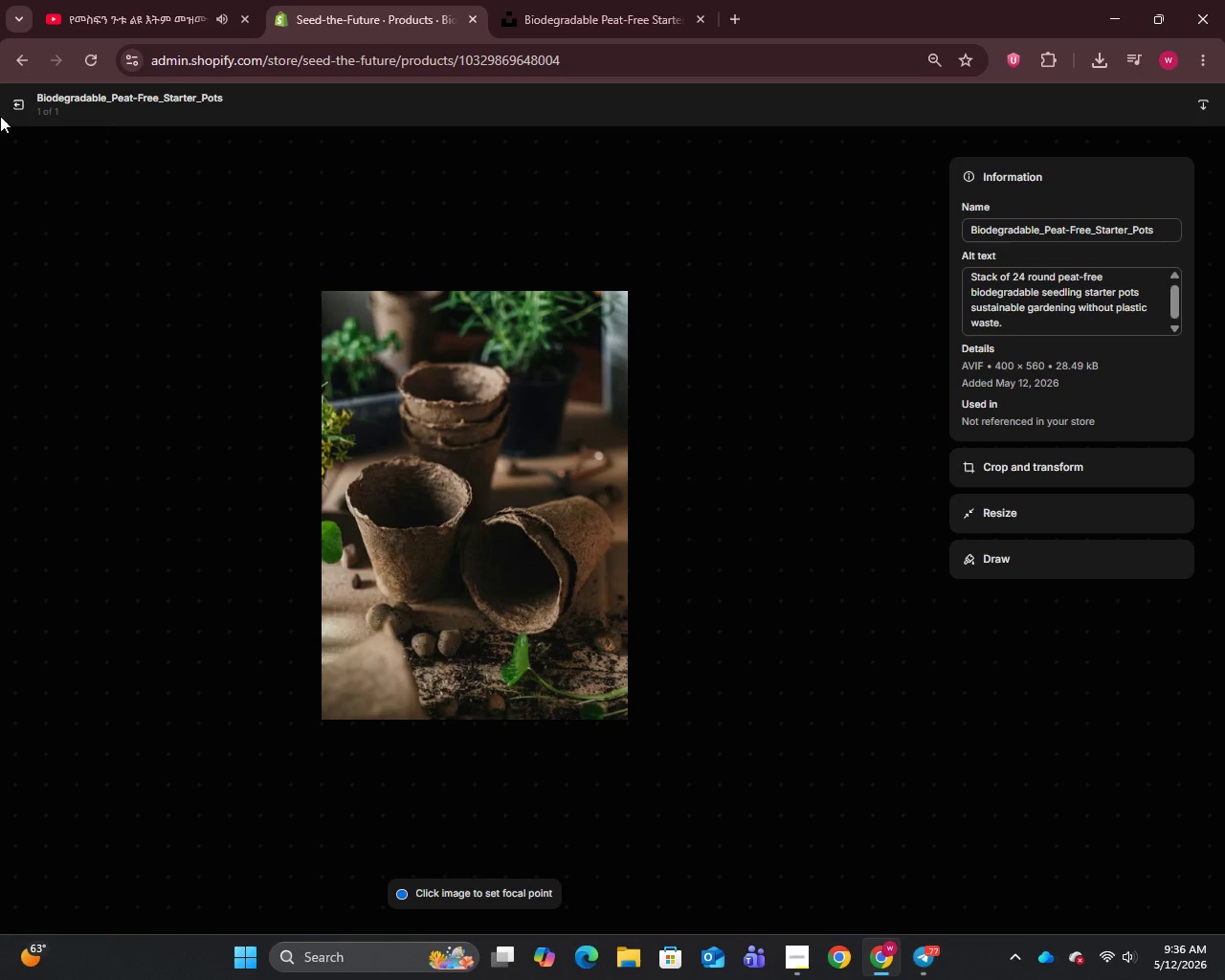 
left_click([16, 102])
 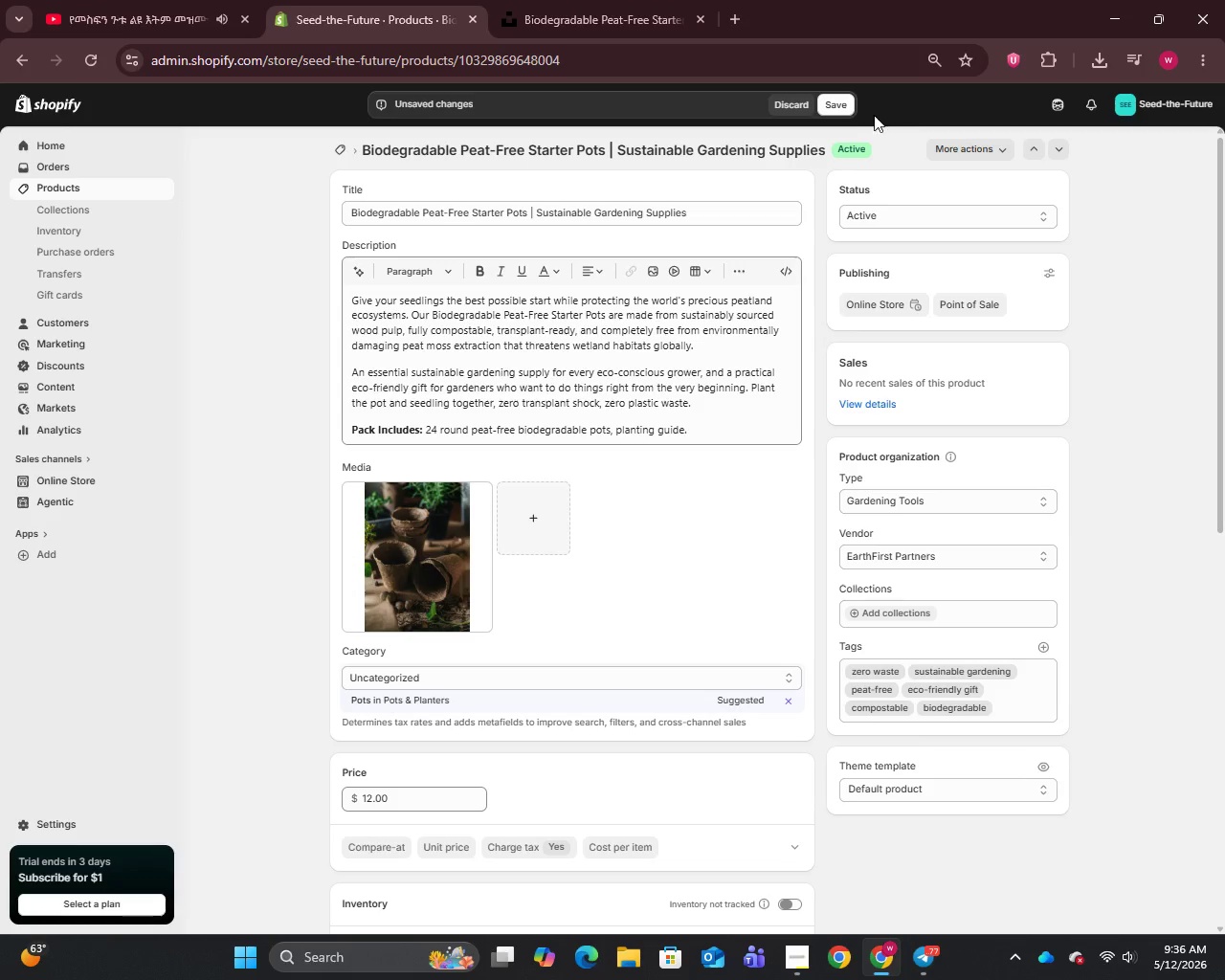 
left_click([835, 100])
 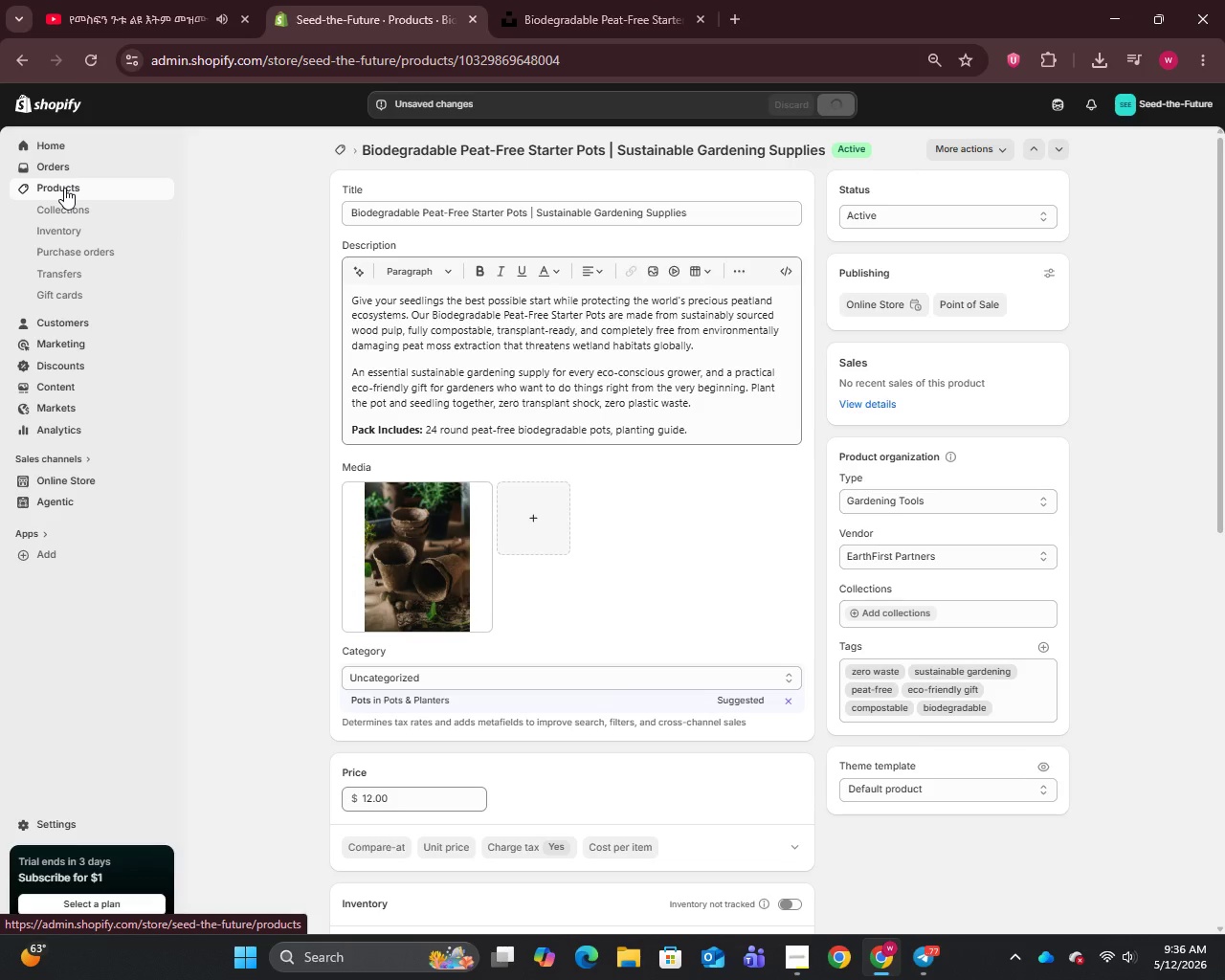 
left_click([456, 565])
 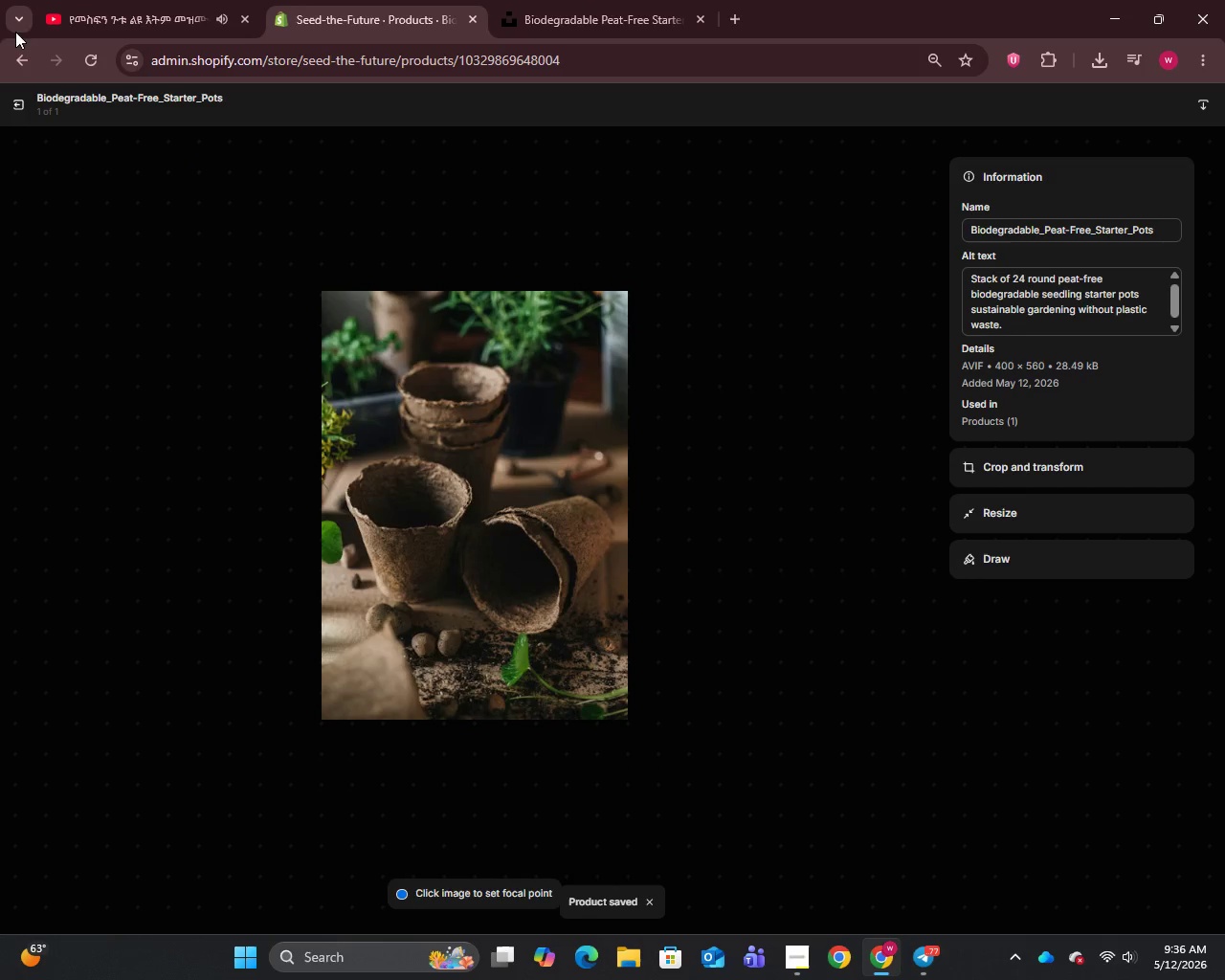 
left_click([14, 104])
 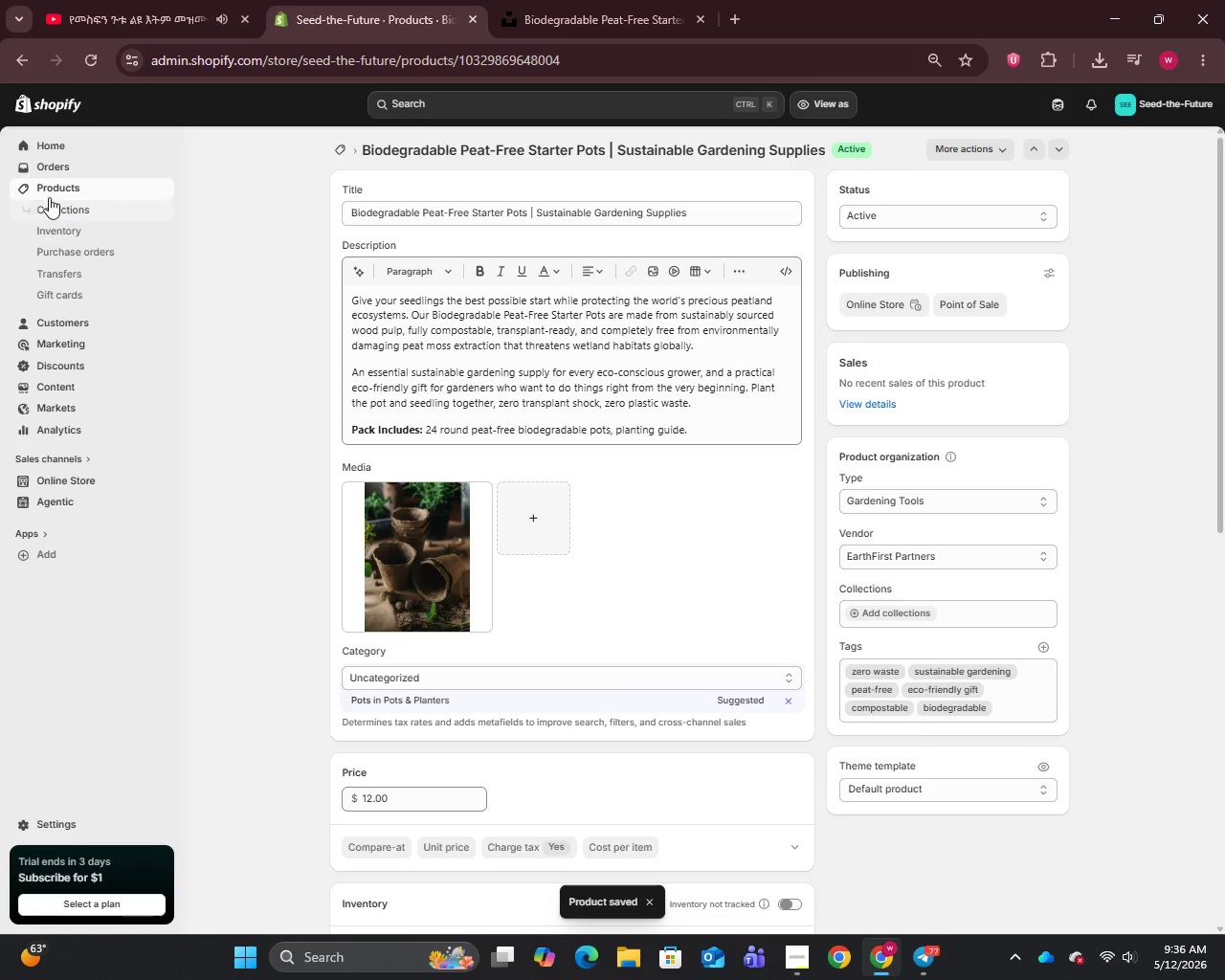 
left_click([48, 188])
 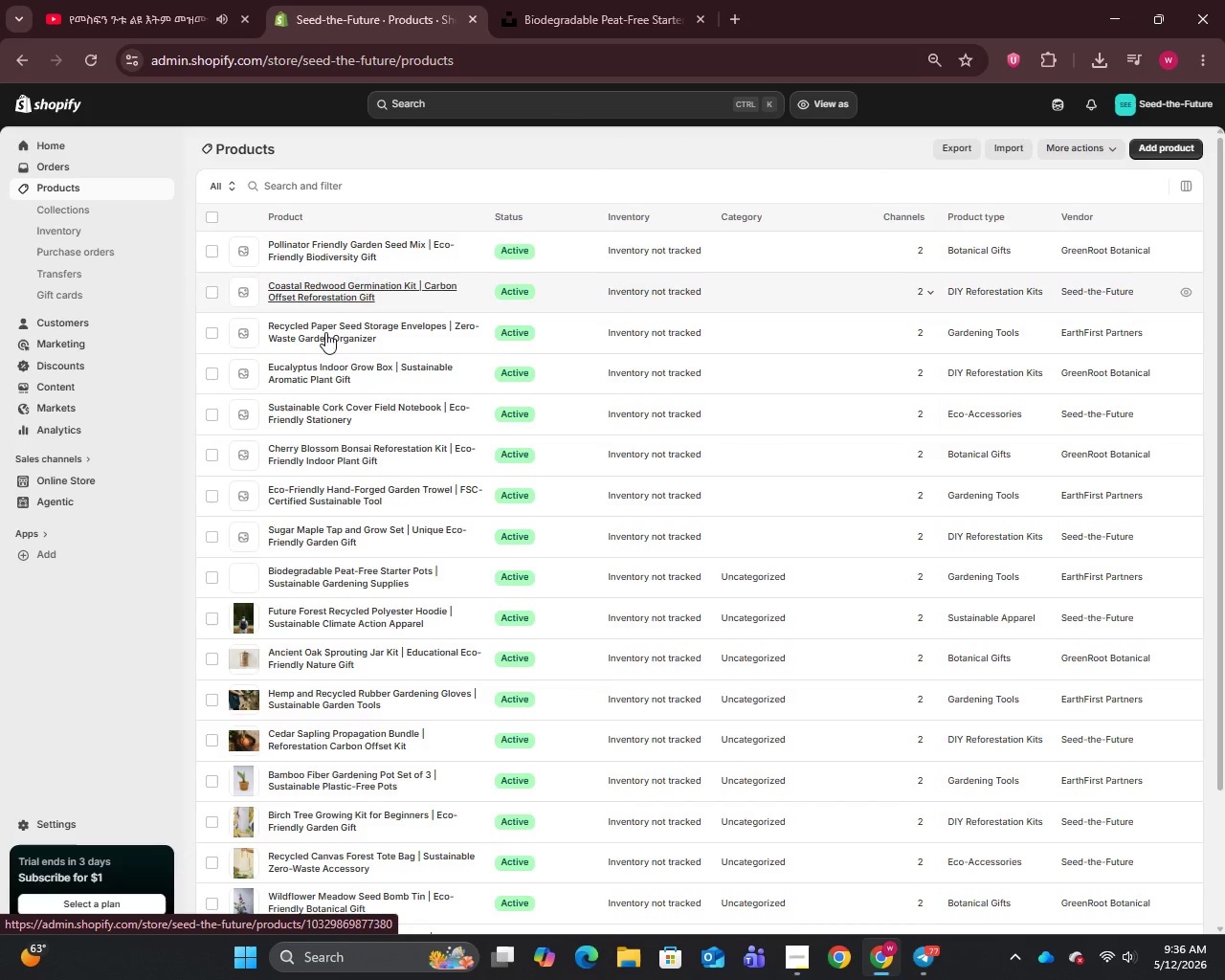 
left_click([300, 536])
 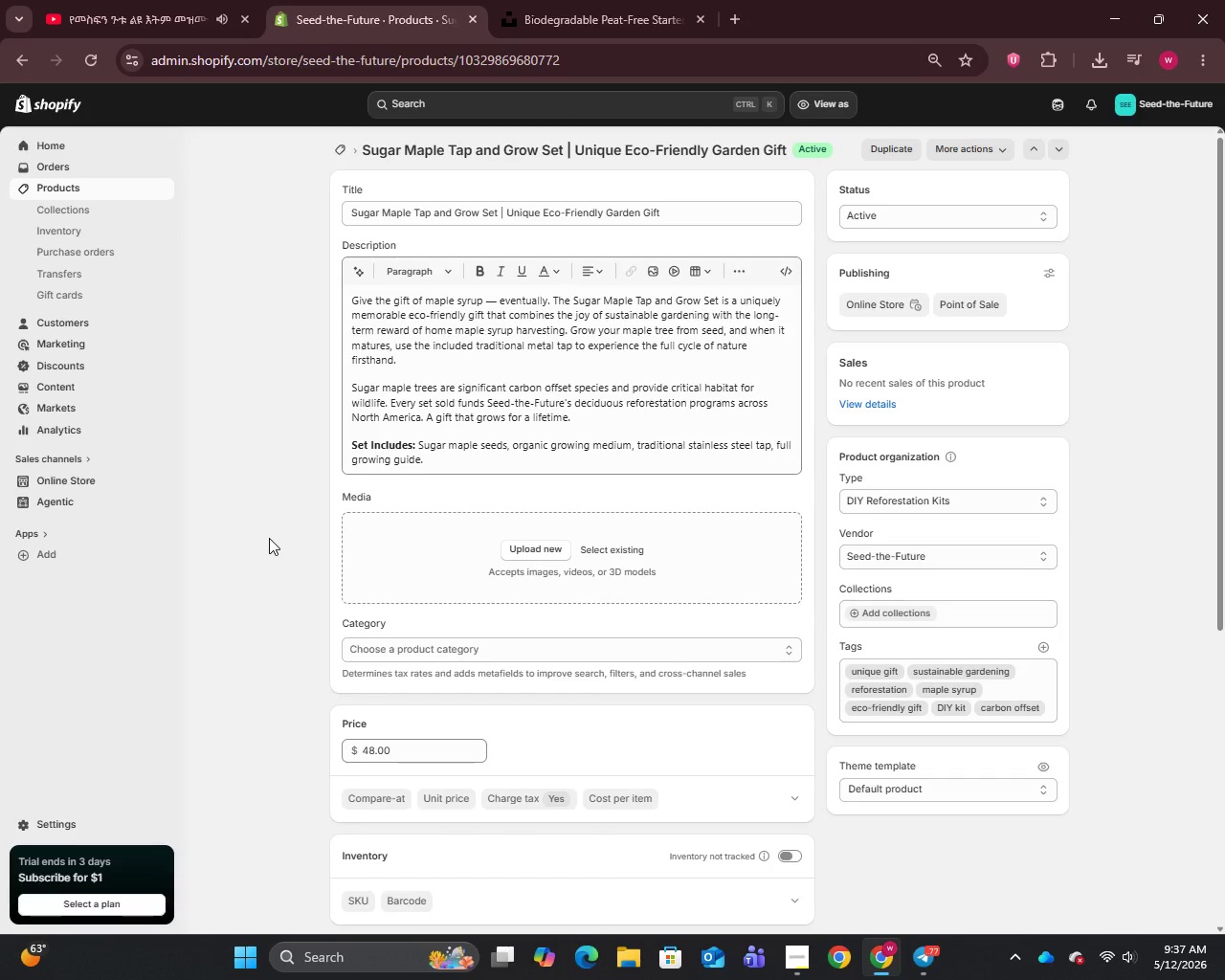 
wait(11.67)
 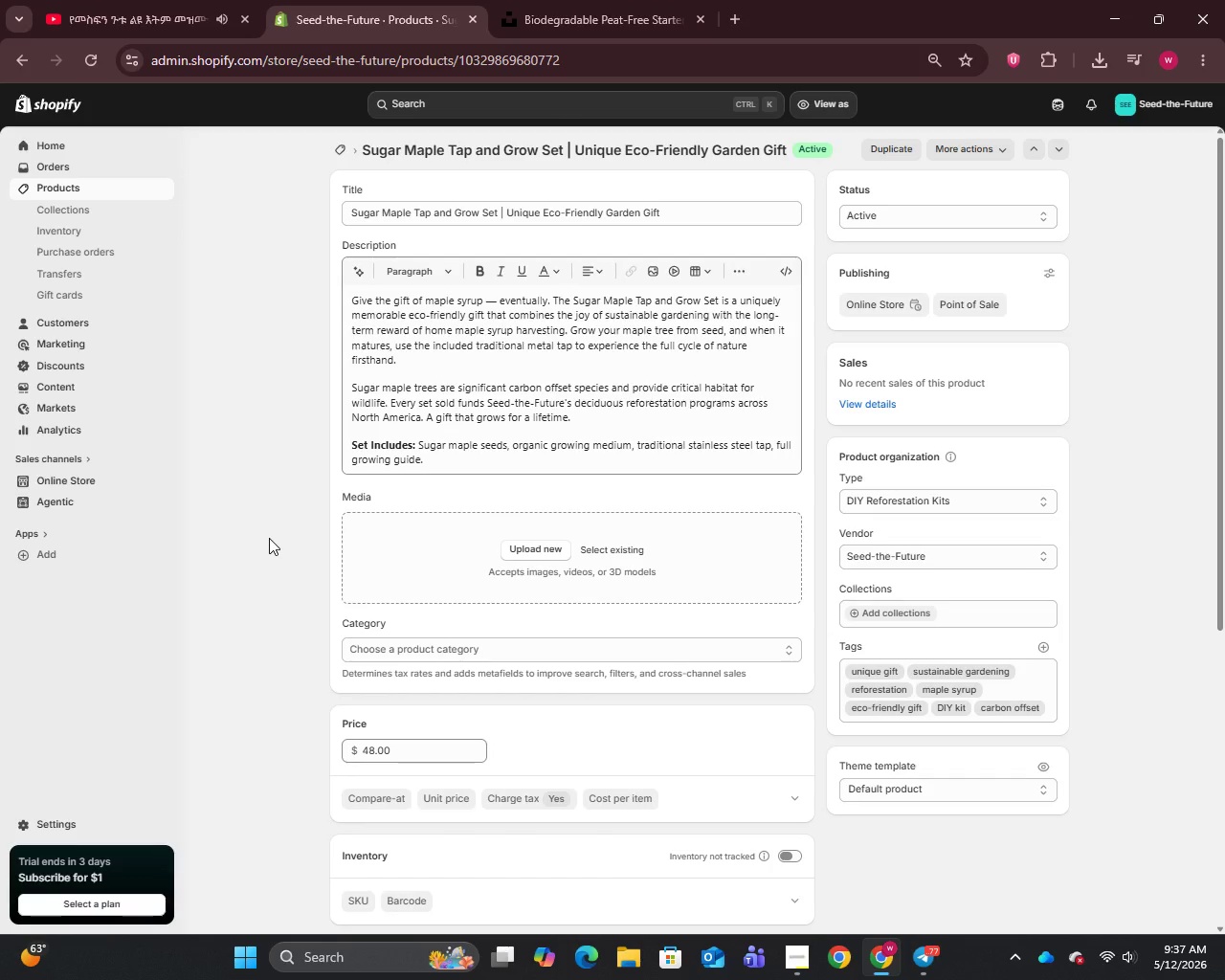 
left_click_drag(start_coordinate=[494, 296], to_coordinate=[499, 315])
 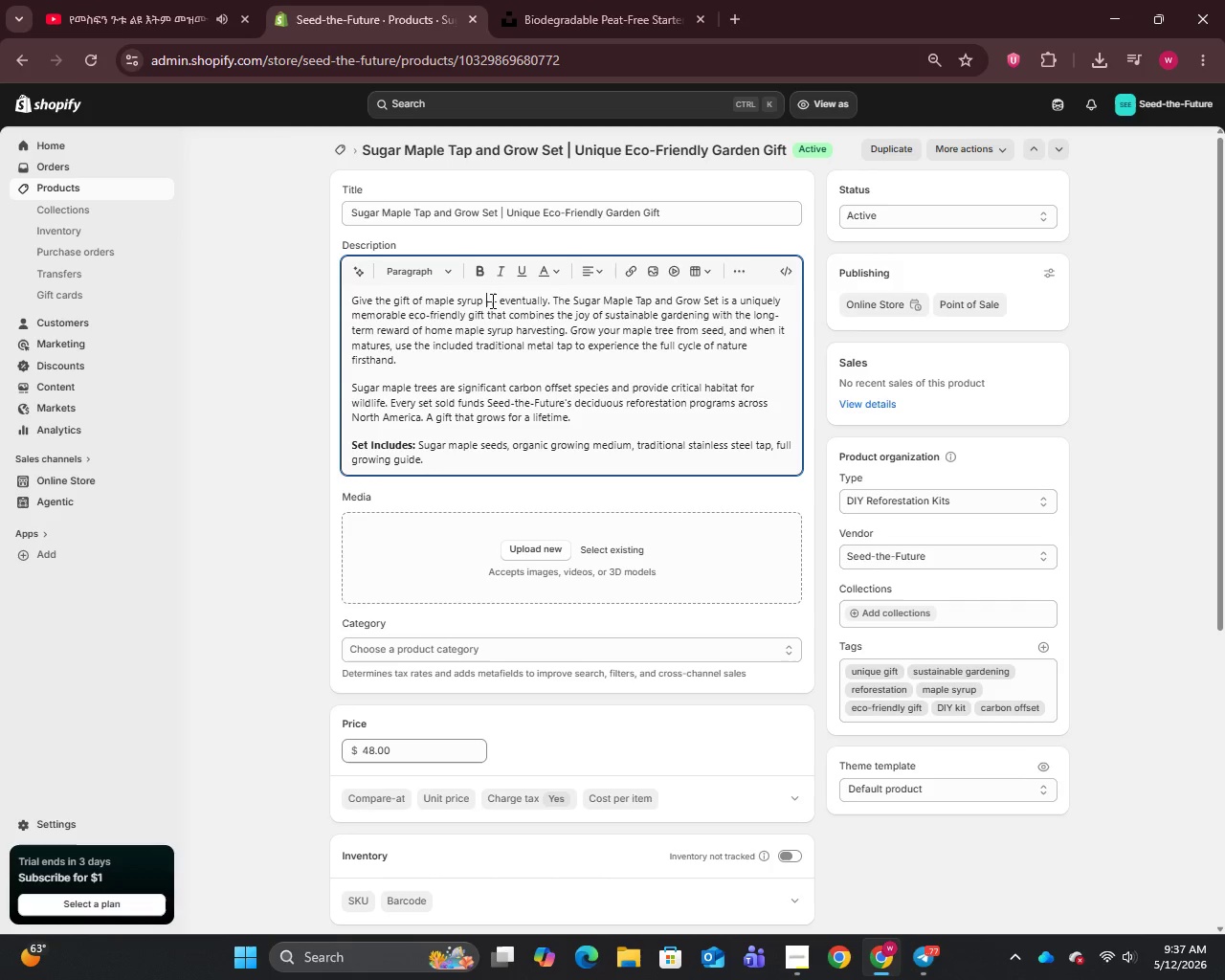 
left_click([495, 301])
 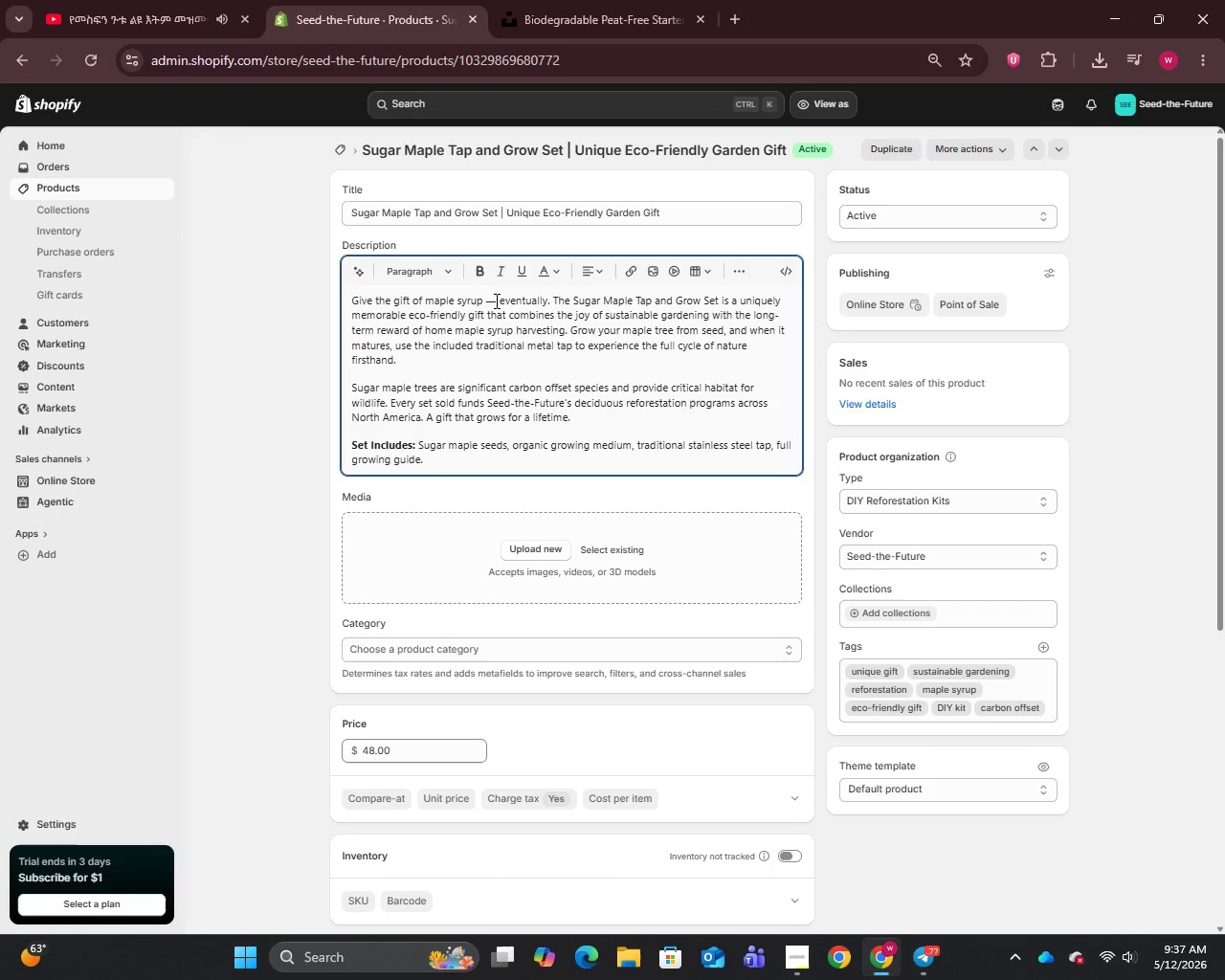 
left_click([495, 301])
 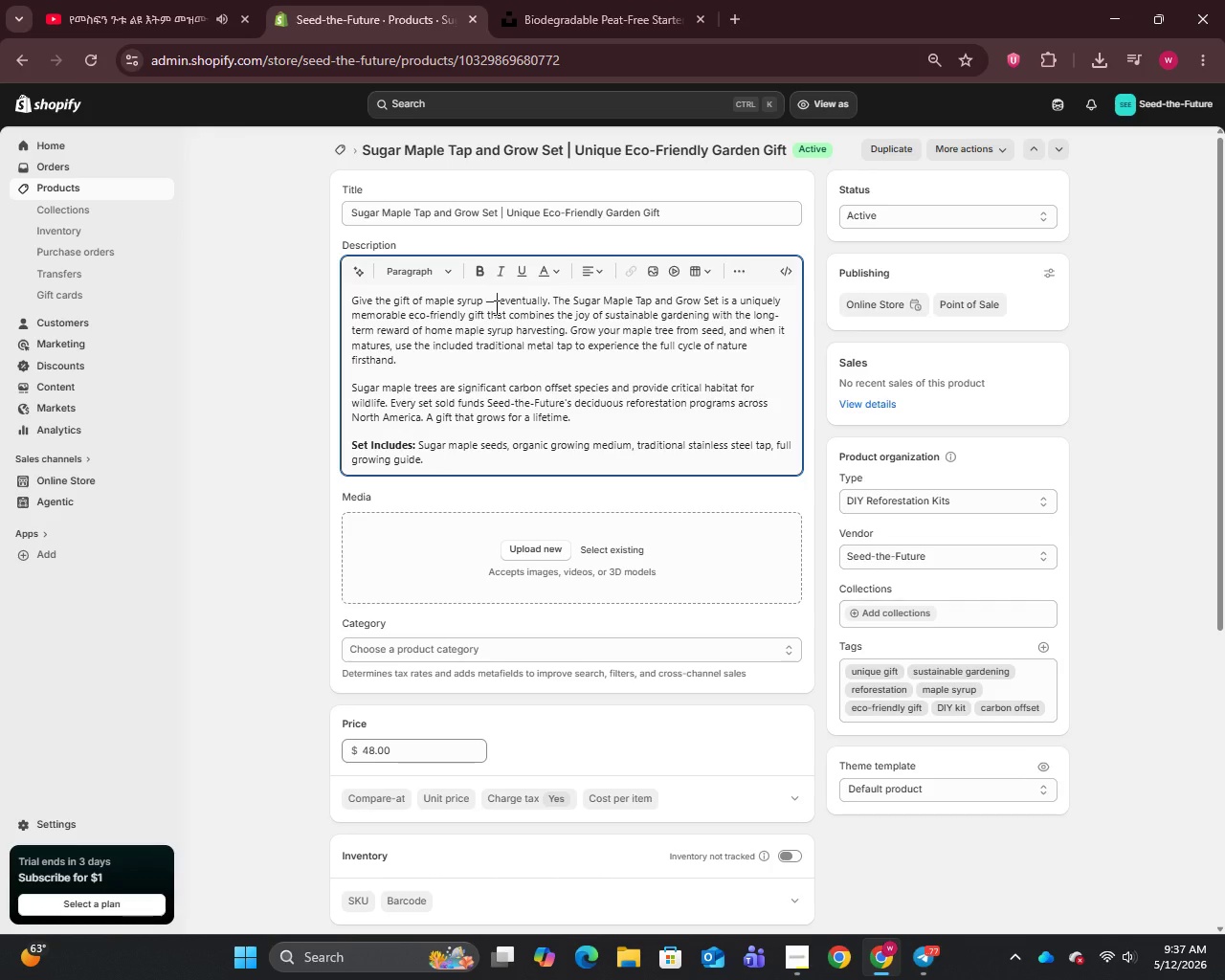 
key(Backspace)
 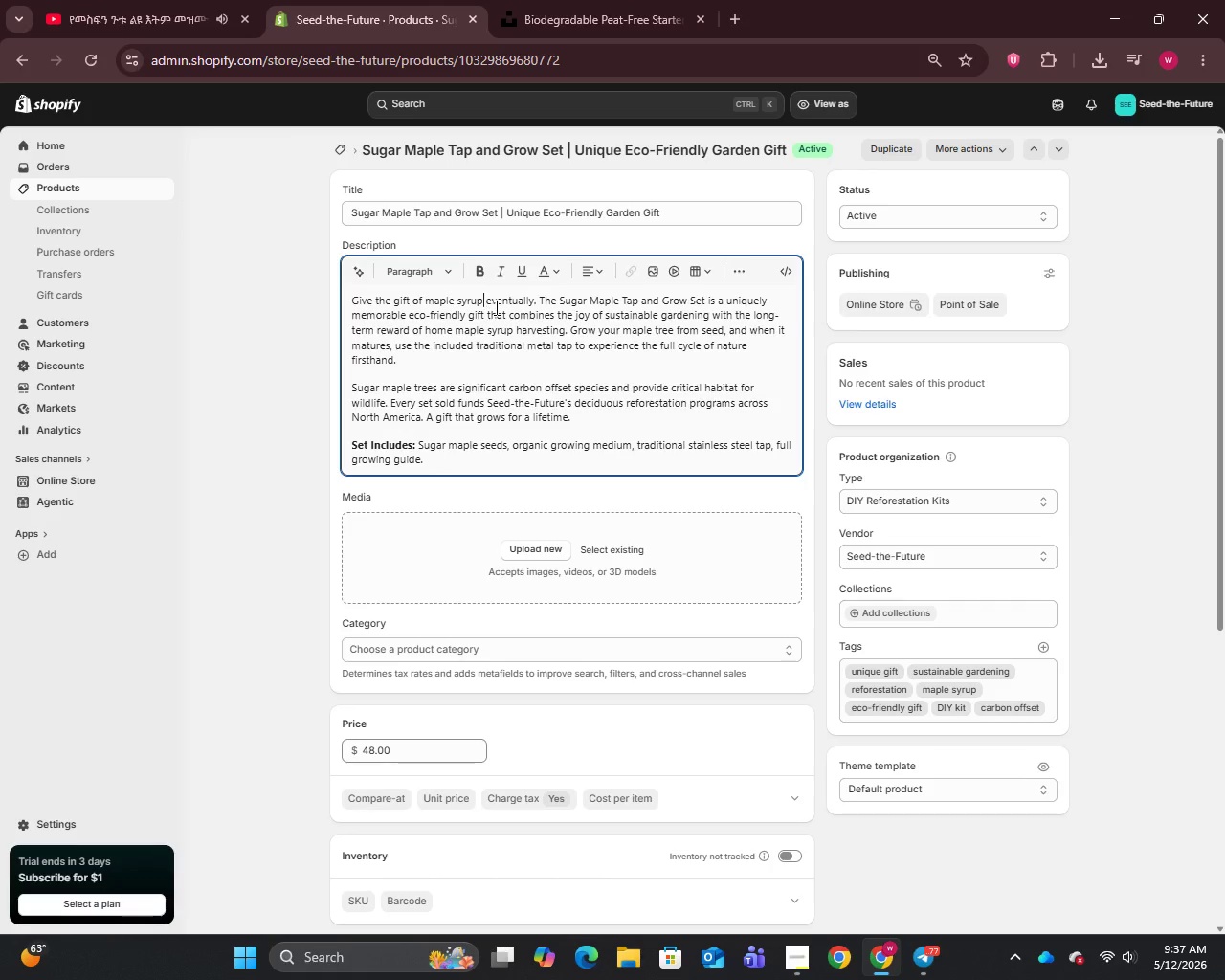 
key(Backspace)
 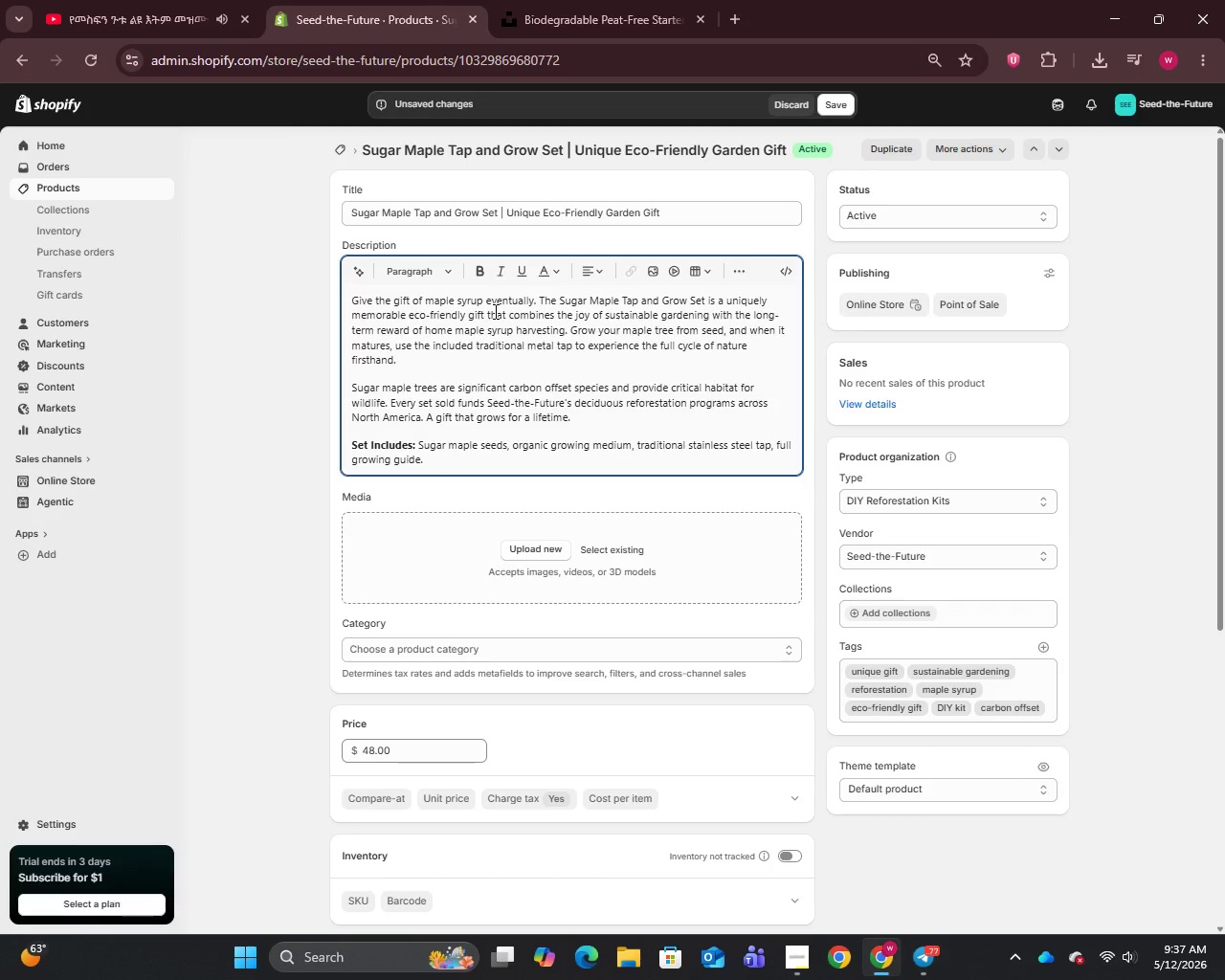 
key(Comma)
 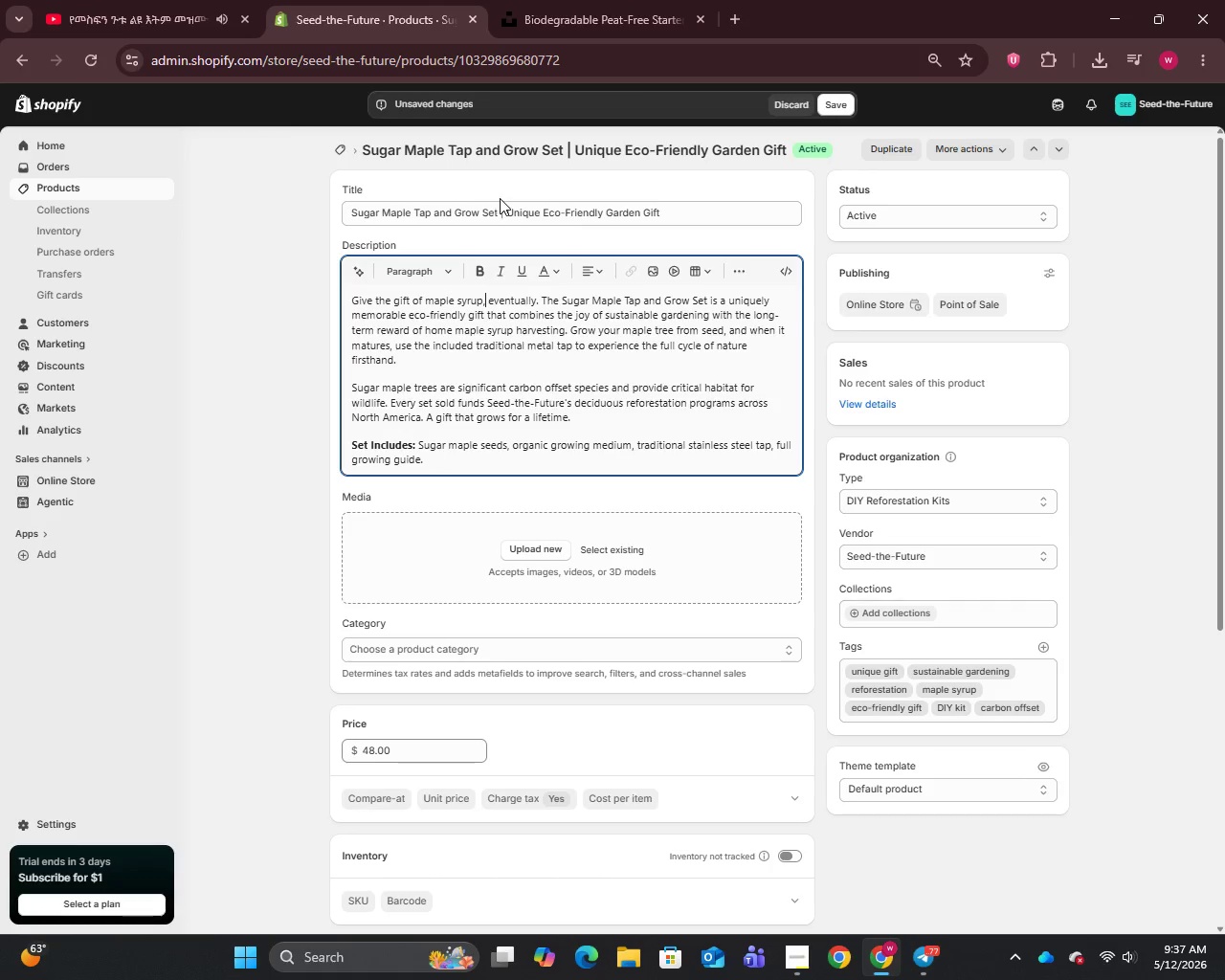 
left_click_drag(start_coordinate=[498, 215], to_coordinate=[310, 244])
 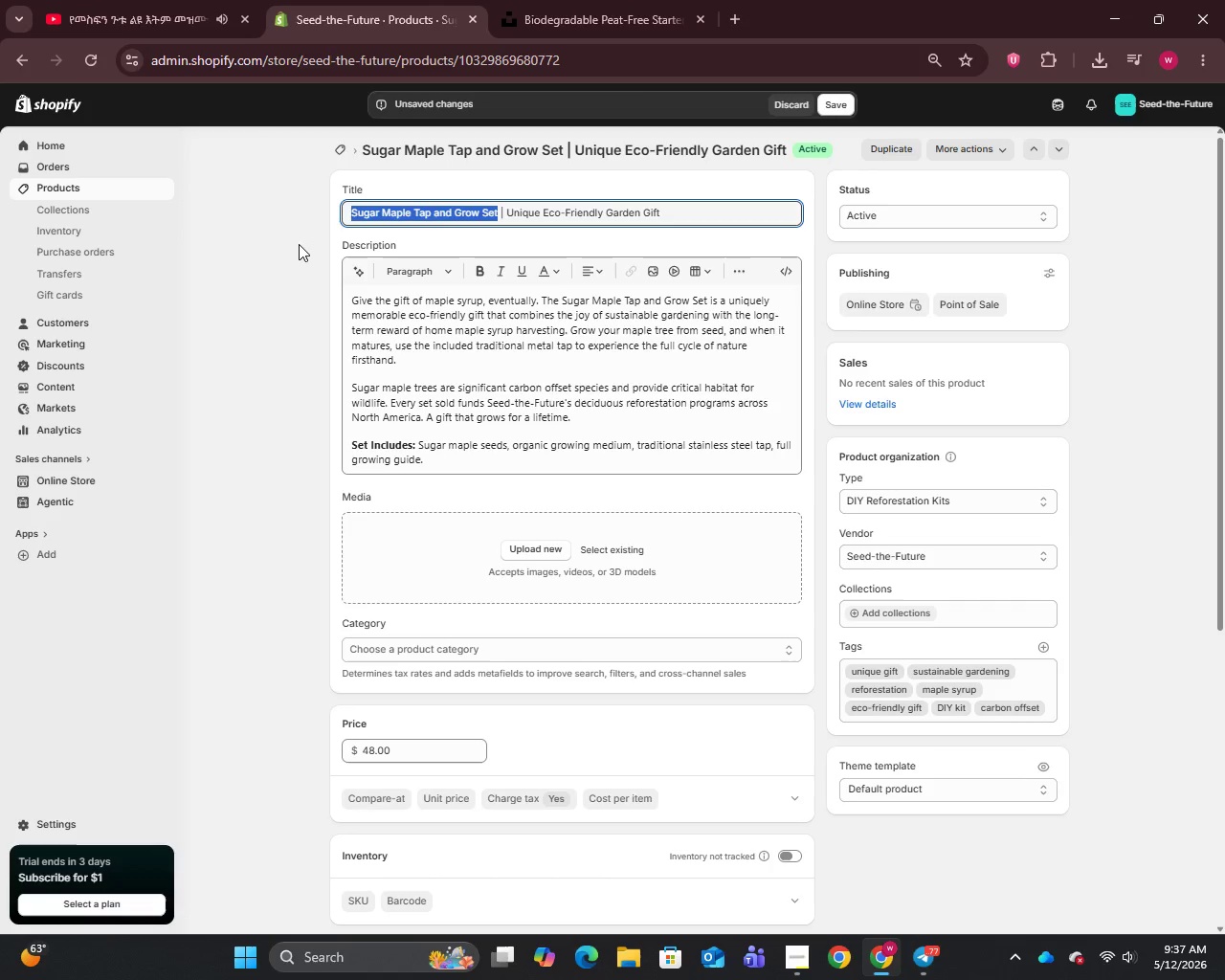 
key(Control+C)
 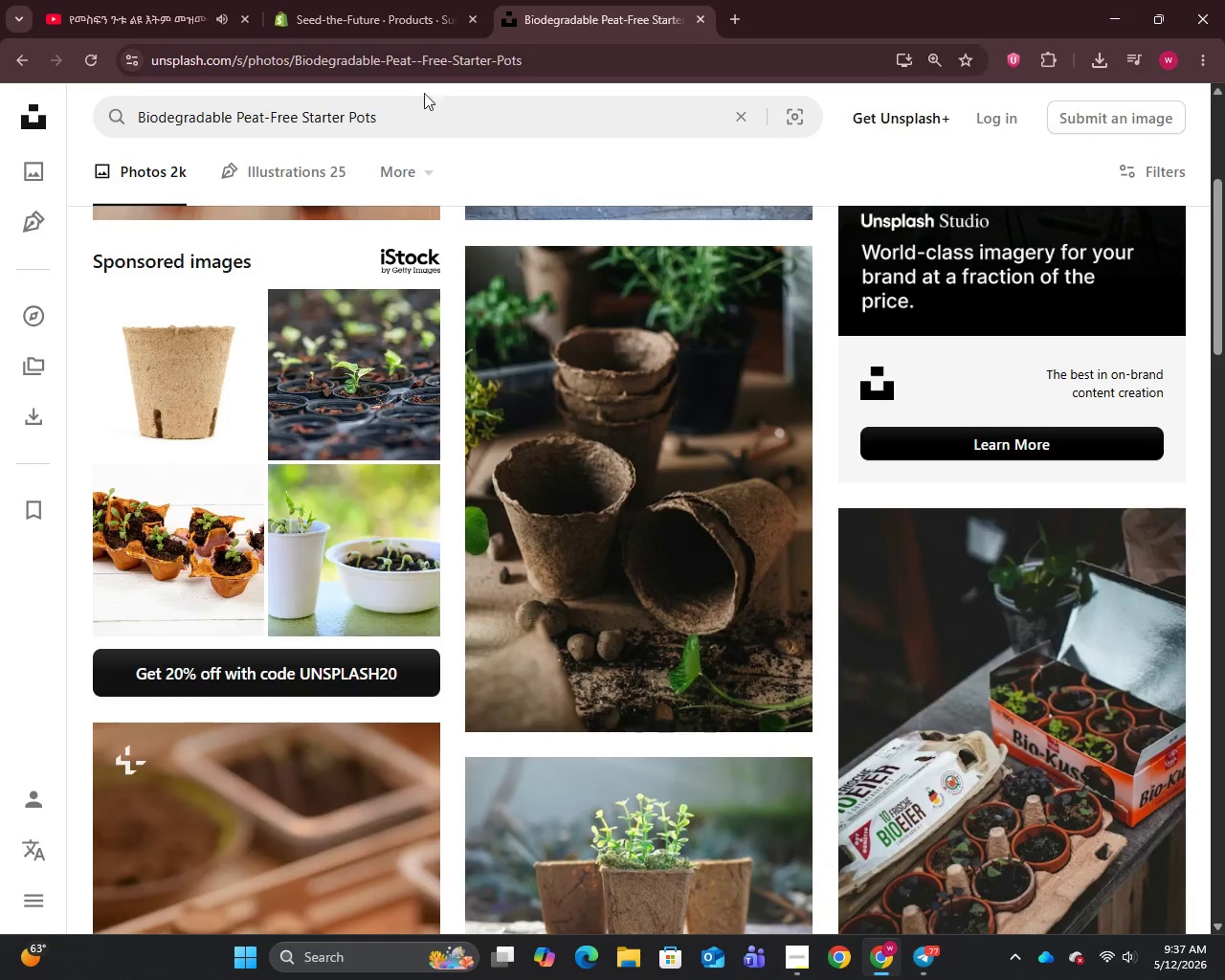 
left_click([397, 121])
 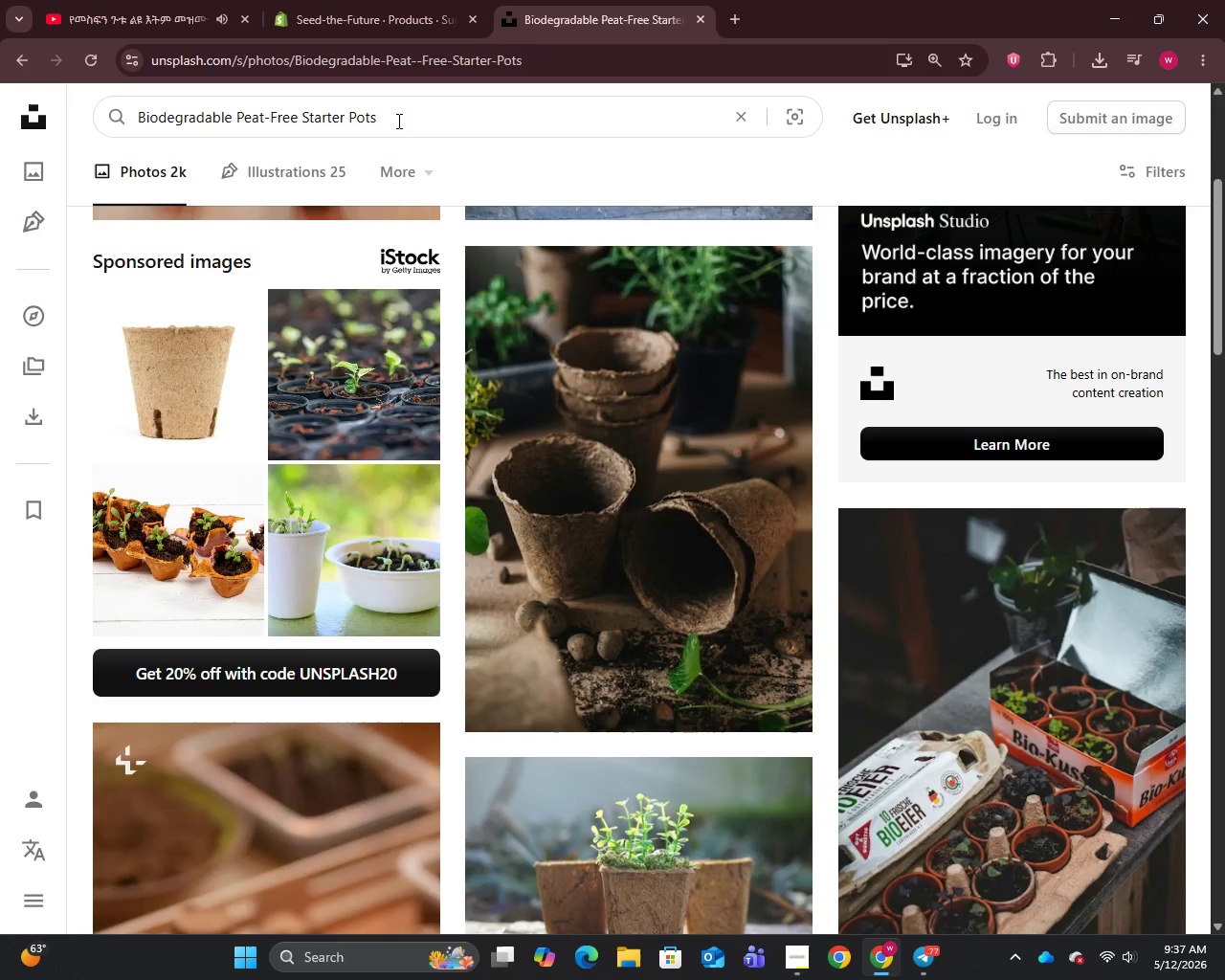 
key(Control+A)
 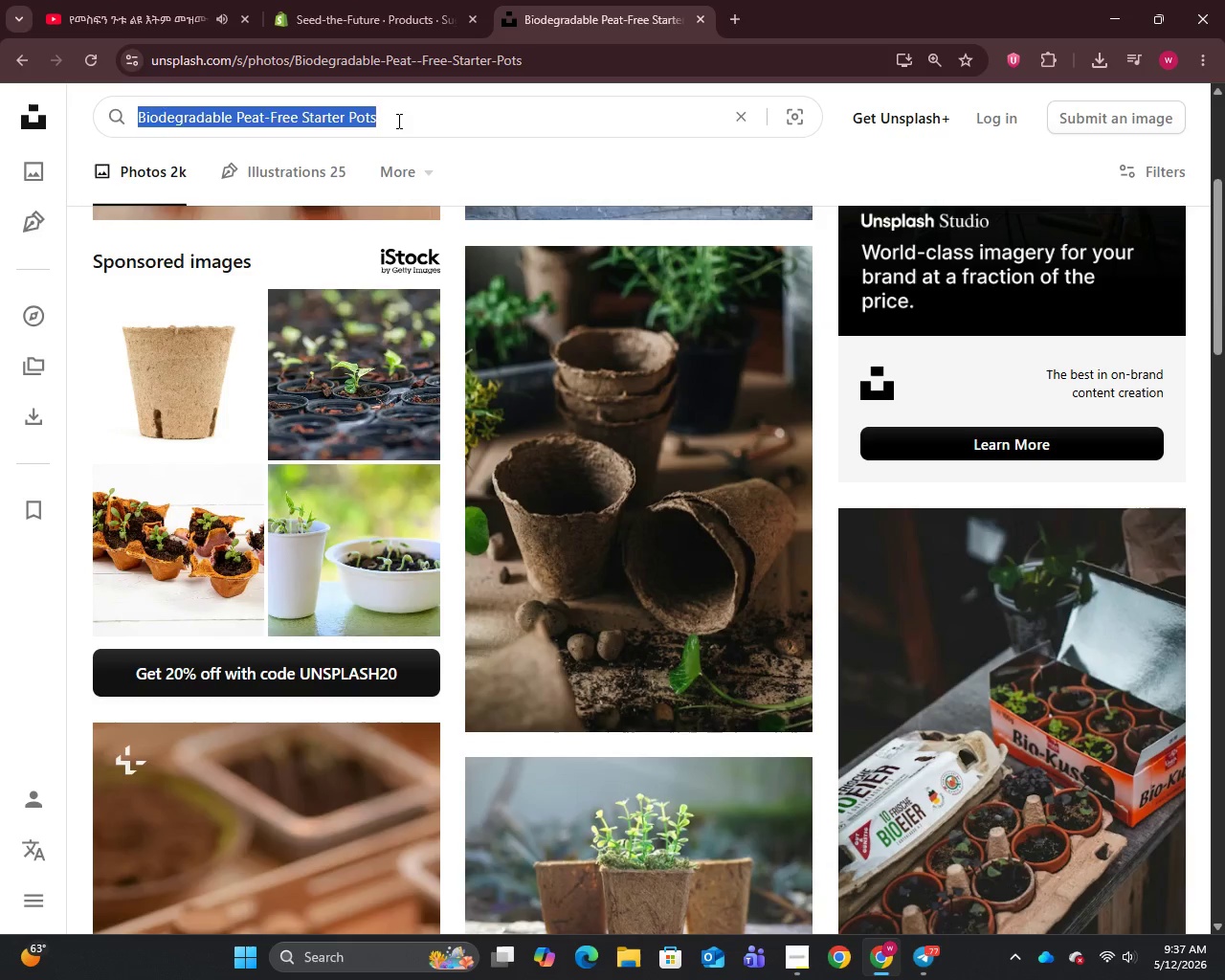 
key(Control+V)
 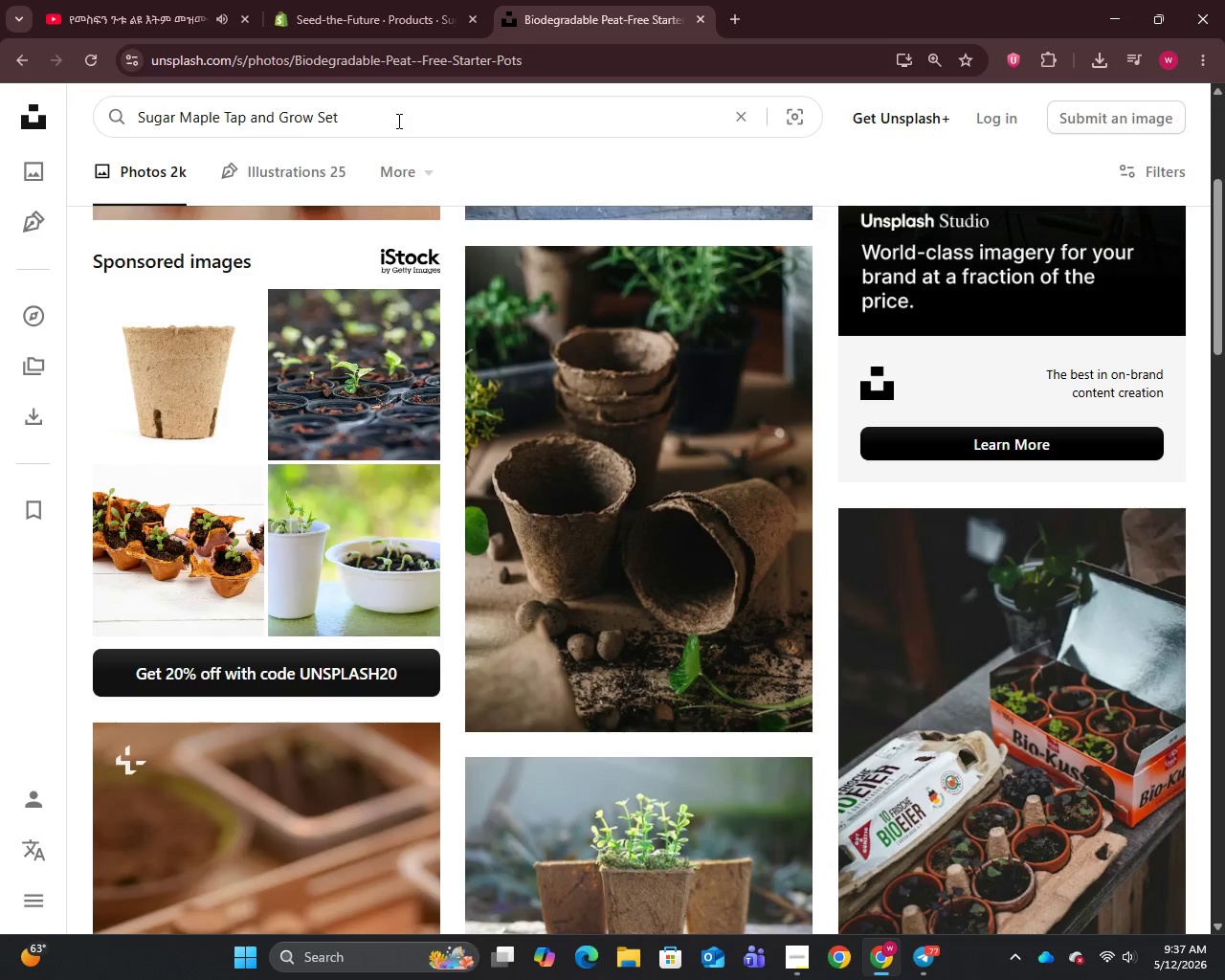 
key(Enter)
 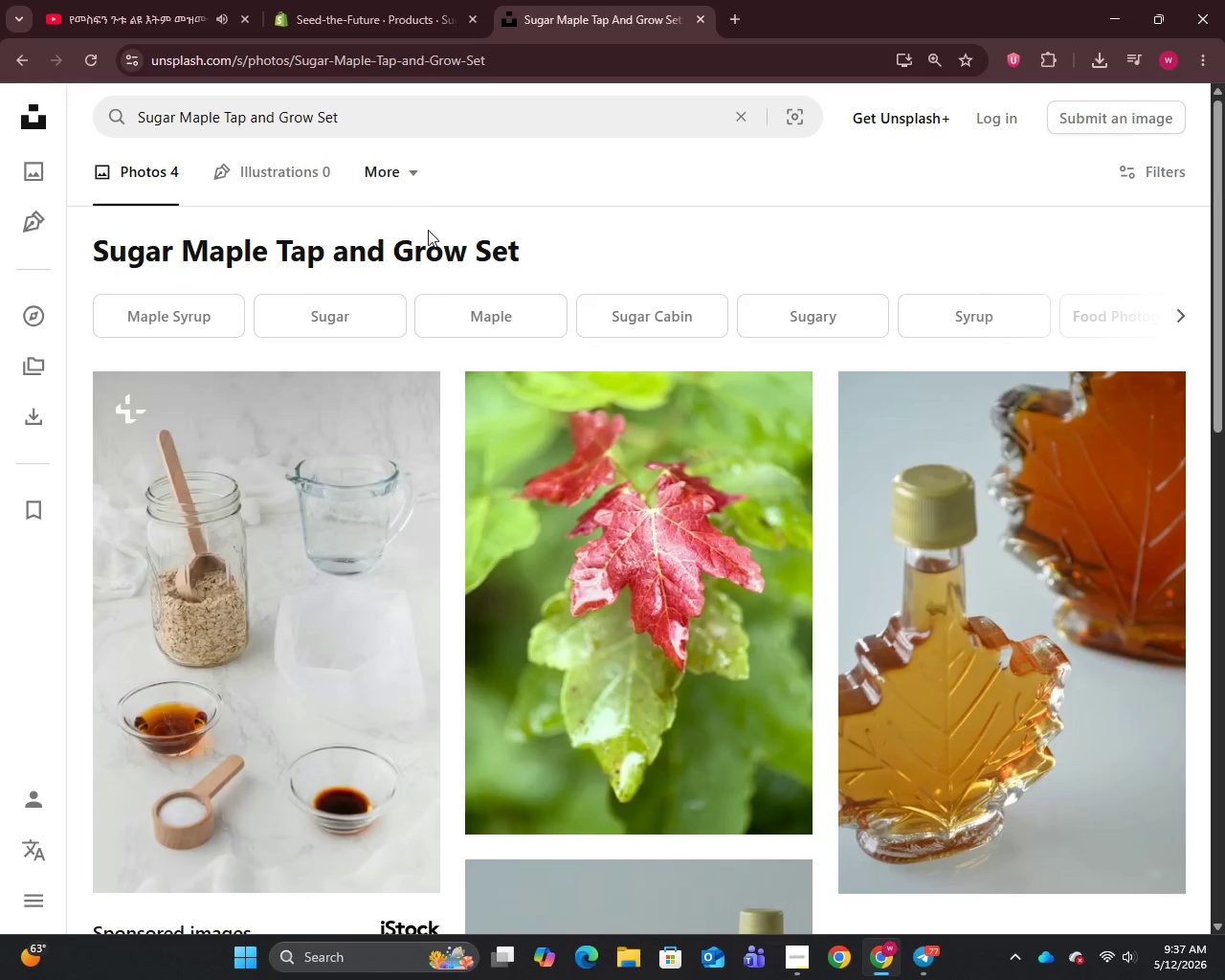 
right_click([308, 473])
 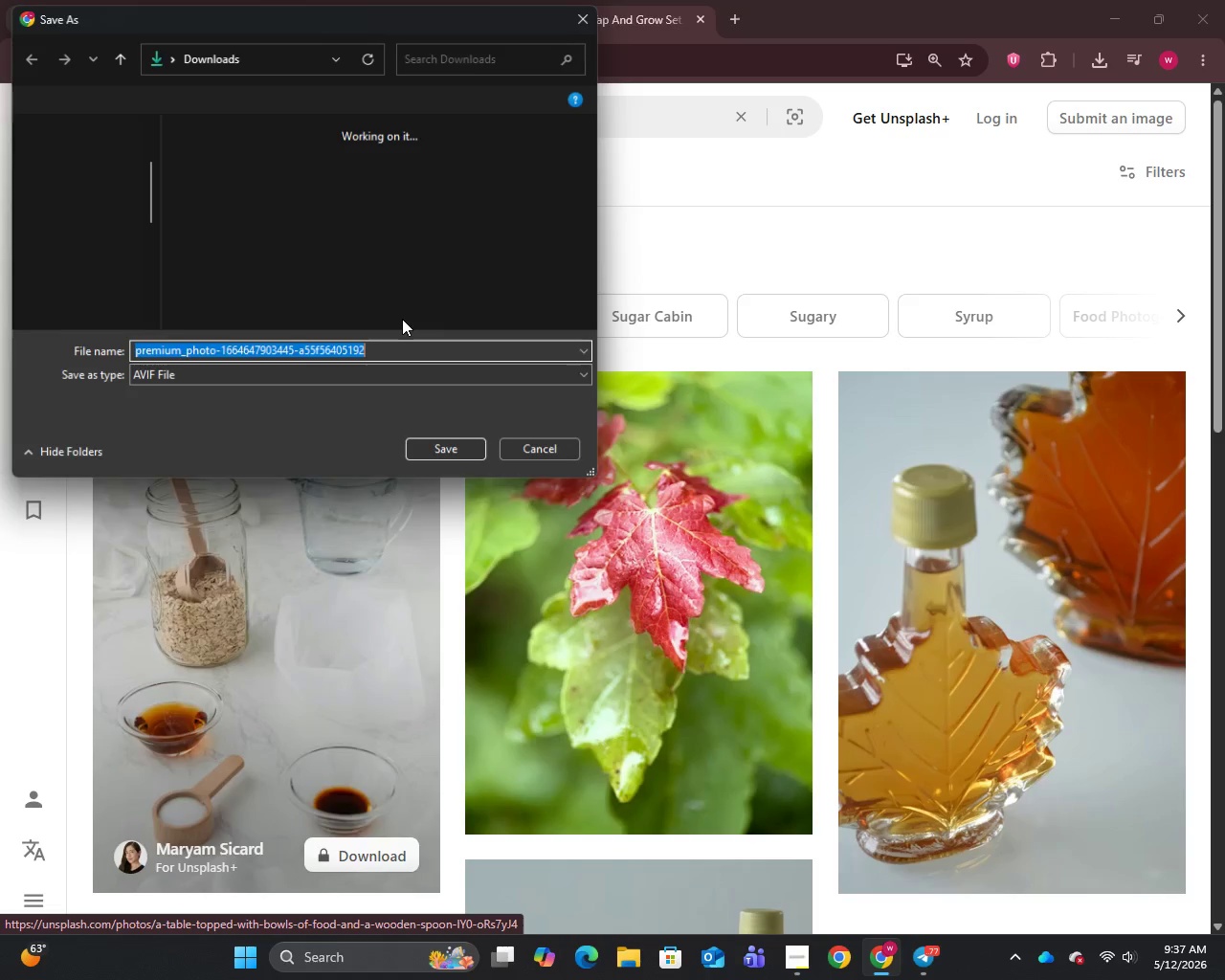 
left_click([431, 449])
 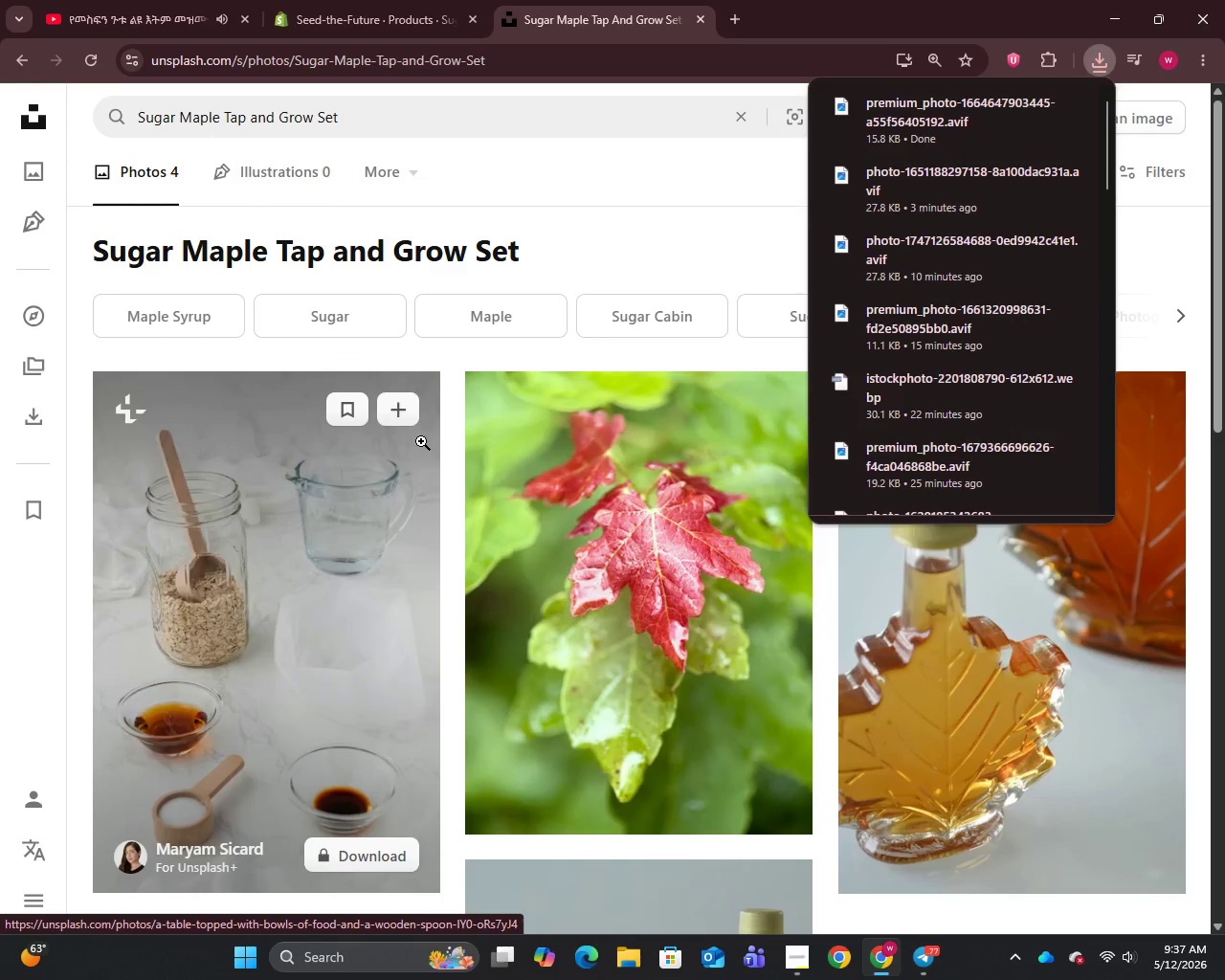 
scroll: coordinate [420, 441], scroll_direction: down, amount: 11.0
 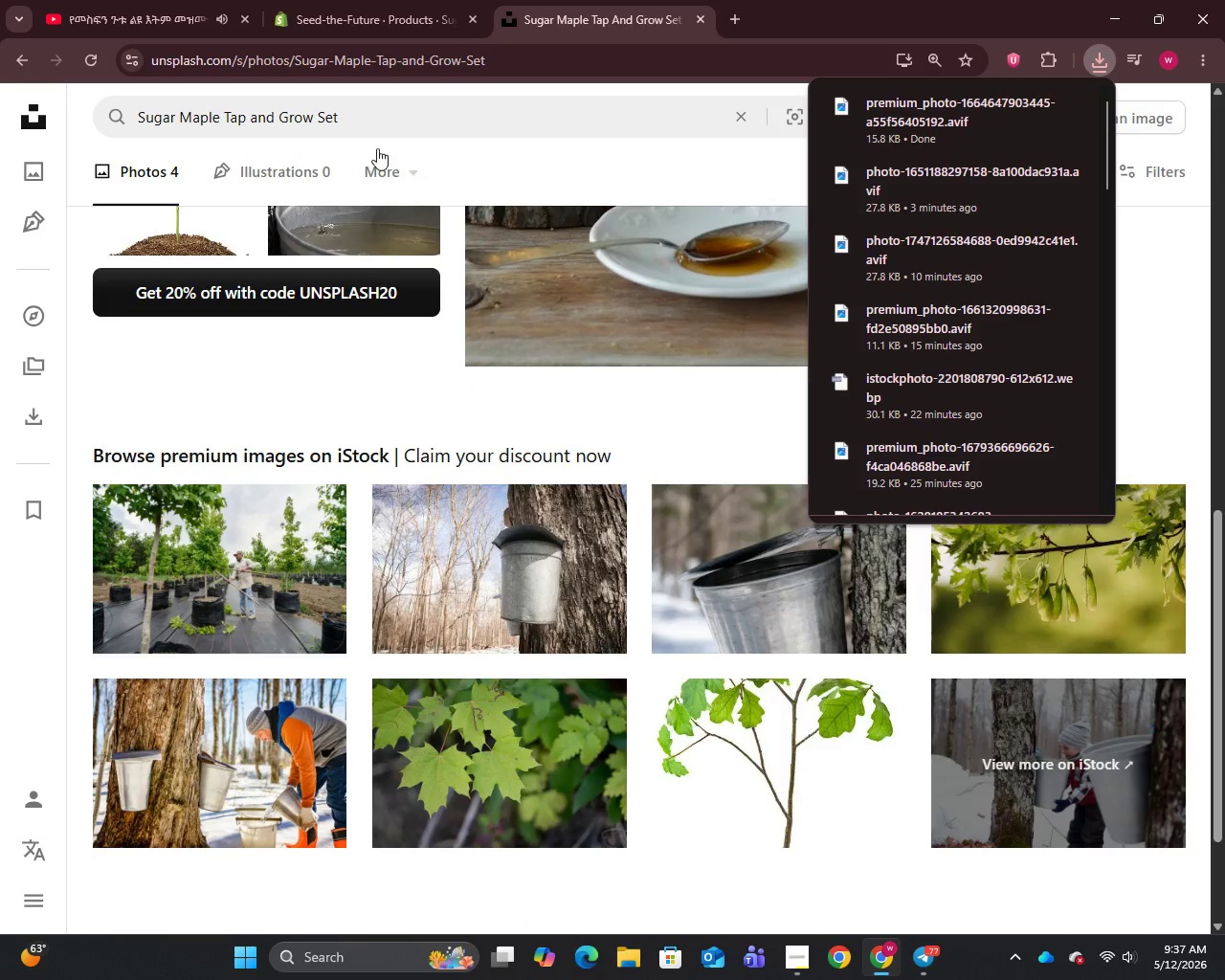 
left_click([320, 0])
 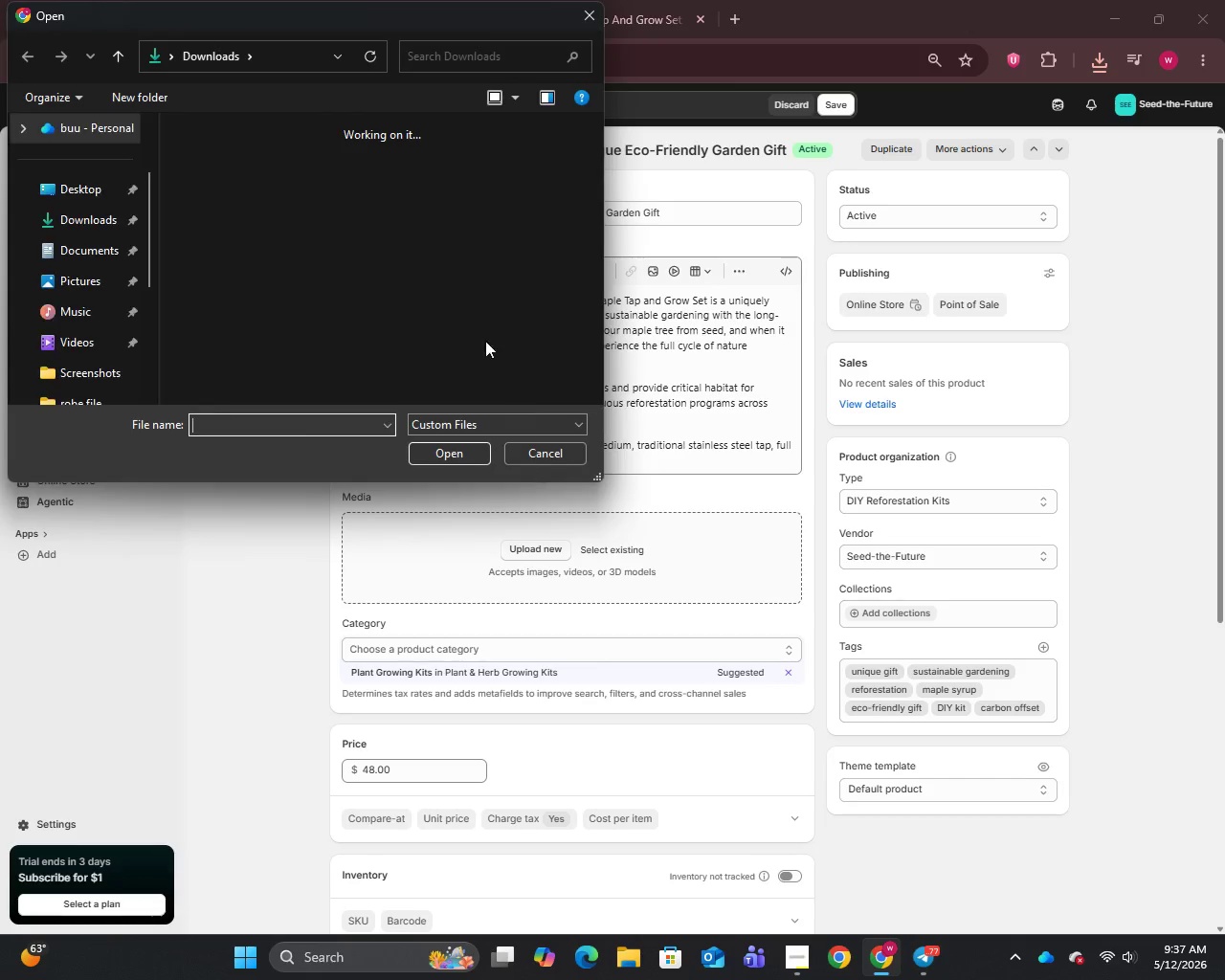 
left_click([256, 232])
 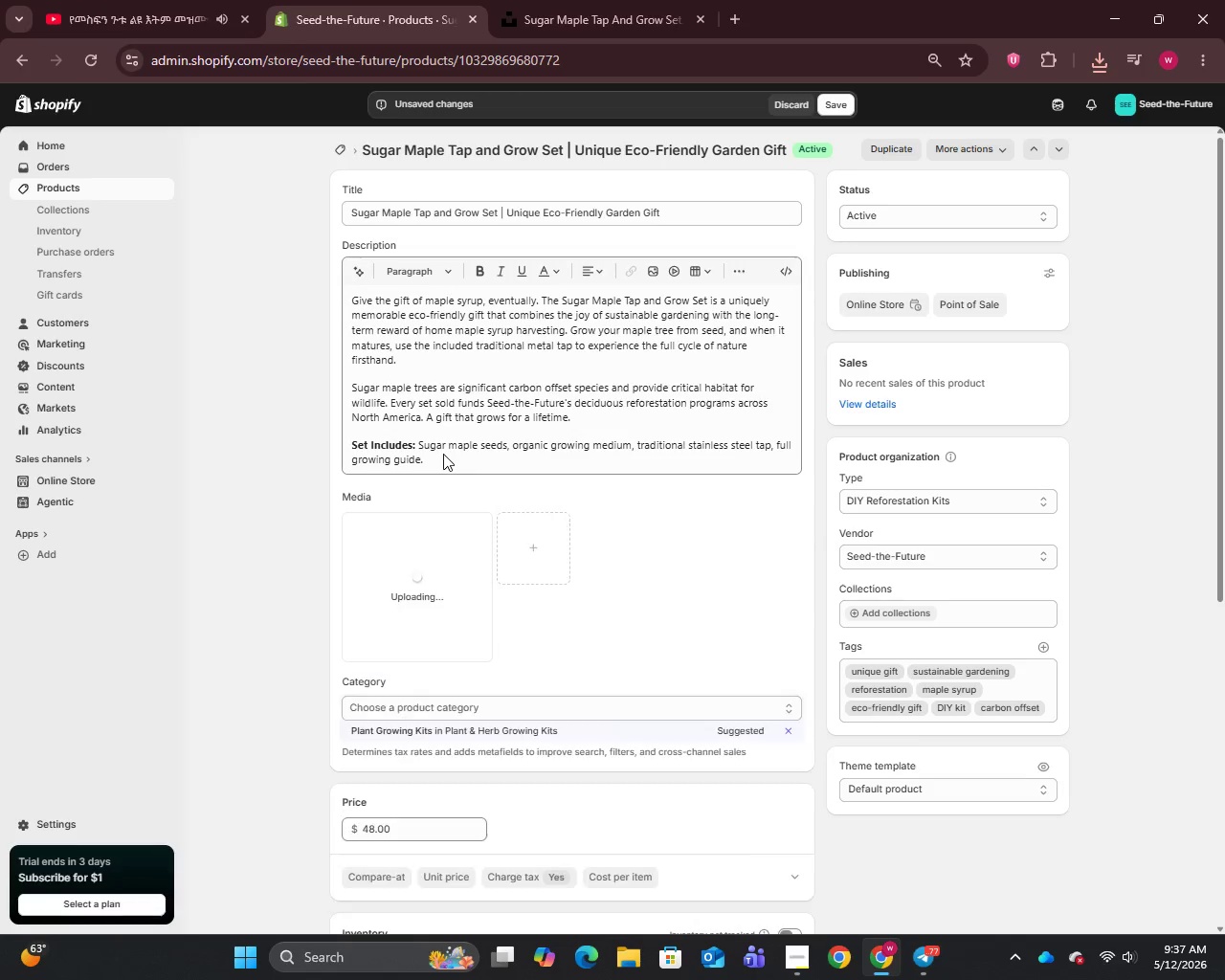 
scroll: coordinate [442, 454], scroll_direction: down, amount: 2.0
 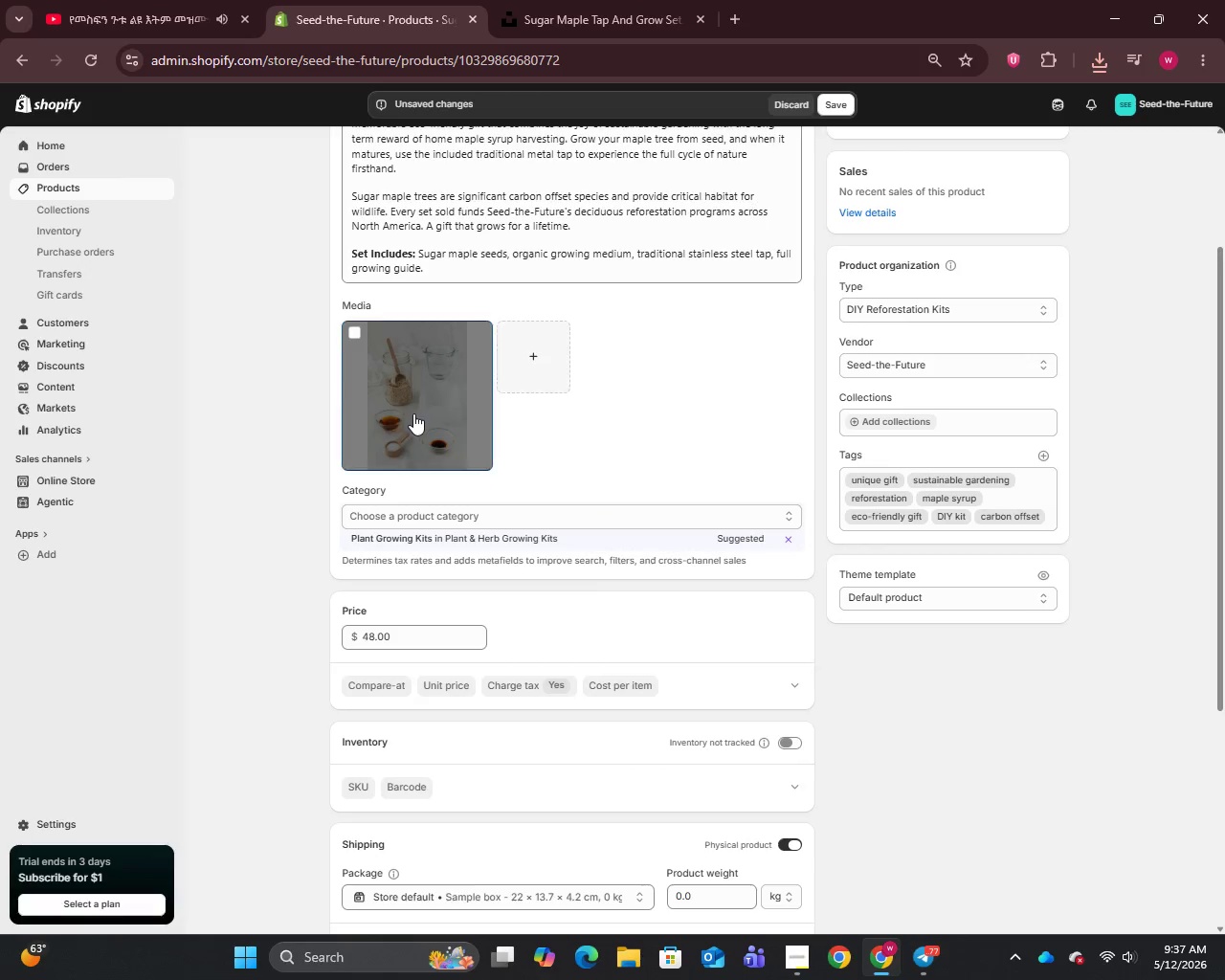 
wait(9.45)
 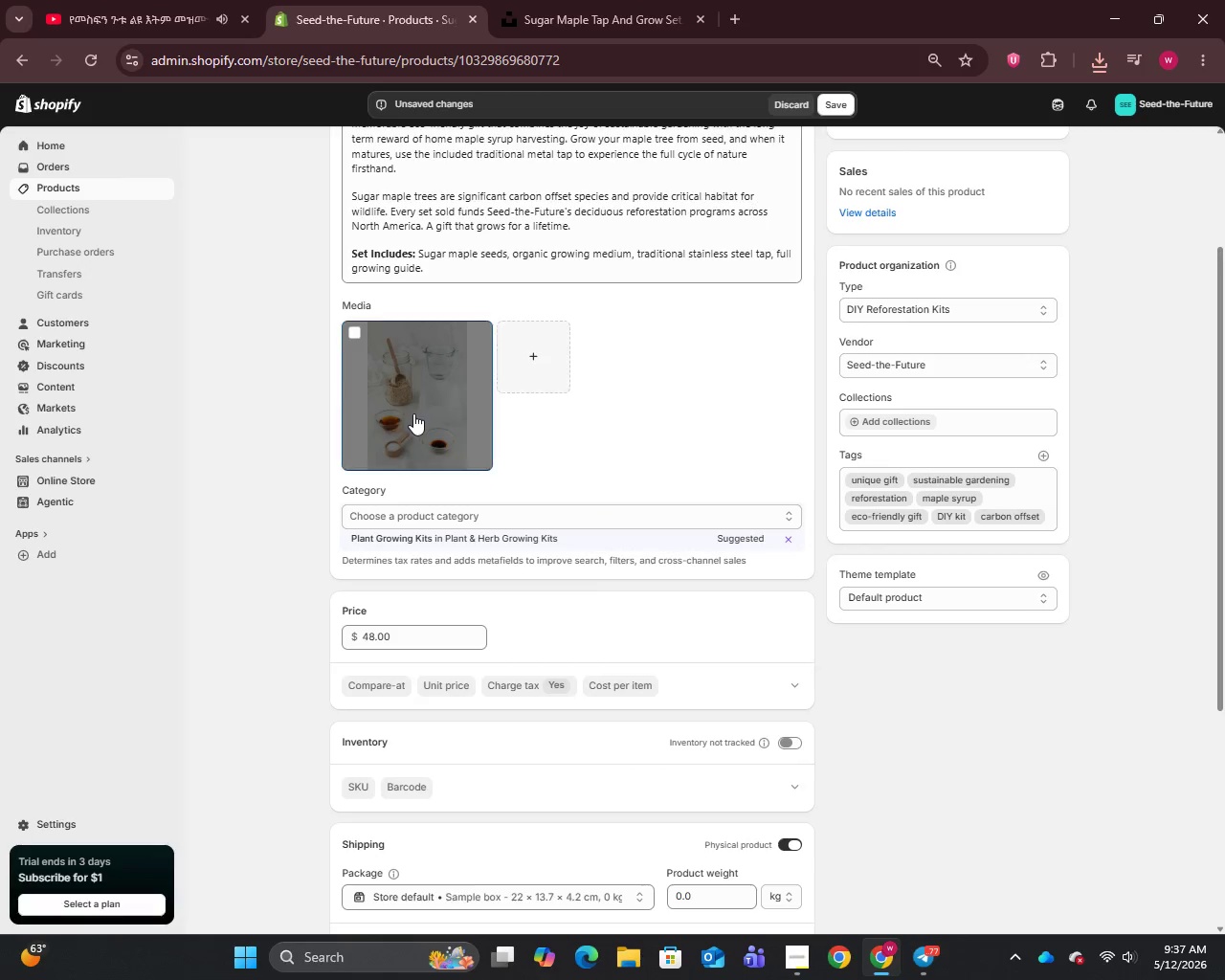 
left_click([1048, 239])
 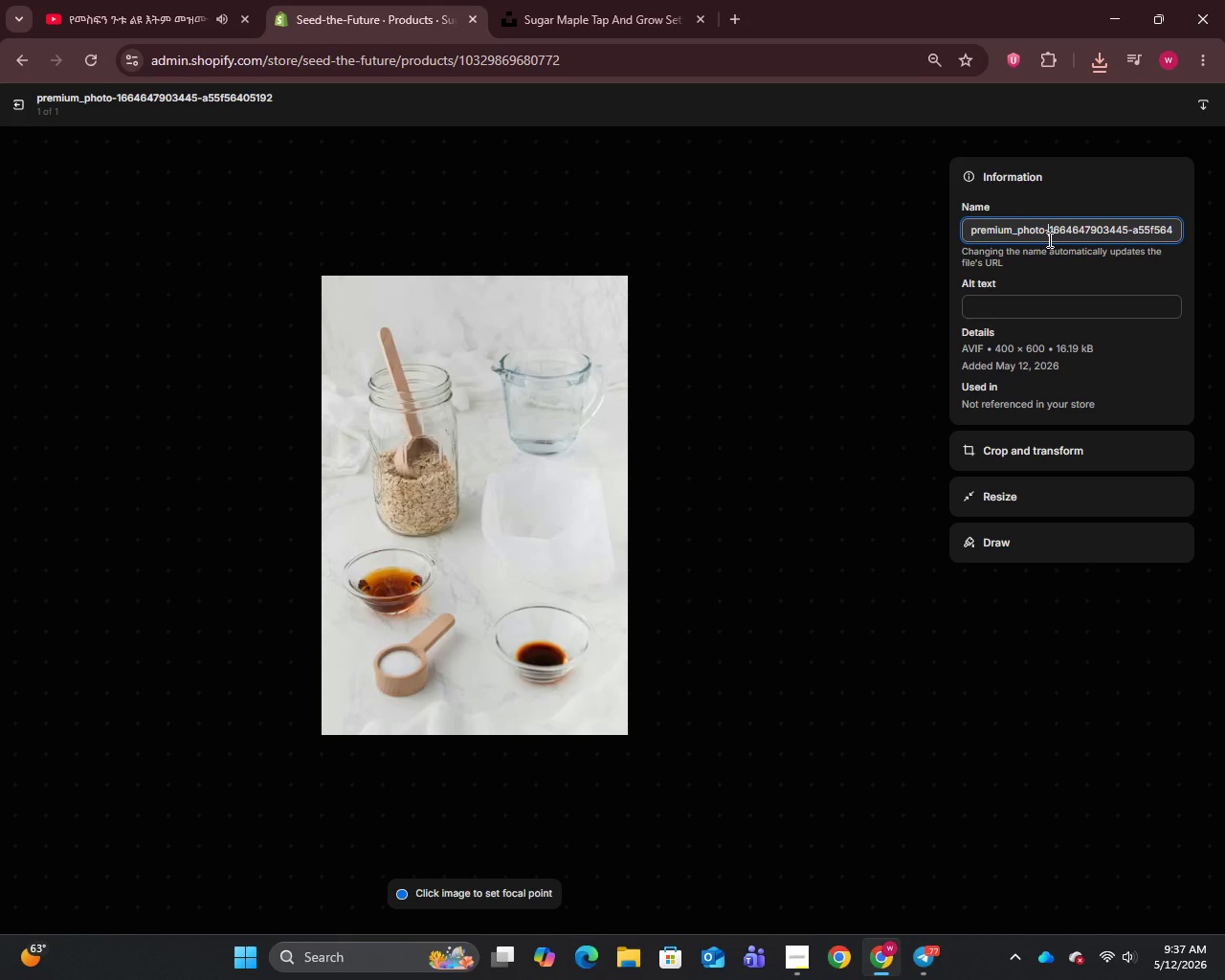 
key(Control+A)
 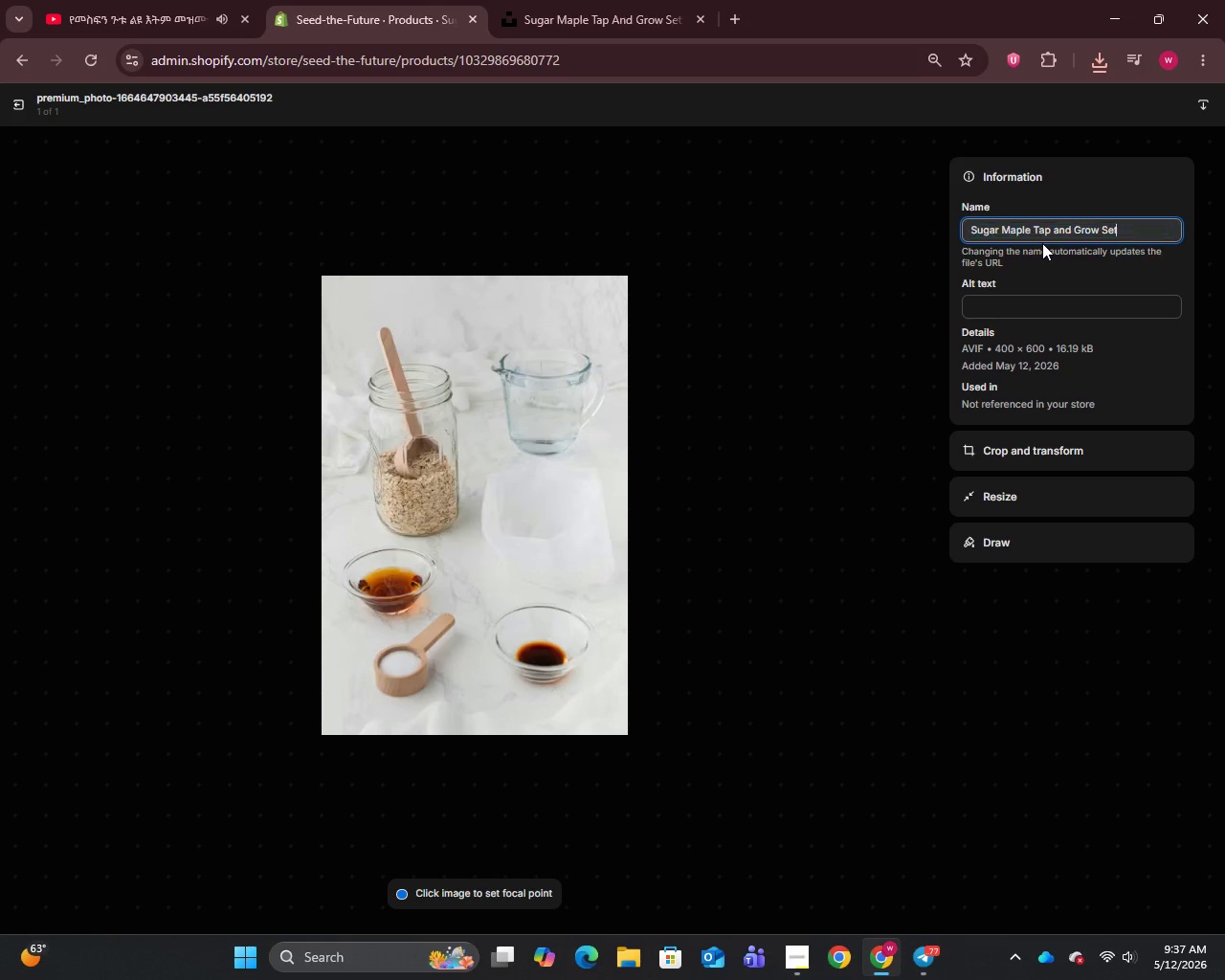 
key(Control+V)
 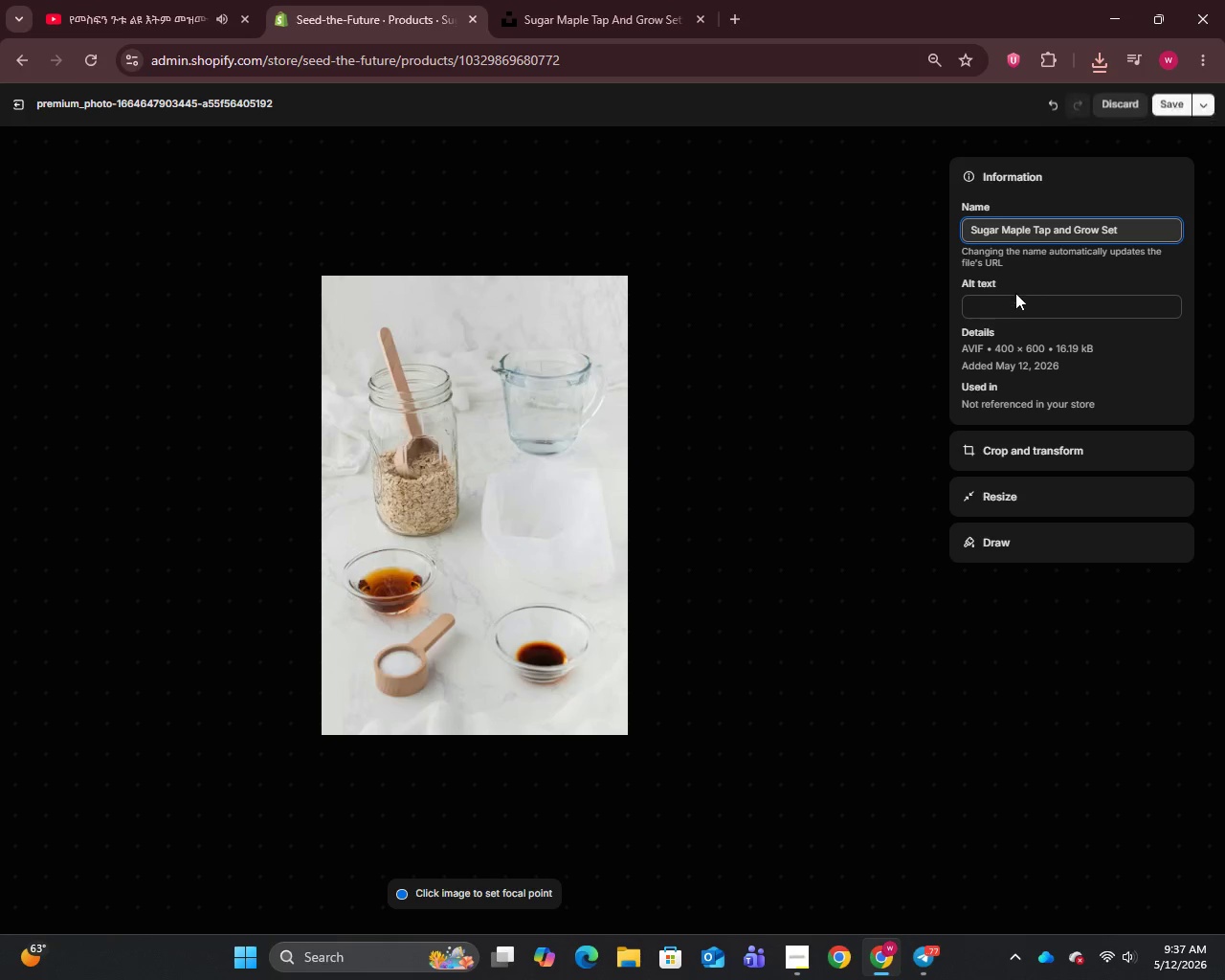 
left_click([1005, 310])
 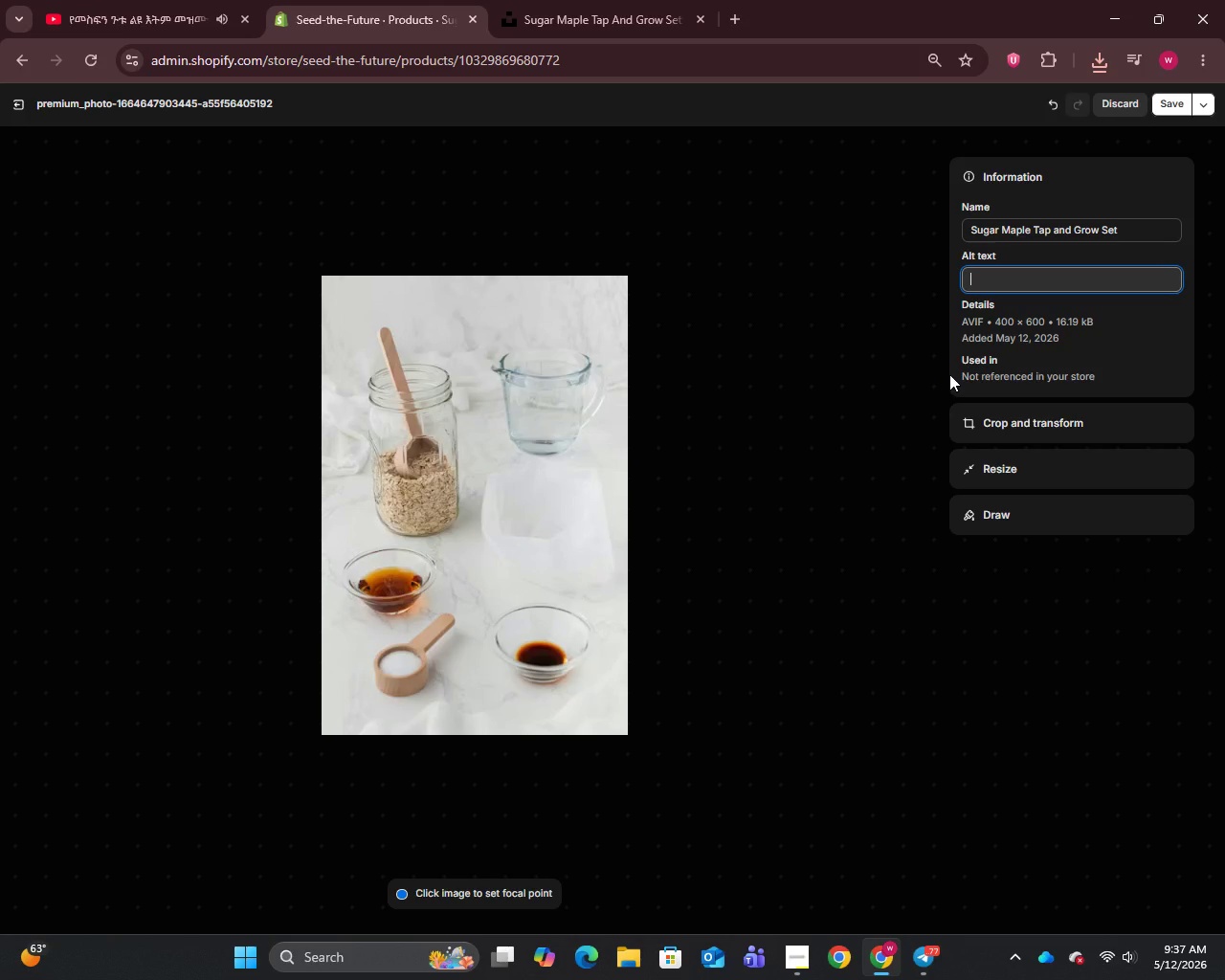 
type(Sugar Maple Tap and Grow Set with heirloom maple seeds and a traditional stainless steel tree tap for sustainable gardening.)
 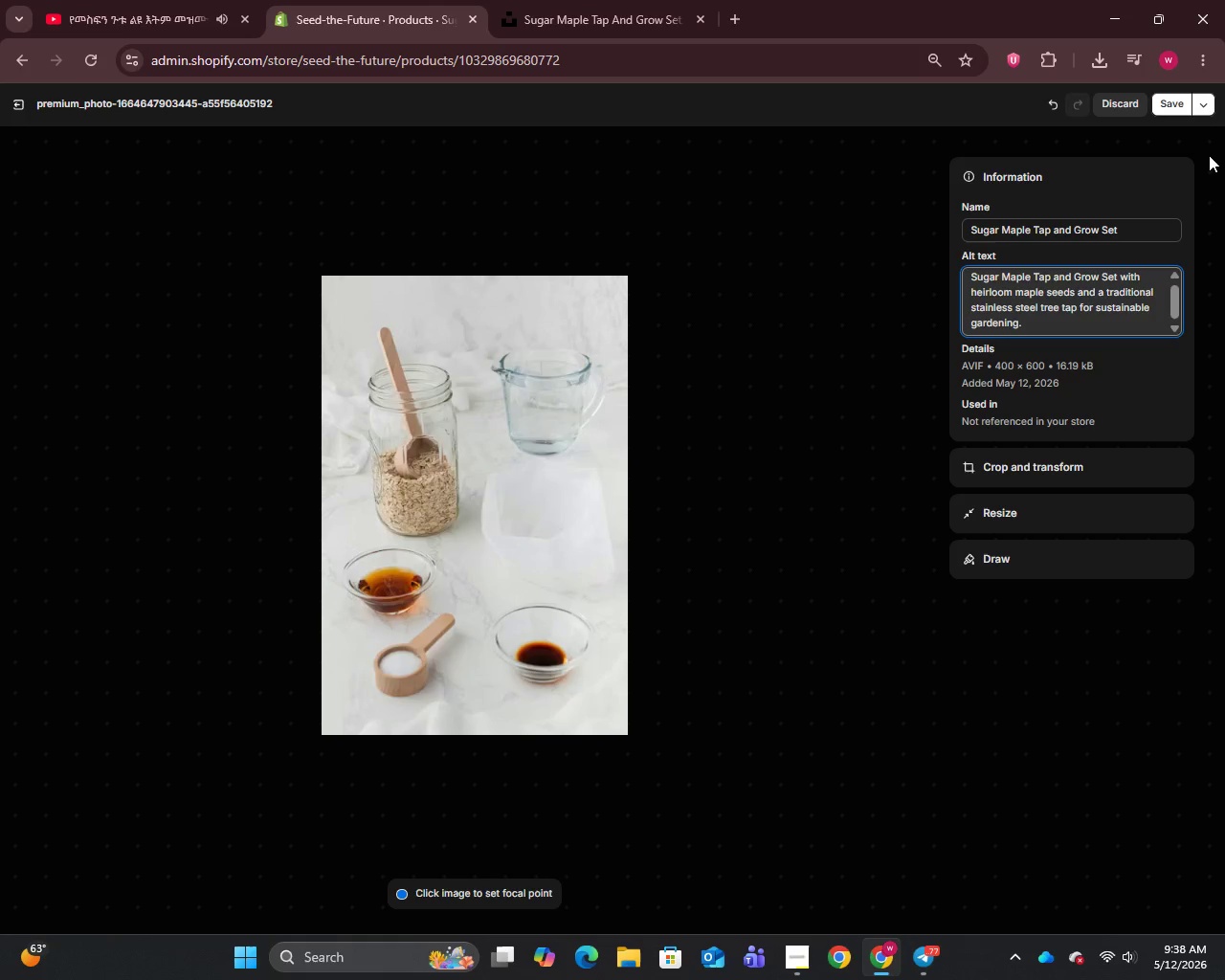 
left_click([1165, 114])
 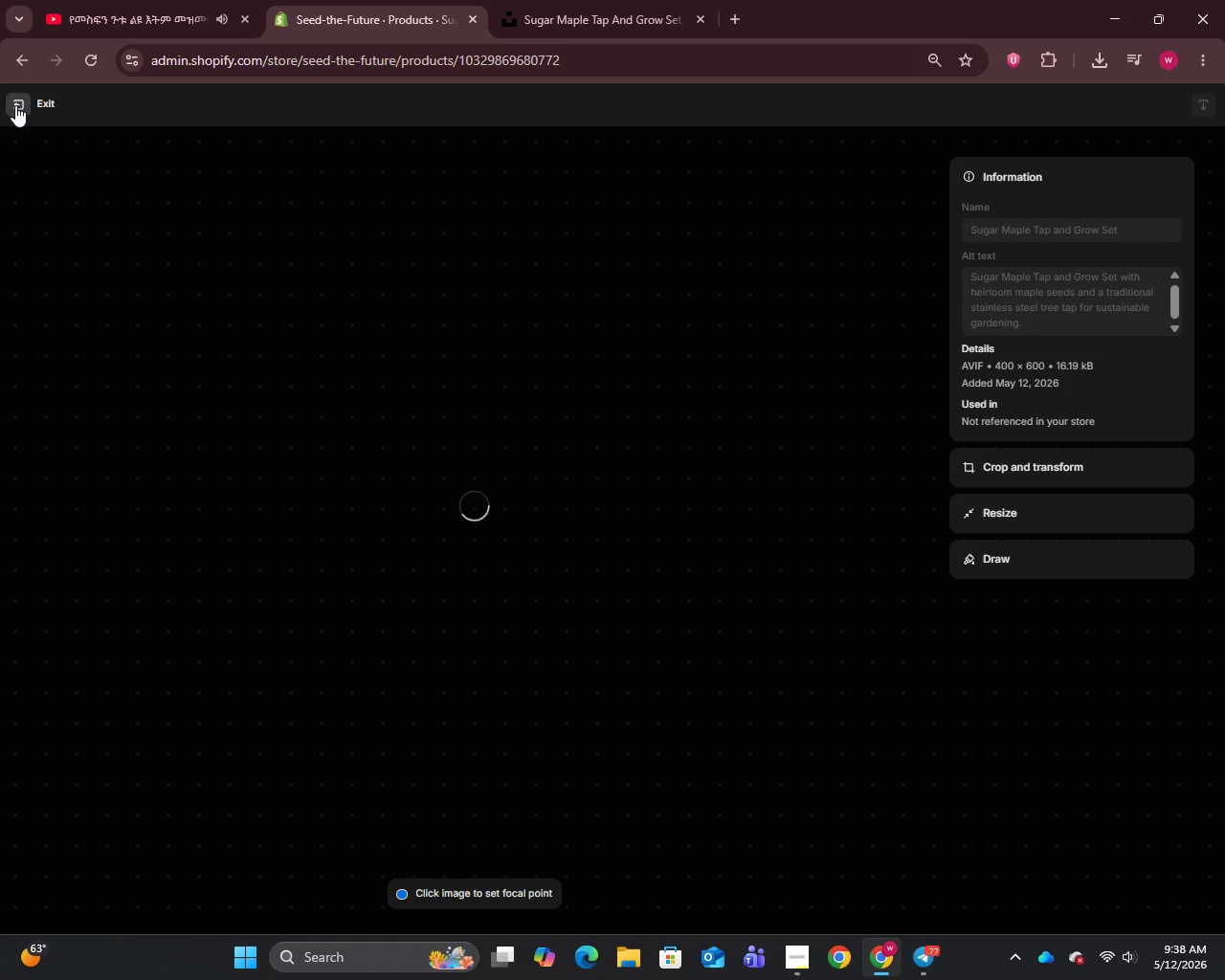 
left_click([15, 105])
 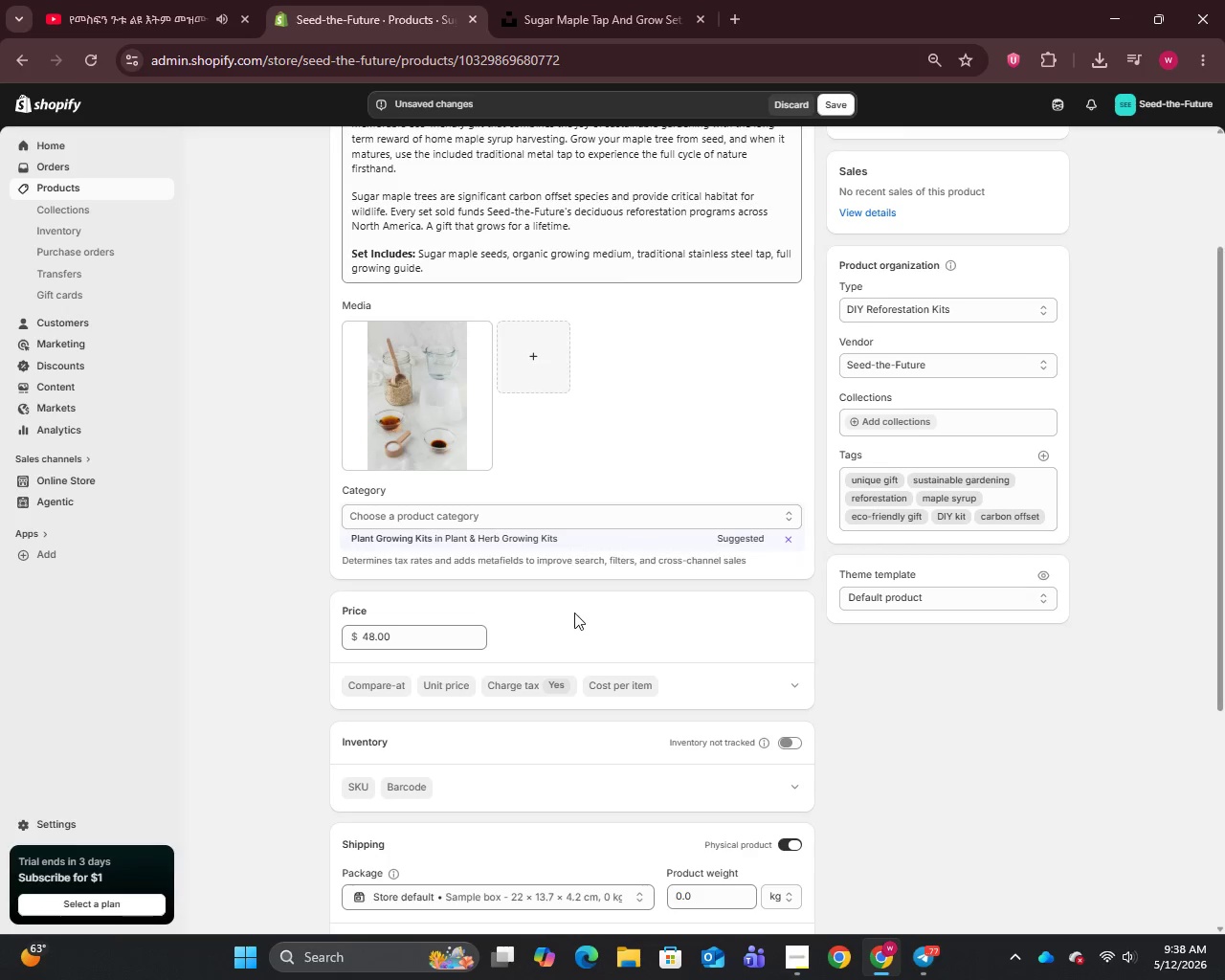 
scroll: coordinate [574, 624], scroll_direction: down, amount: 8.0
 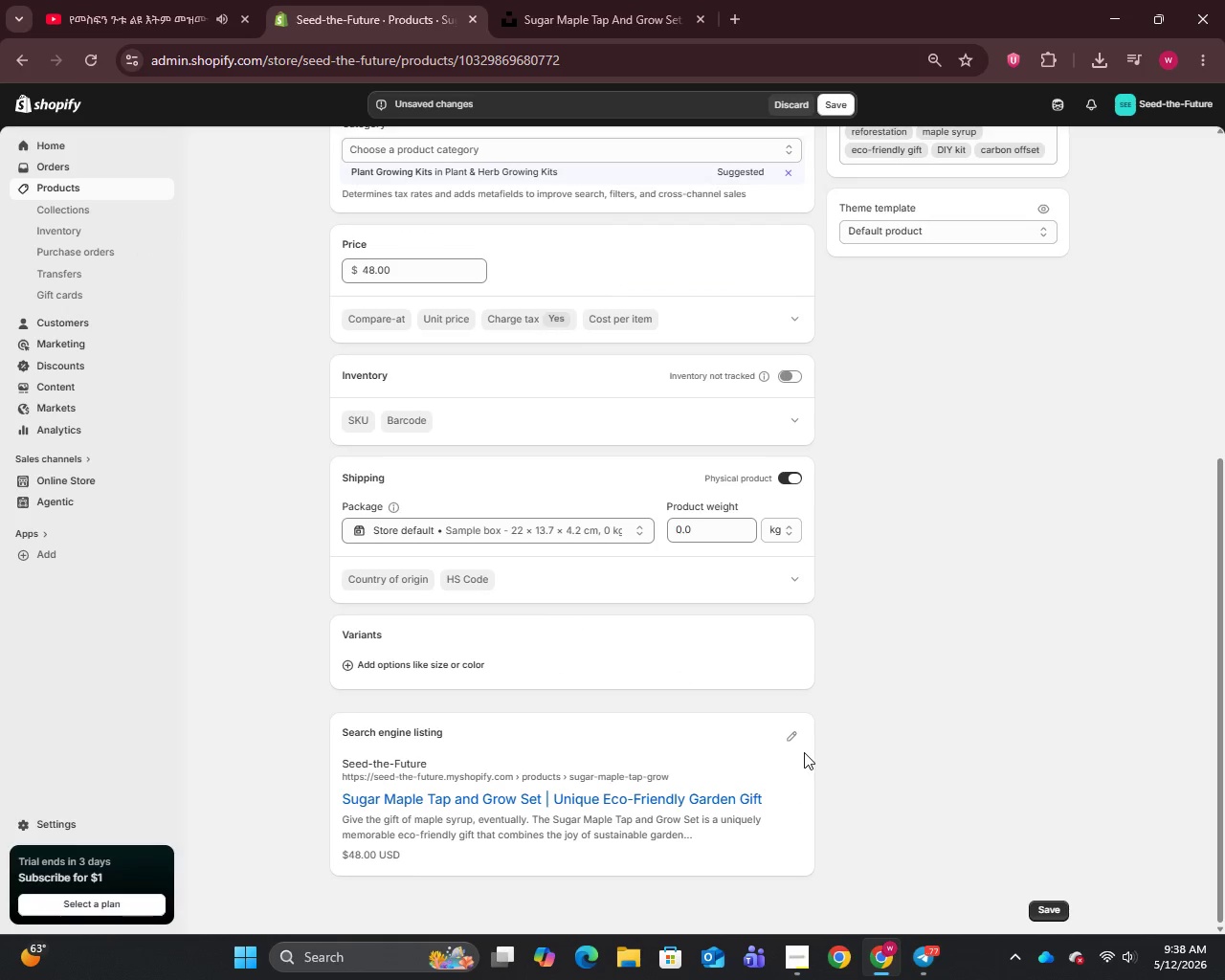 
left_click([792, 735])
 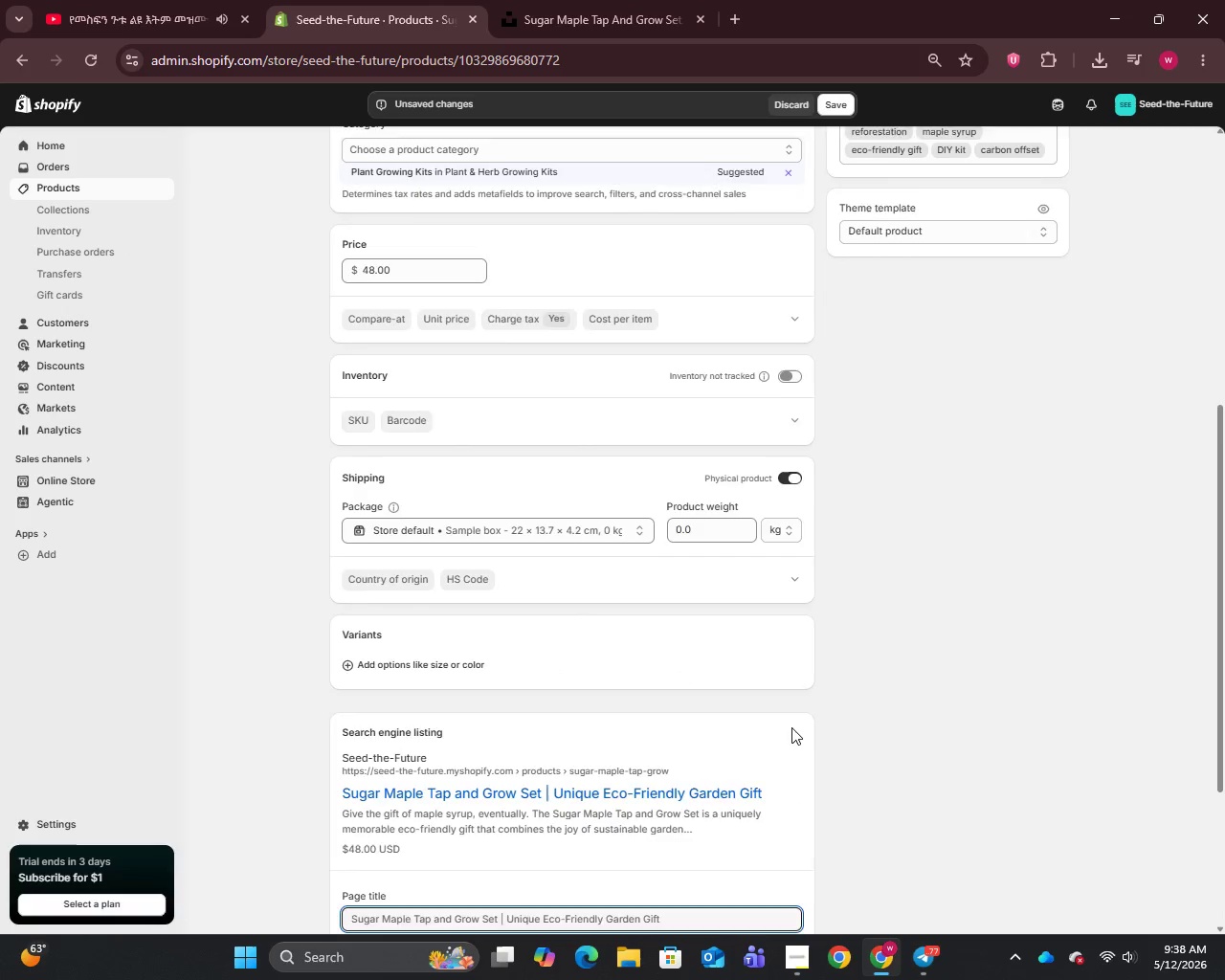 
scroll: coordinate [791, 727], scroll_direction: down, amount: 6.0
 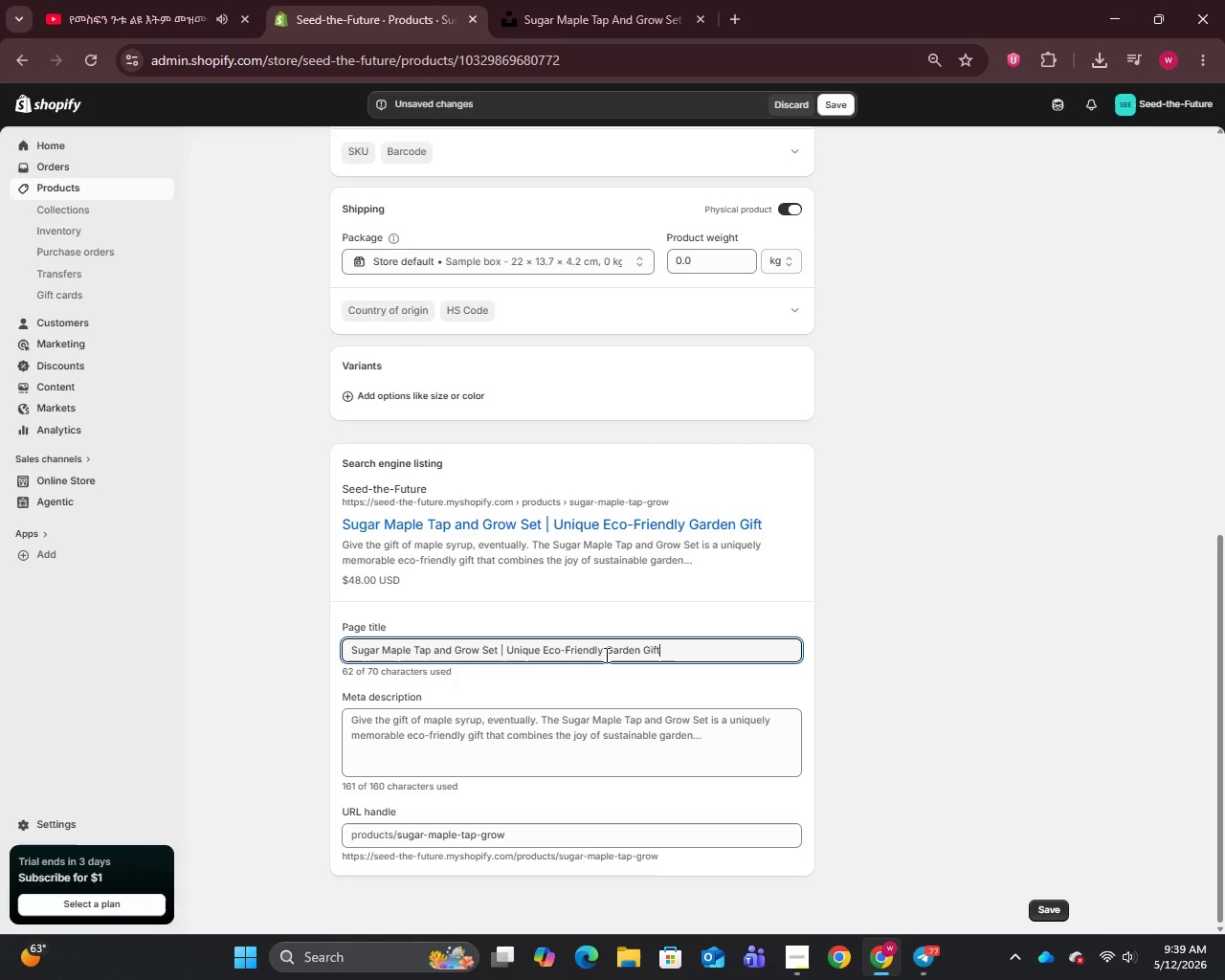 
wait(20.21)
 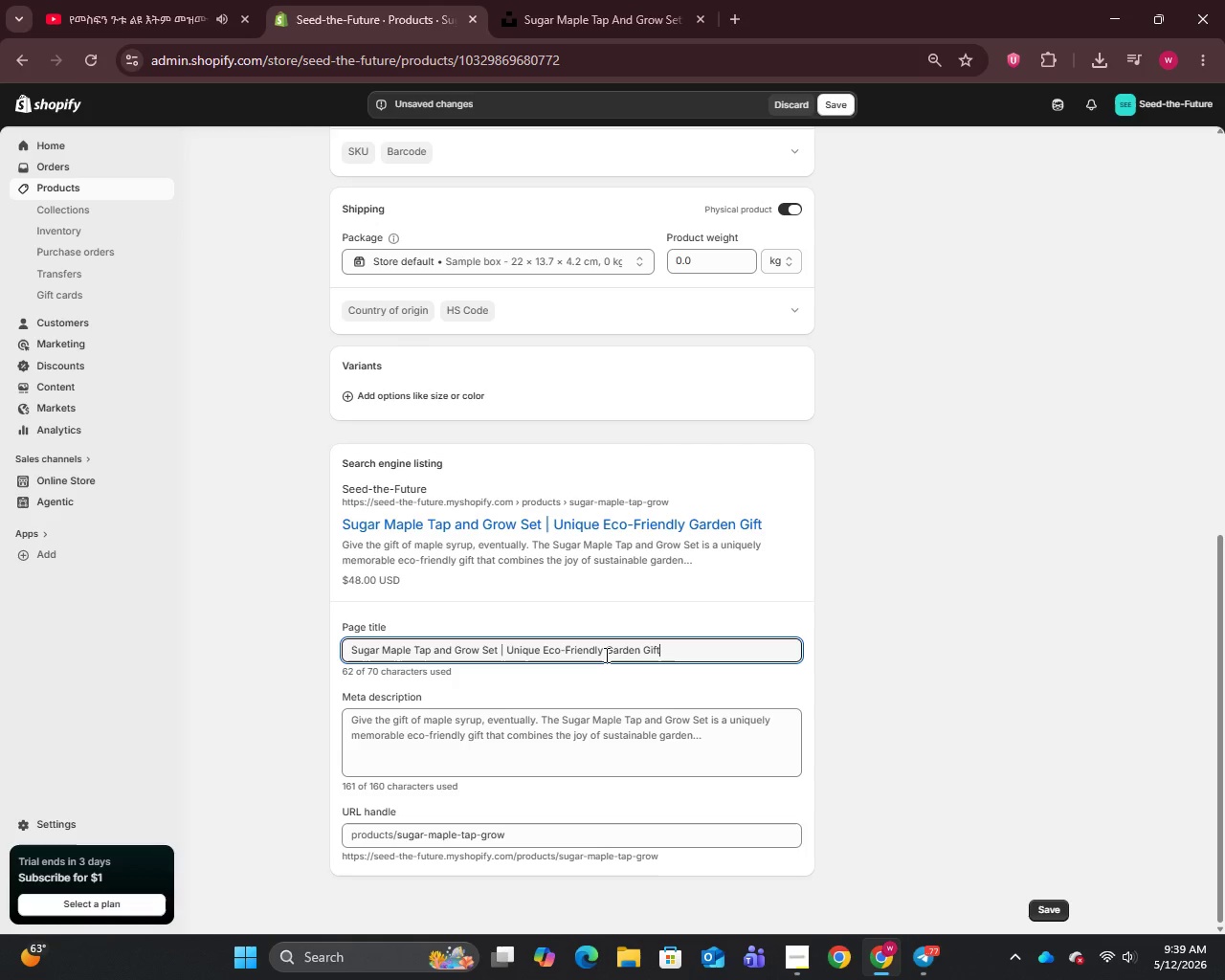 
left_click_drag(start_coordinate=[561, 652], to_coordinate=[638, 660])
 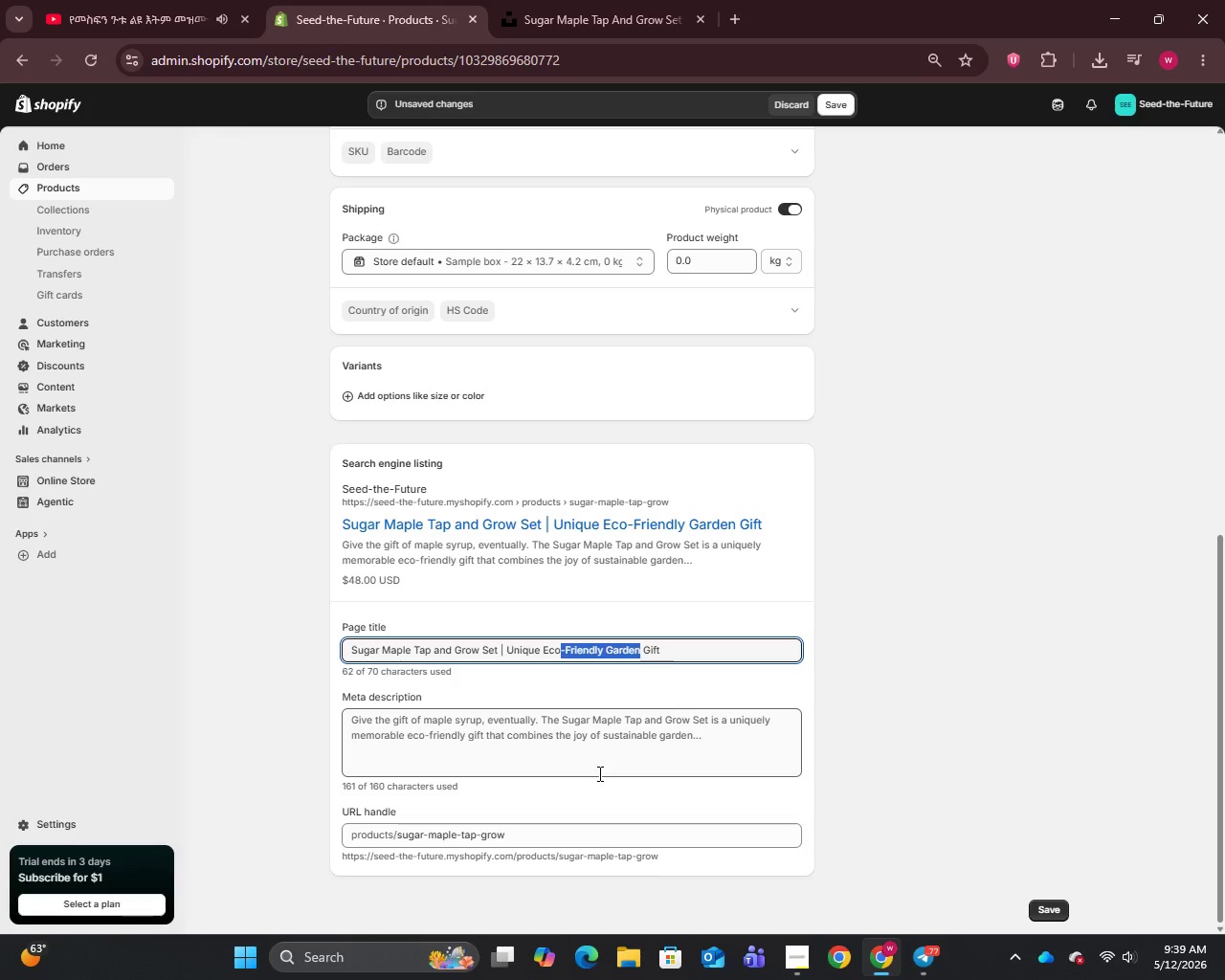 
key(Backspace)
 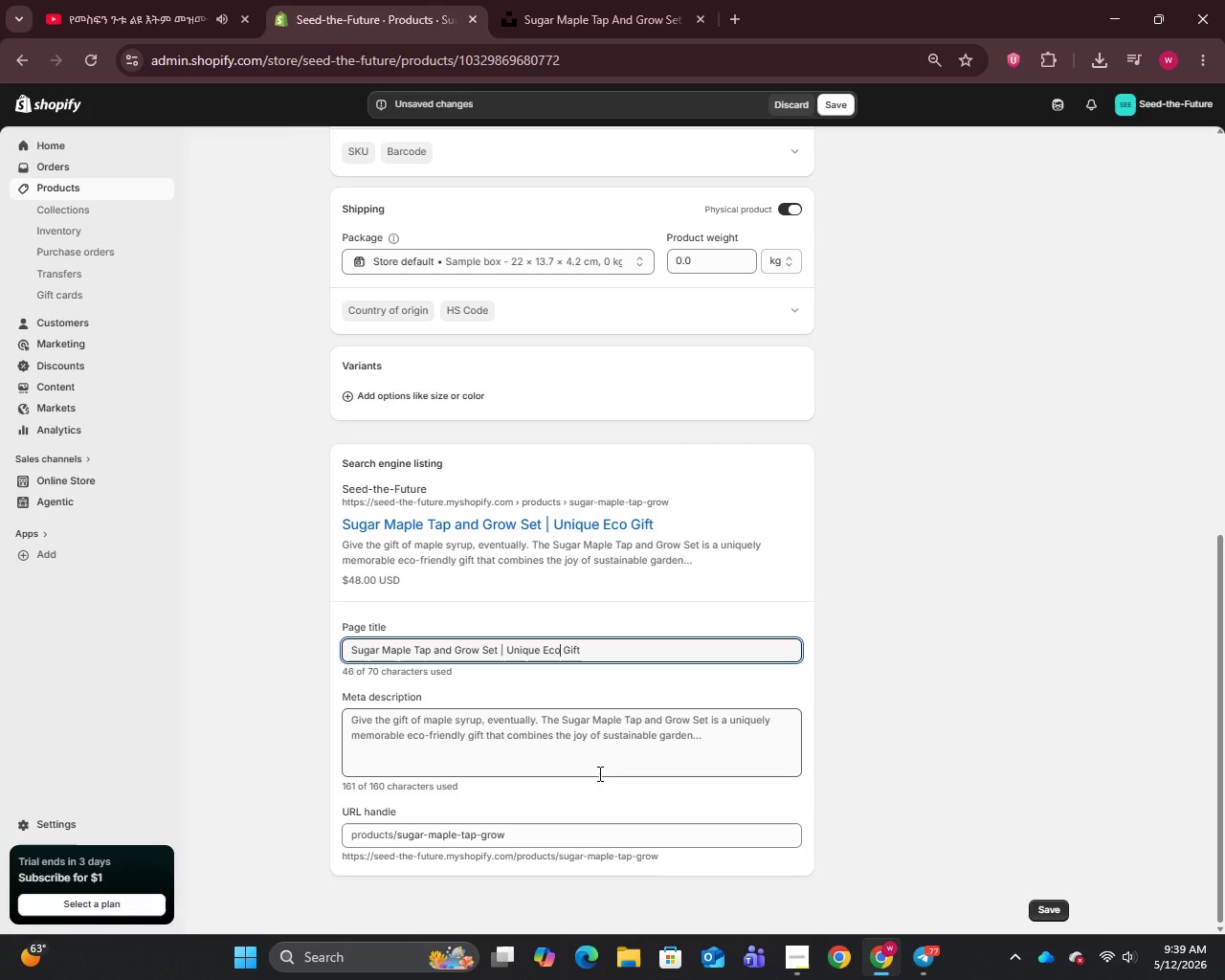 
left_click([522, 771])
 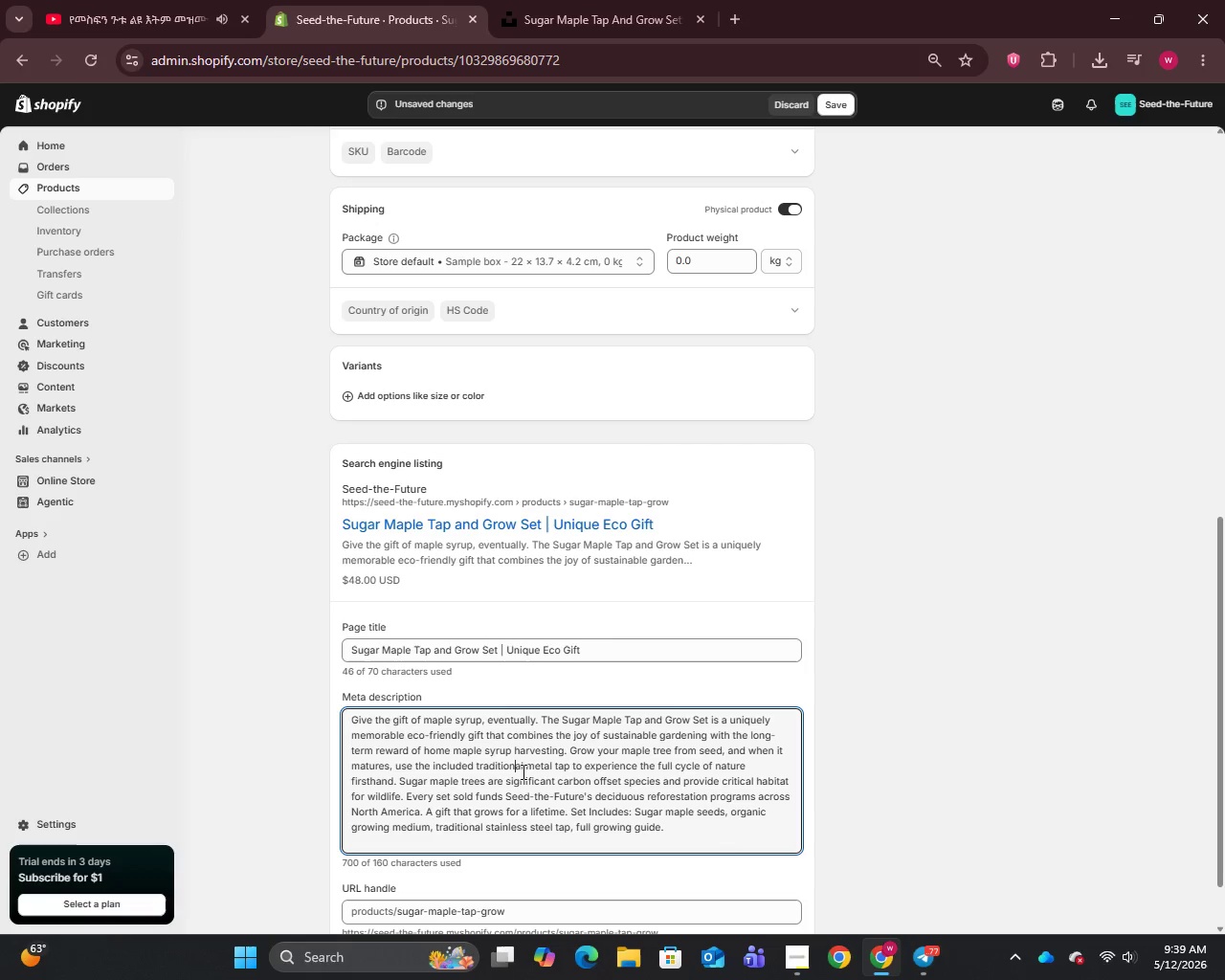 
key(Control+A)
 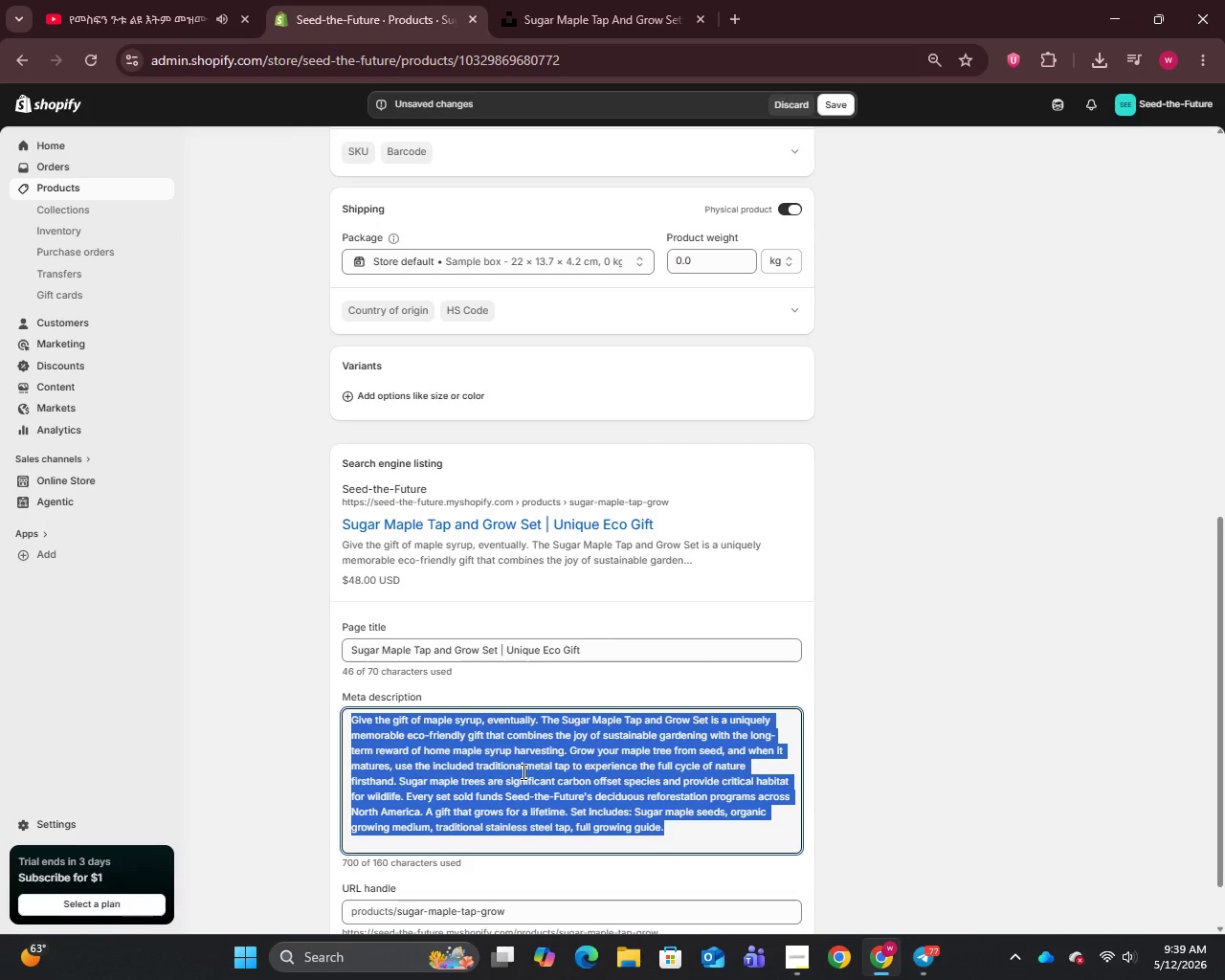 
type(Grow a m)
 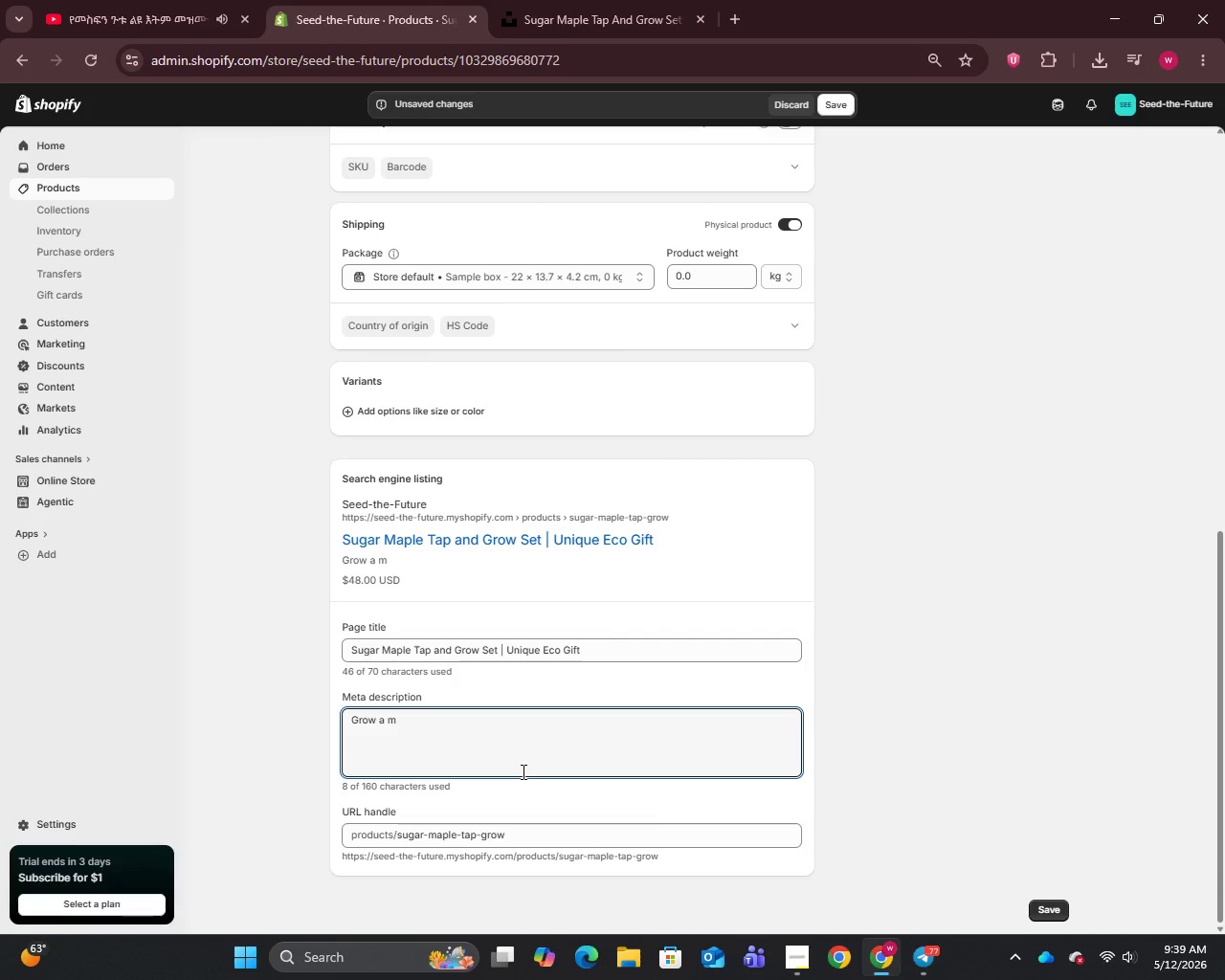 
wait(6.73)
 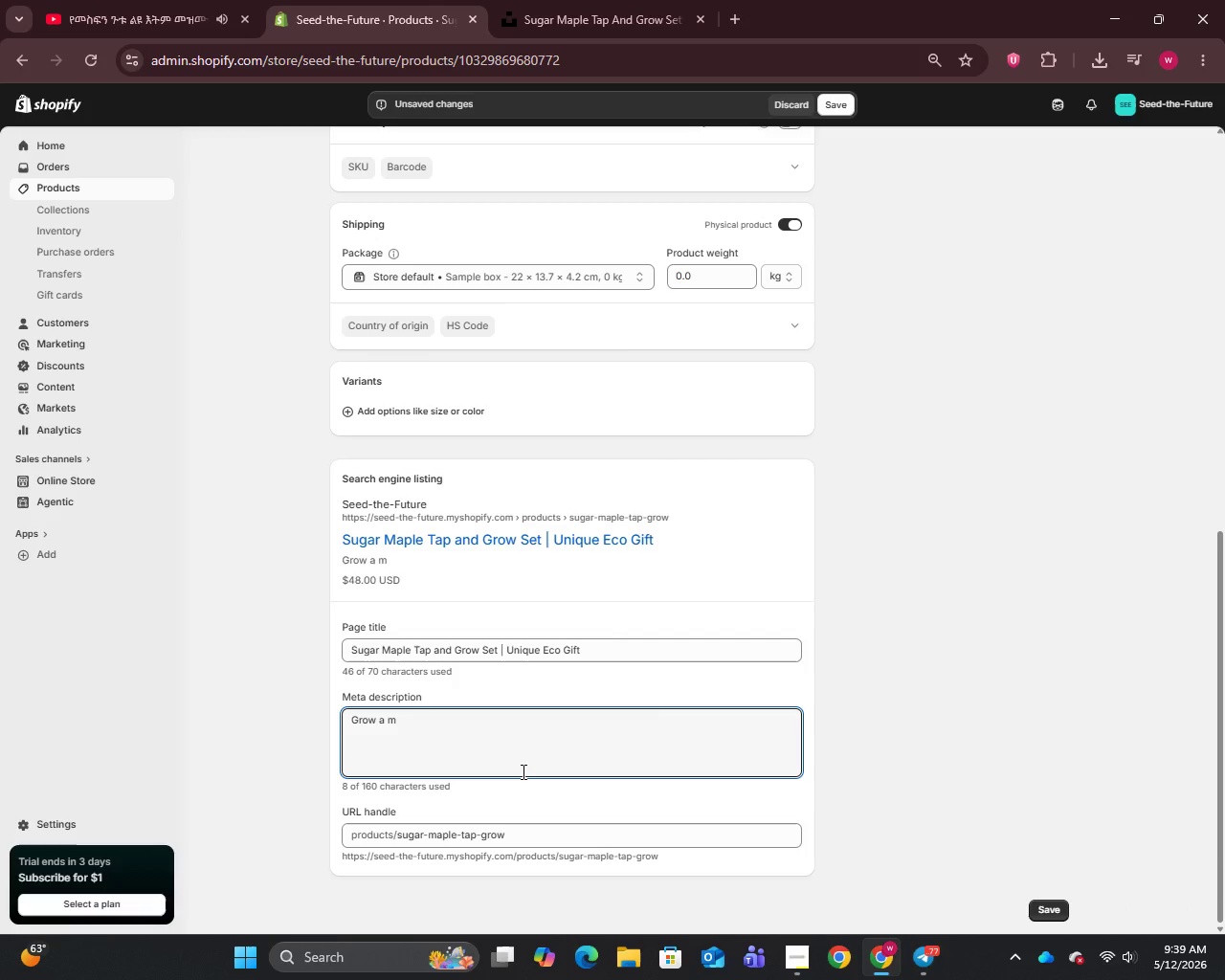 
type(aple tree and tap it for syrup. Aunique eco-friendly gift for sustainable gardening and carbon offset )
key(Backspace)
type(. Shop Seed-the-Future.)
 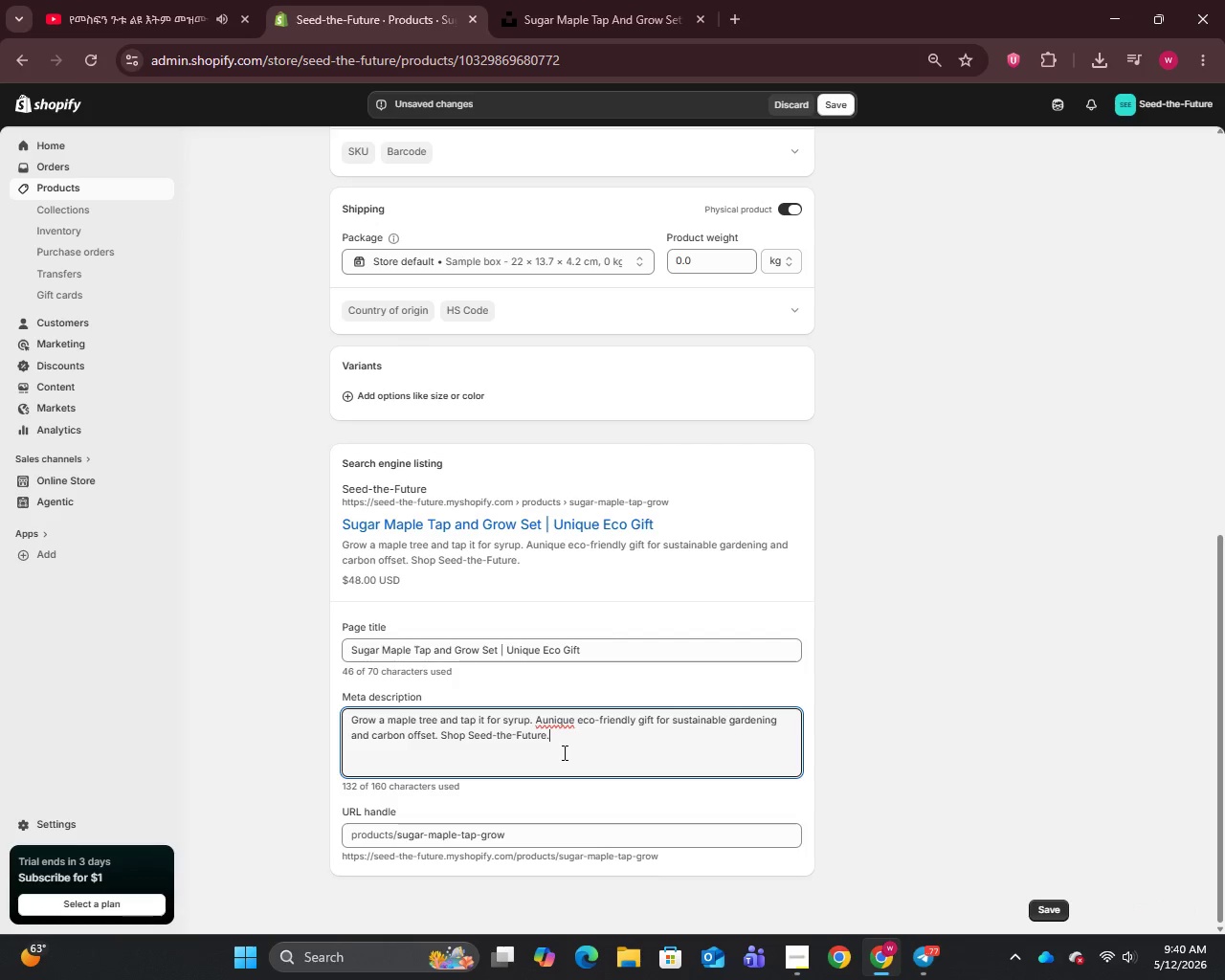 
wait(5.81)
 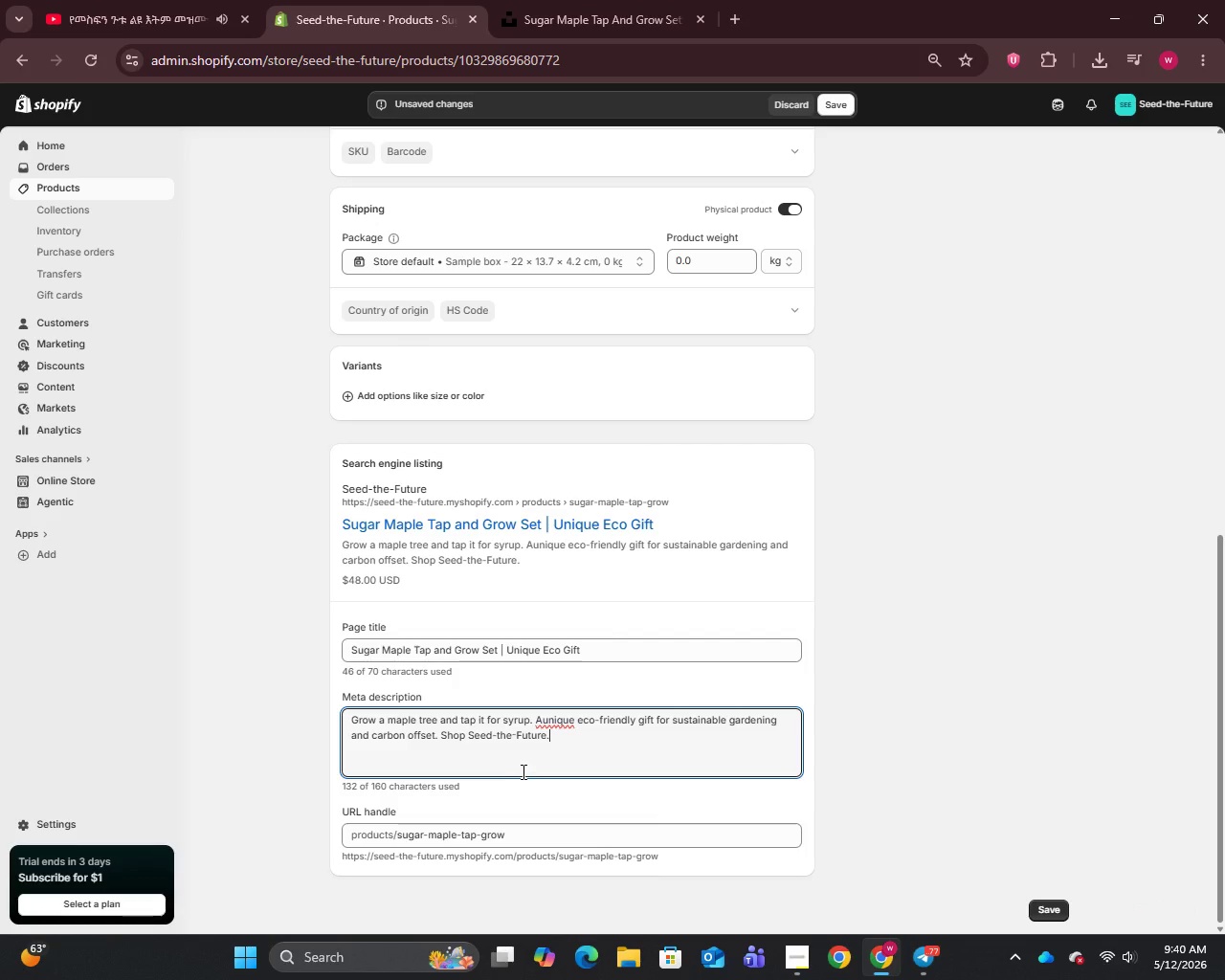 
left_click([543, 724])
 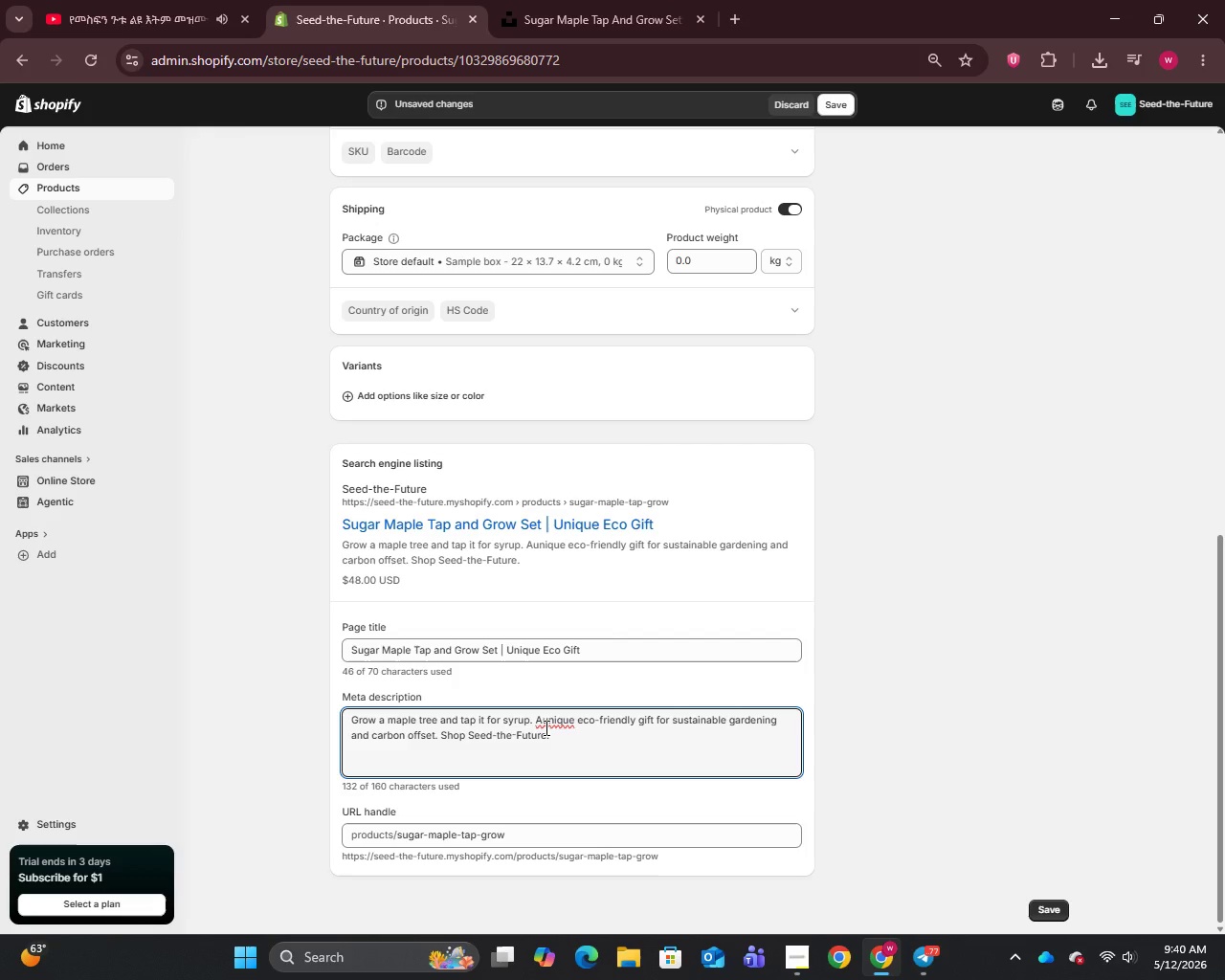 
key(Space)
 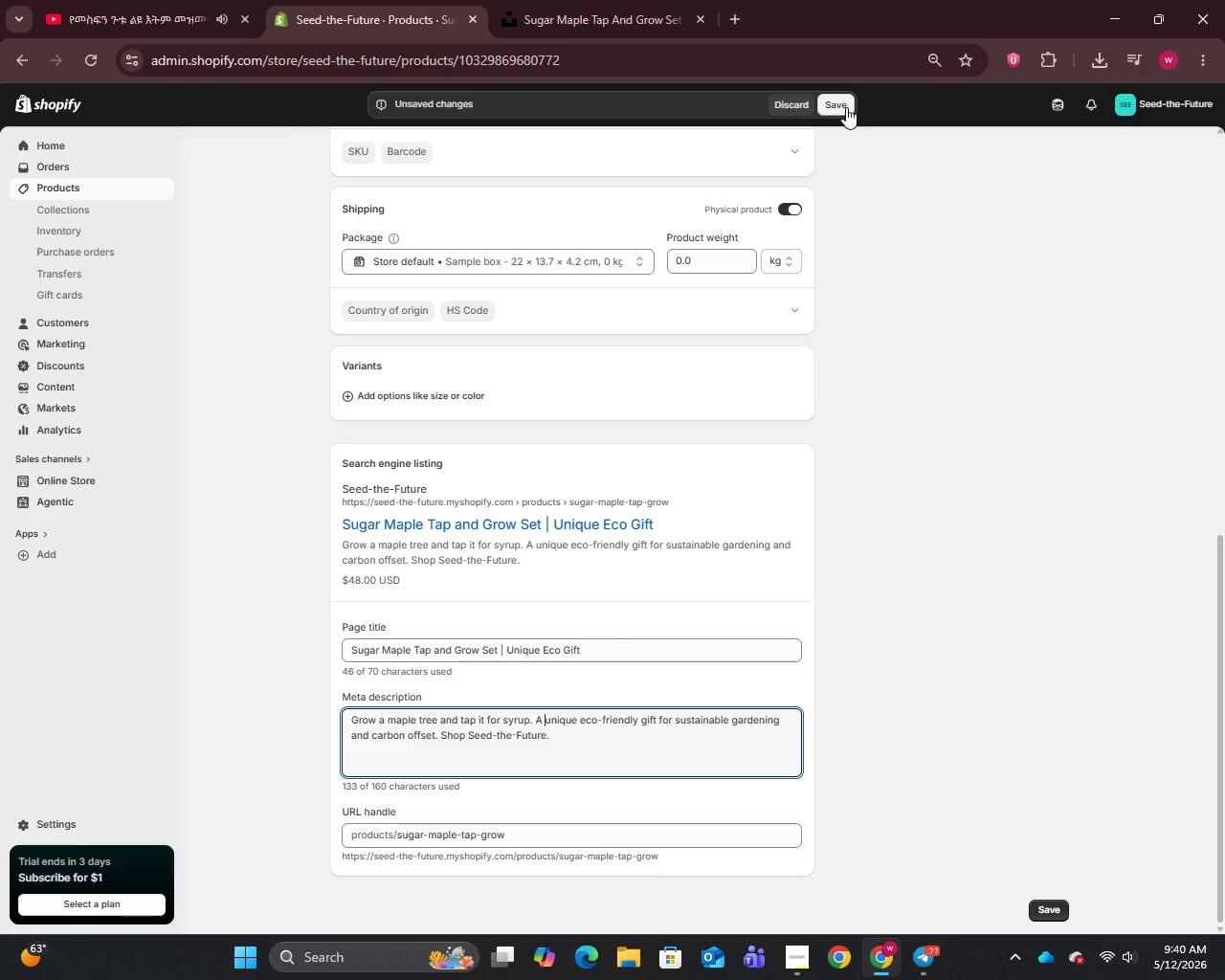 
left_click([846, 107])
 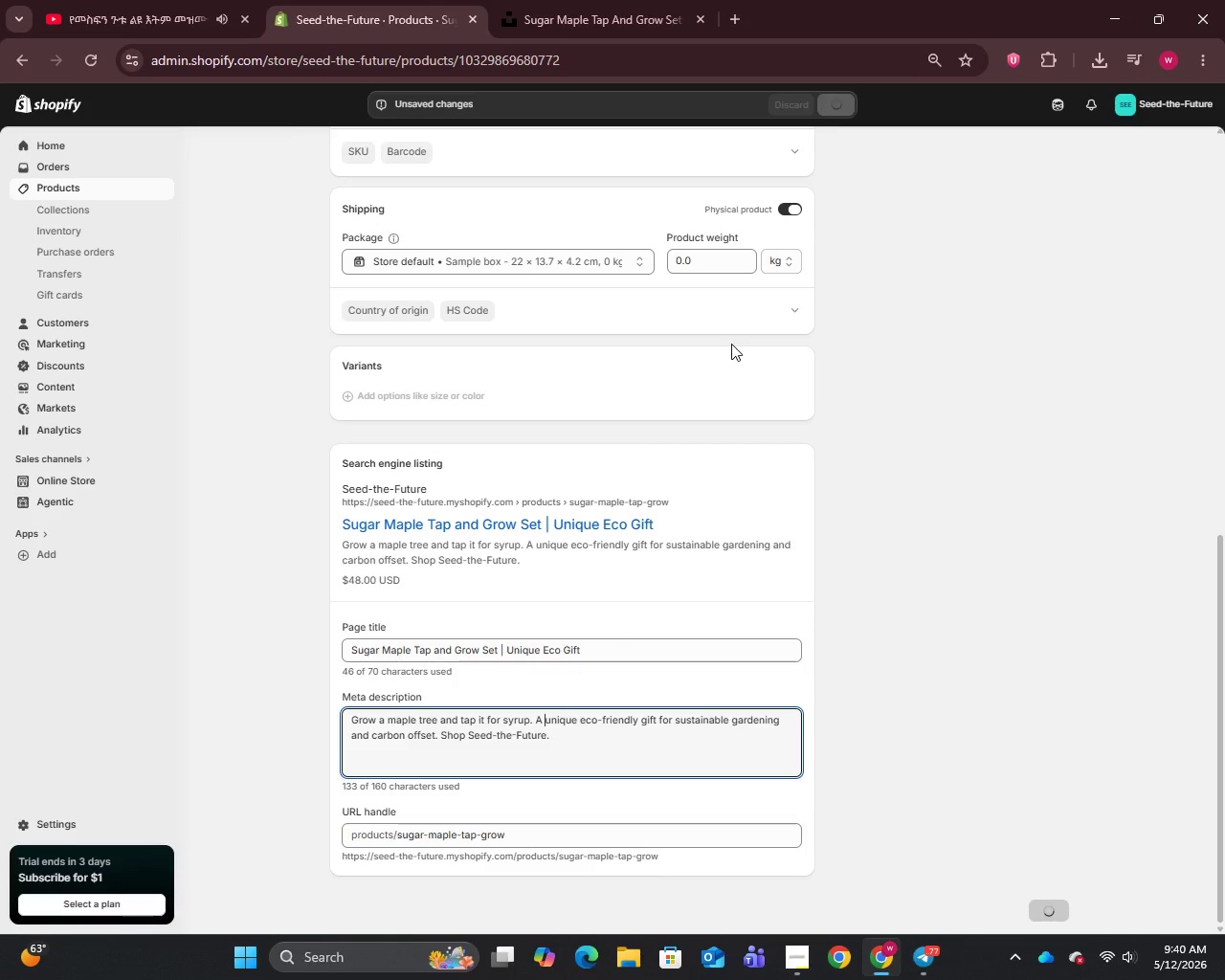 
scroll: coordinate [727, 343], scroll_direction: up, amount: 8.0
 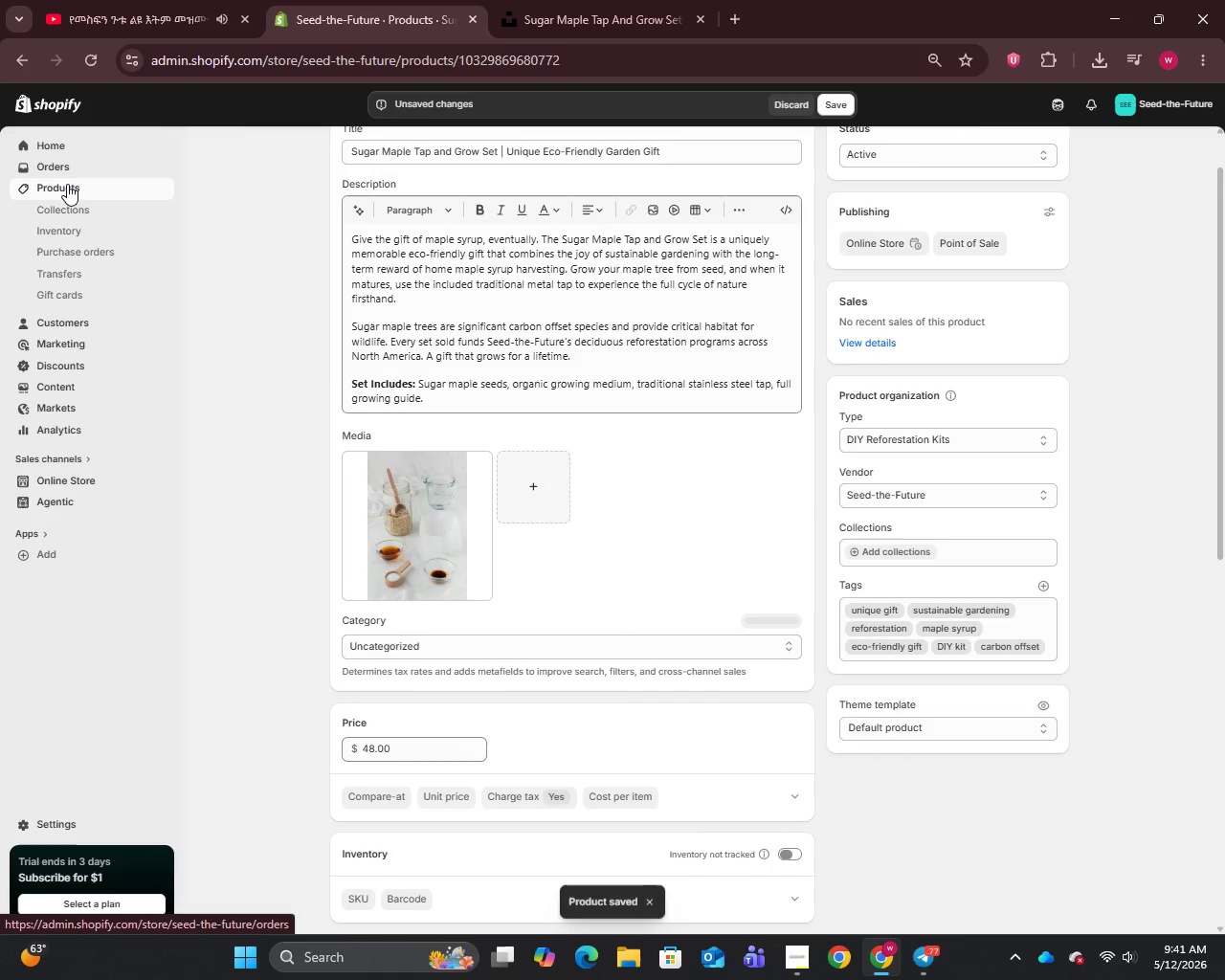 
left_click([67, 184])
 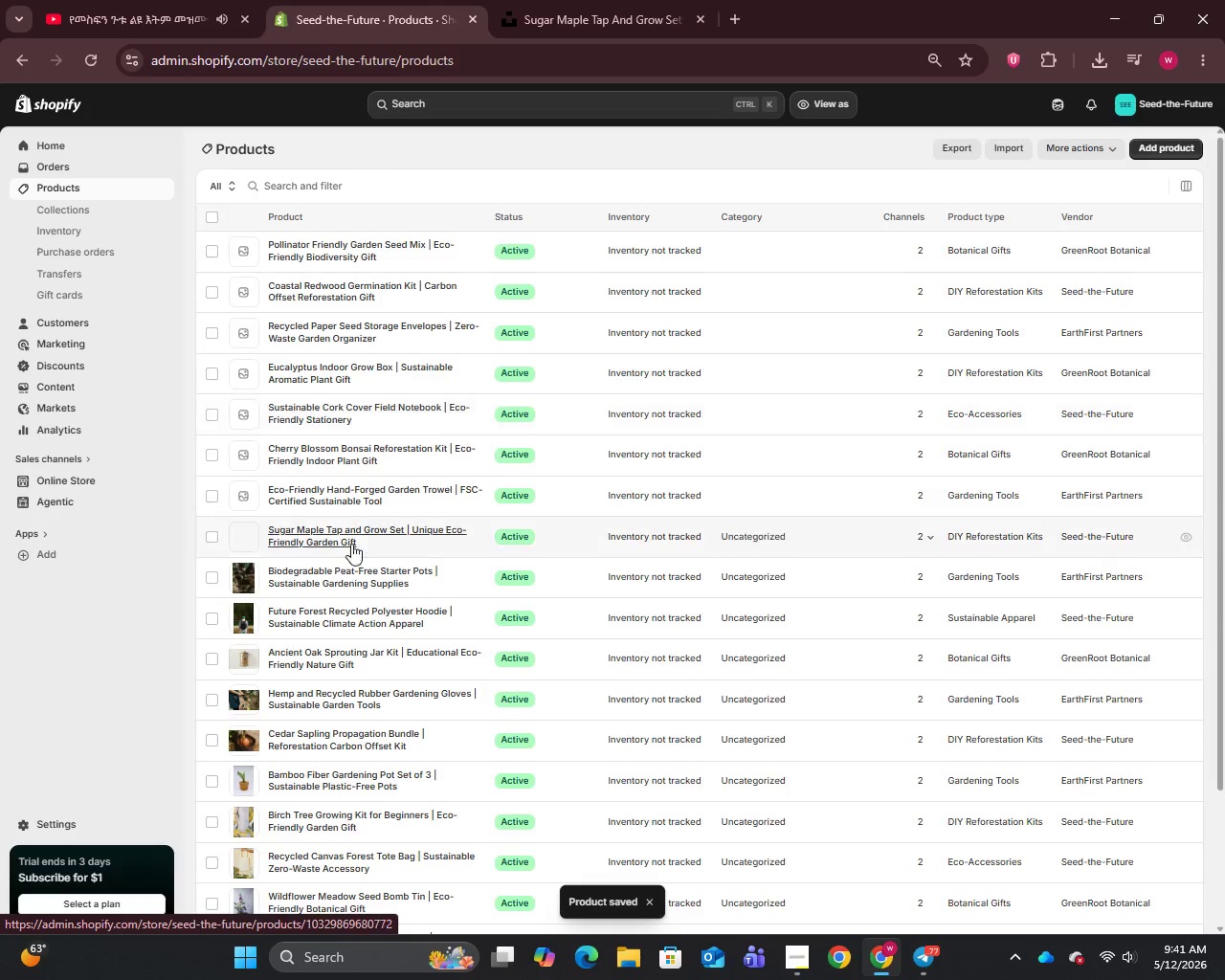 
left_click([301, 496])
 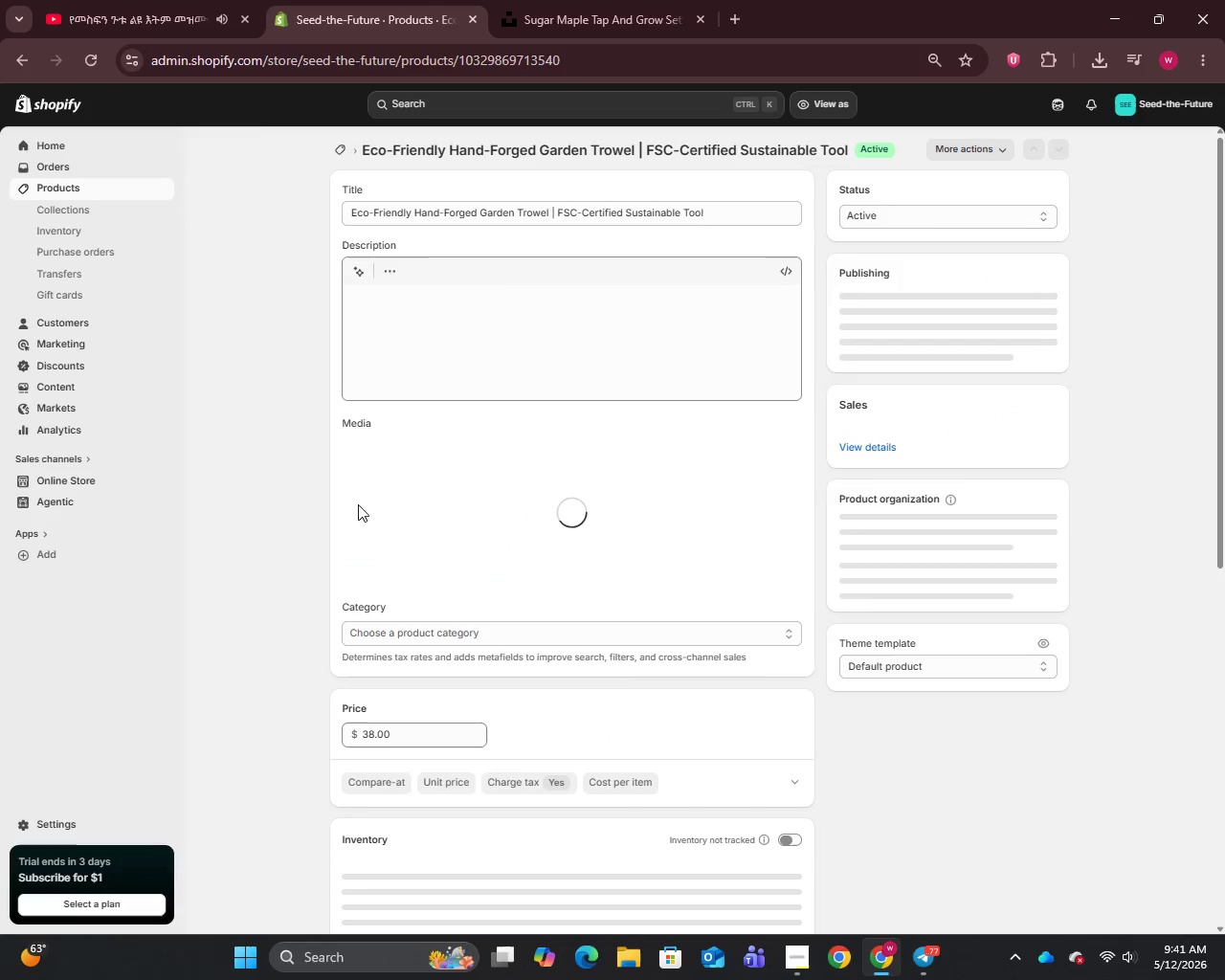 
scroll: coordinate [556, 702], scroll_direction: down, amount: 31.0
 